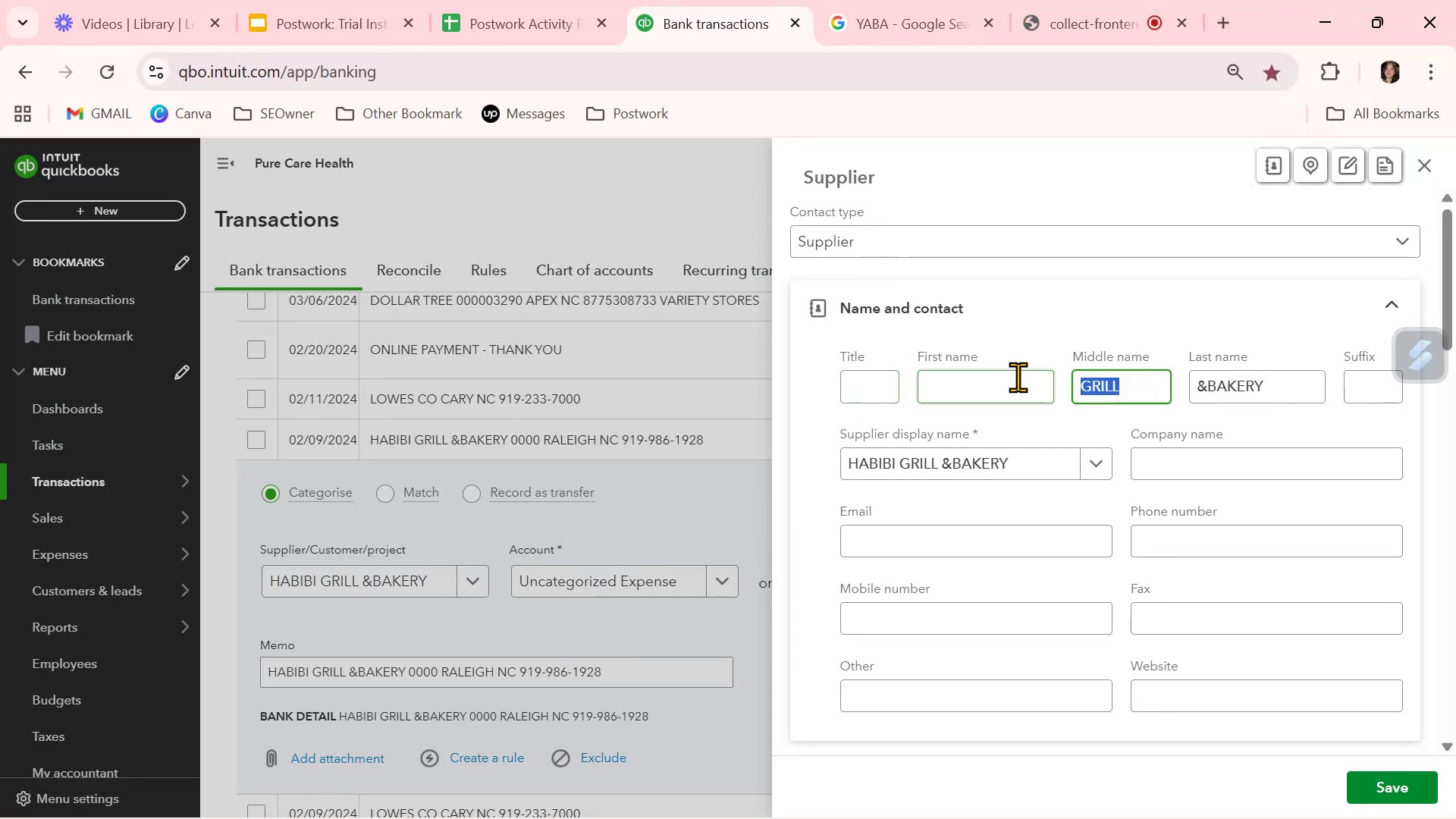 
key(Backspace)
 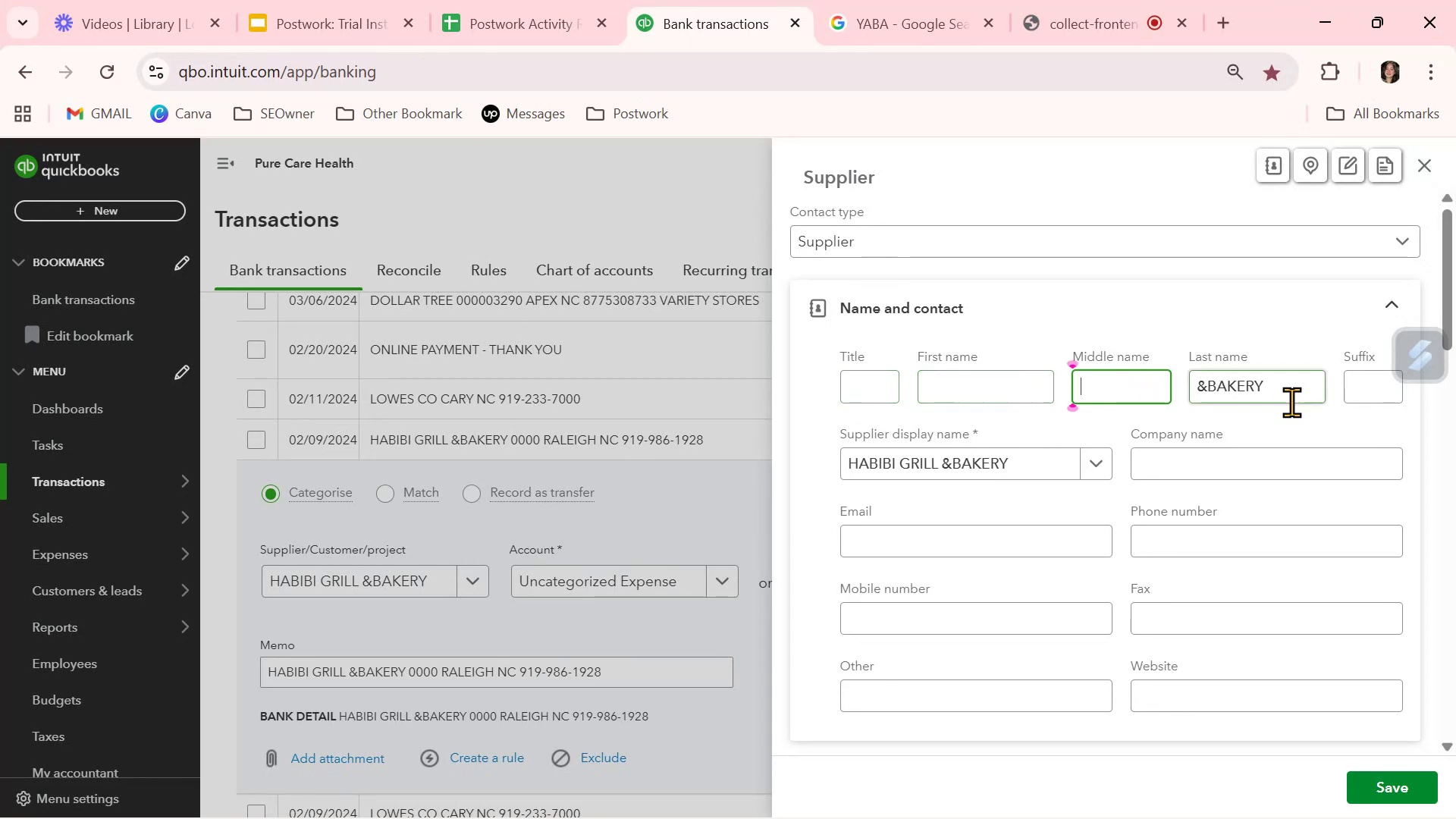 
left_click_drag(start_coordinate=[1291, 402], to_coordinate=[1126, 398])
 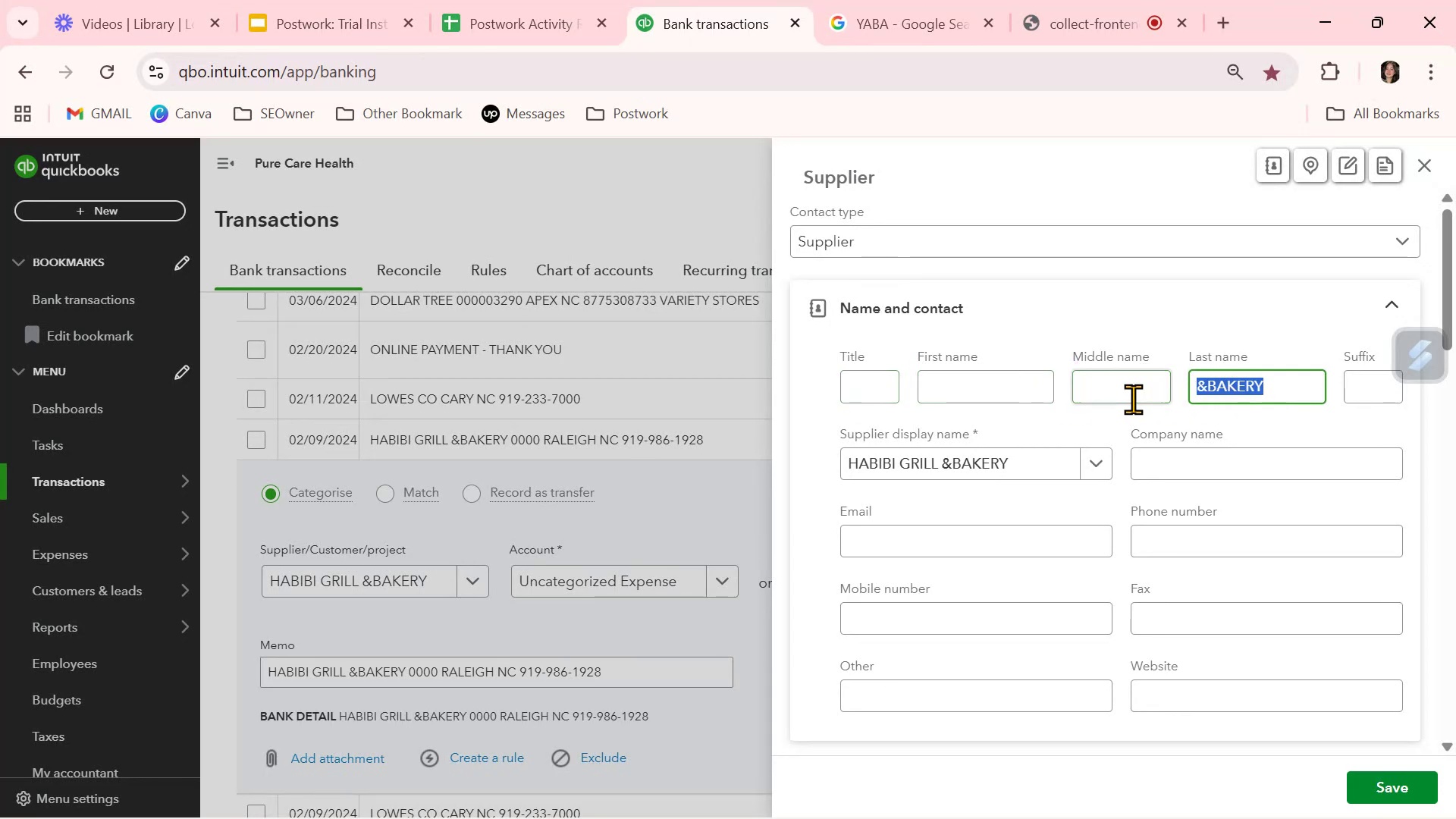 
key(Backspace)
 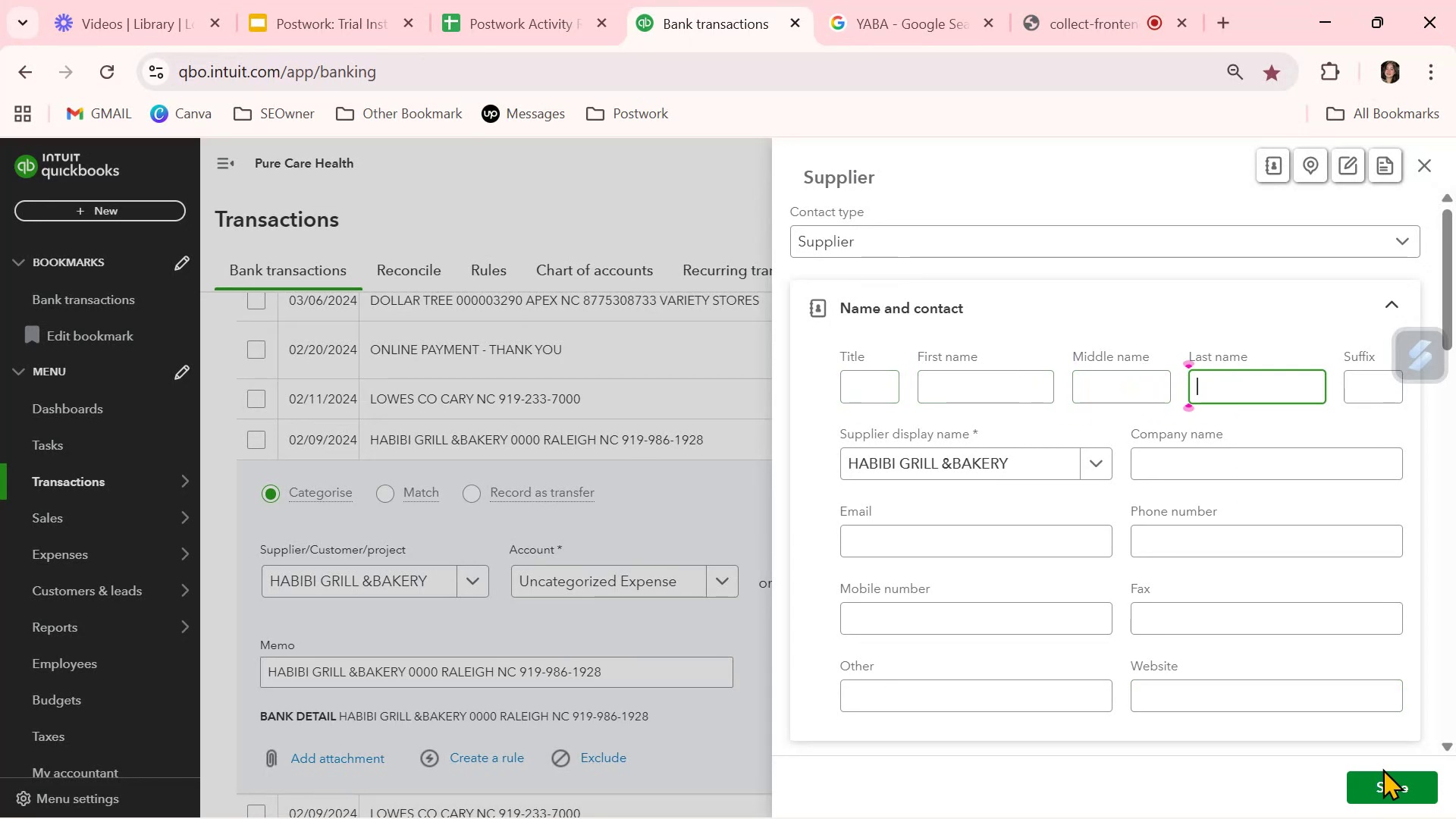 
left_click([1386, 786])
 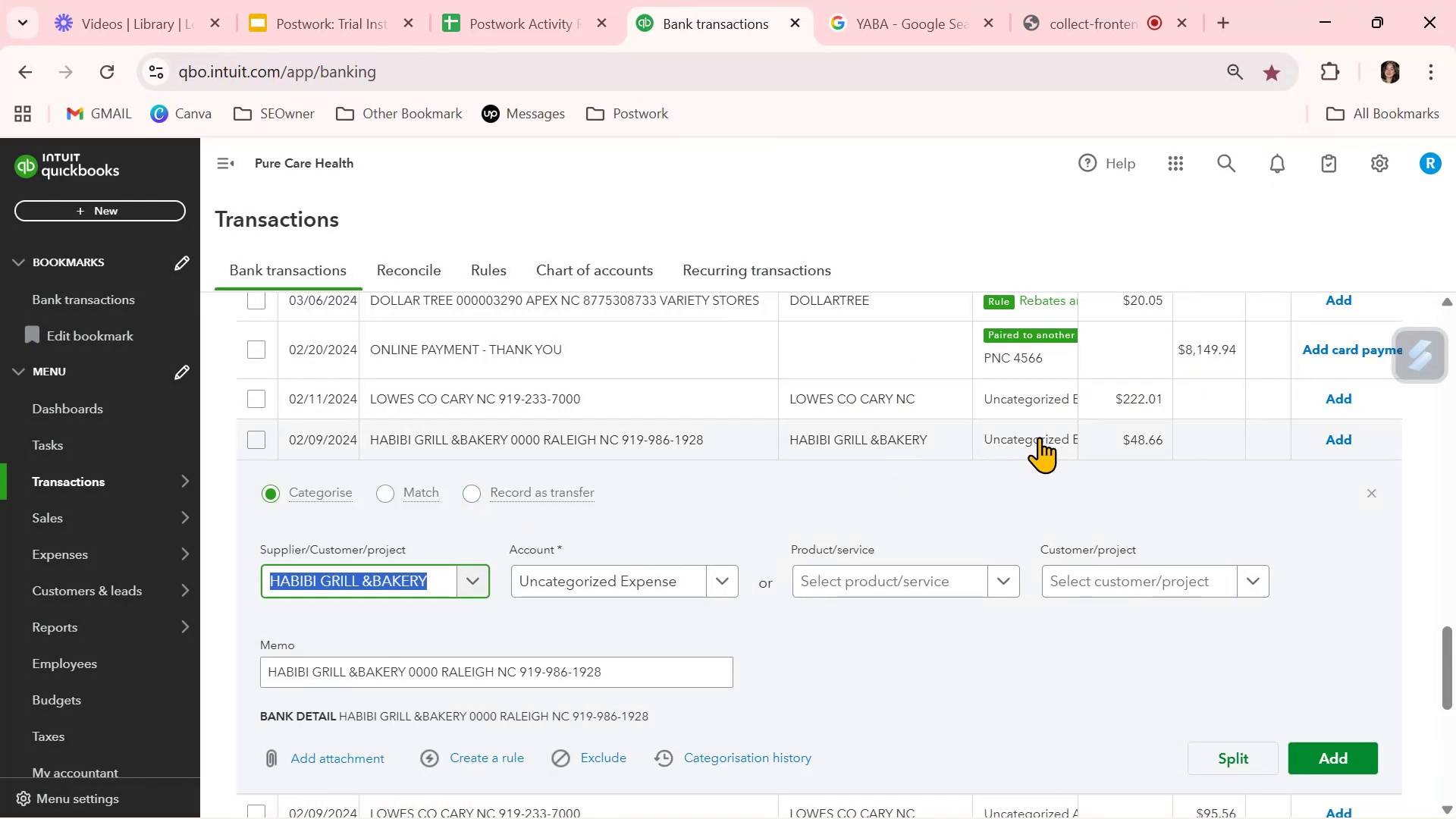 
left_click([1039, 437])
 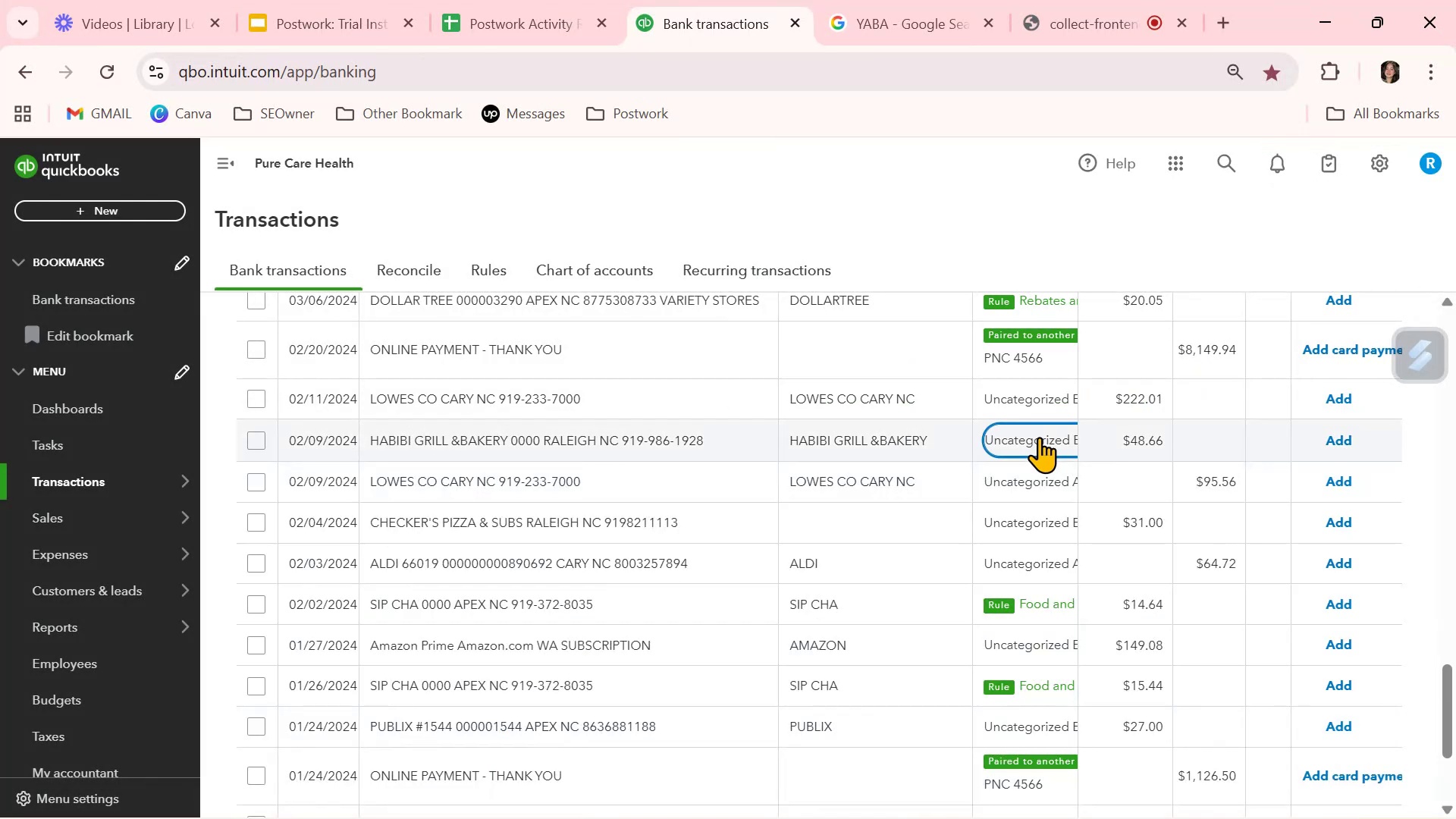 
left_click([1039, 437])
 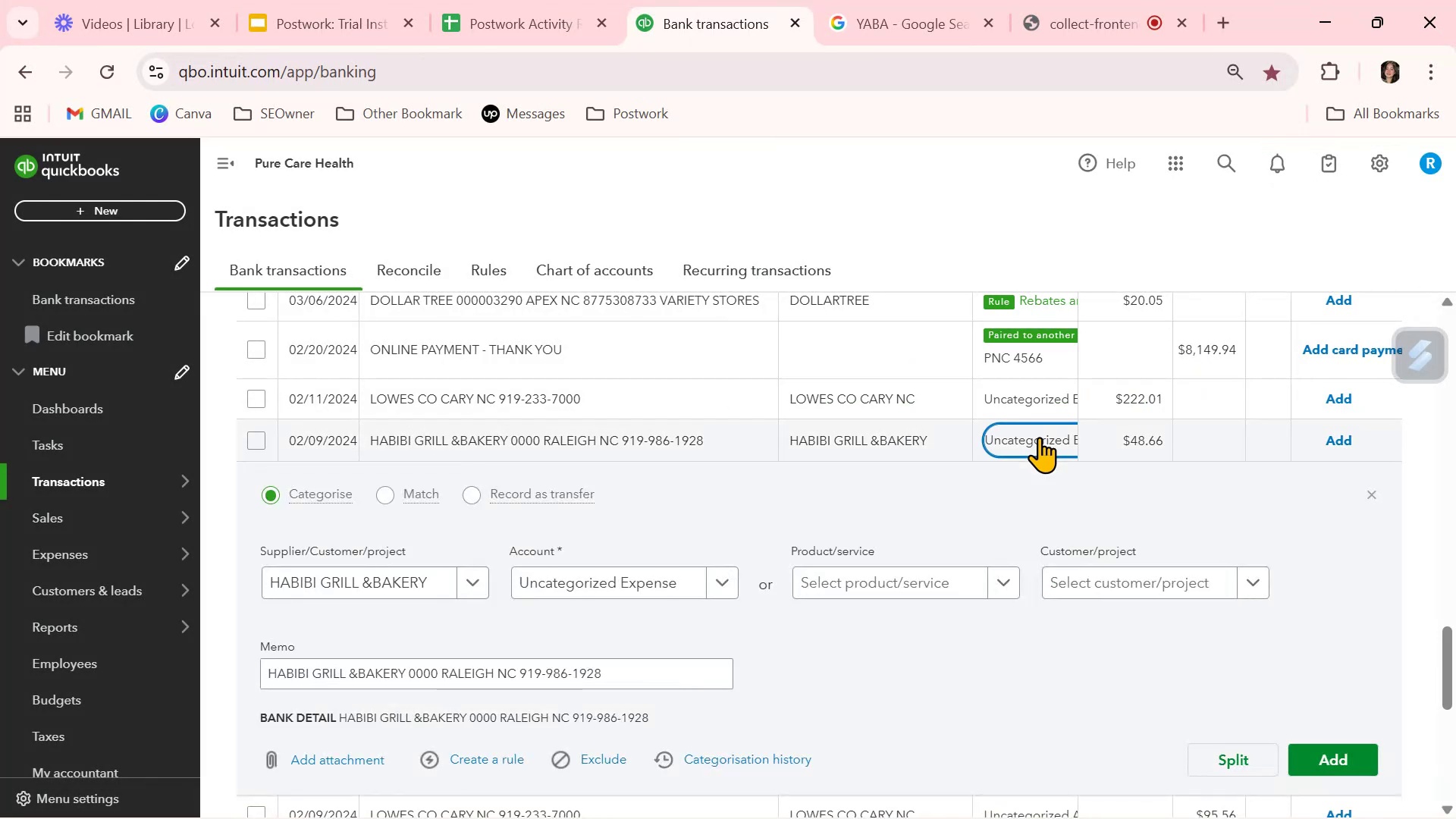 
left_click([1039, 437])
 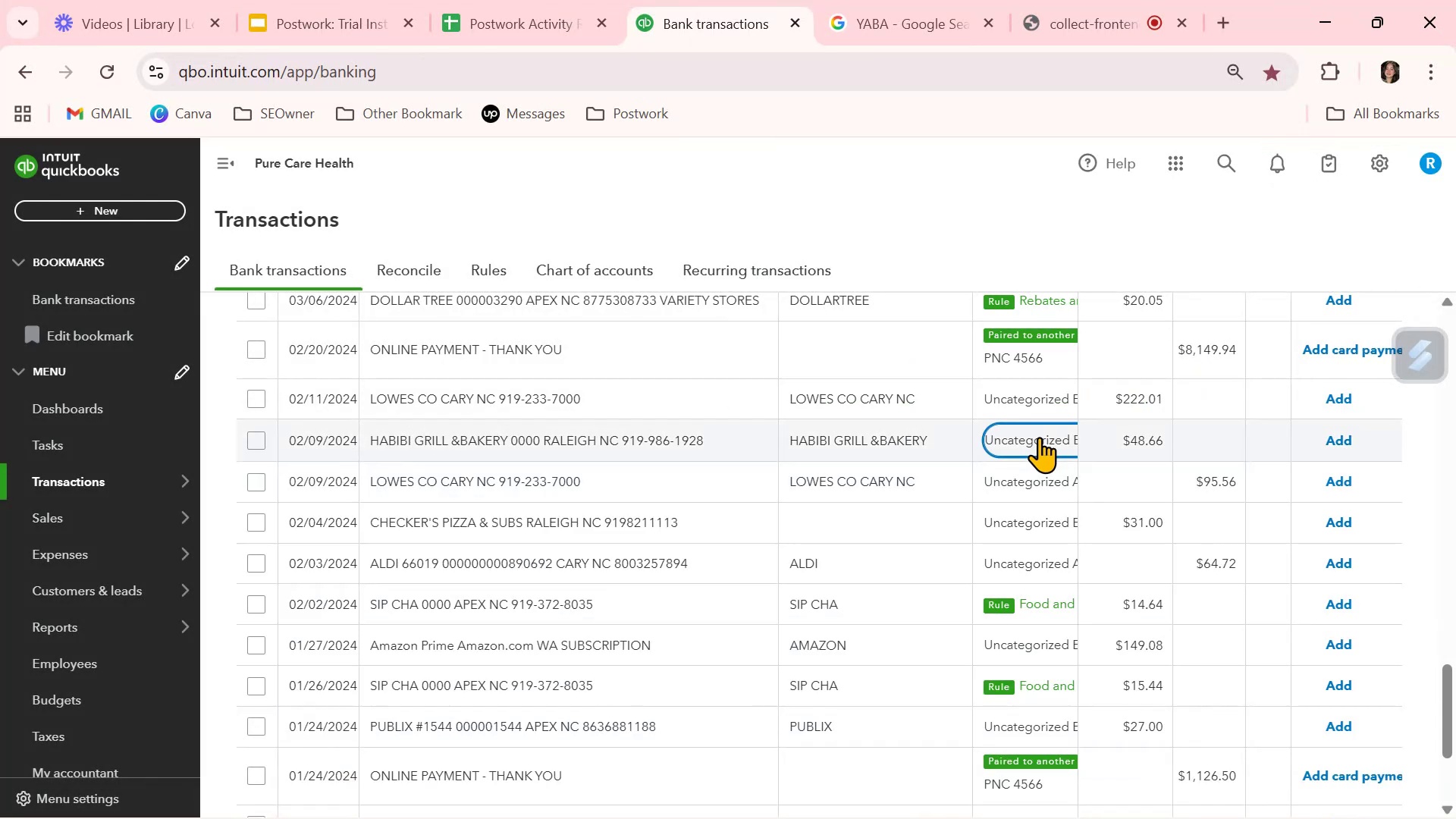 
left_click([1039, 436])
 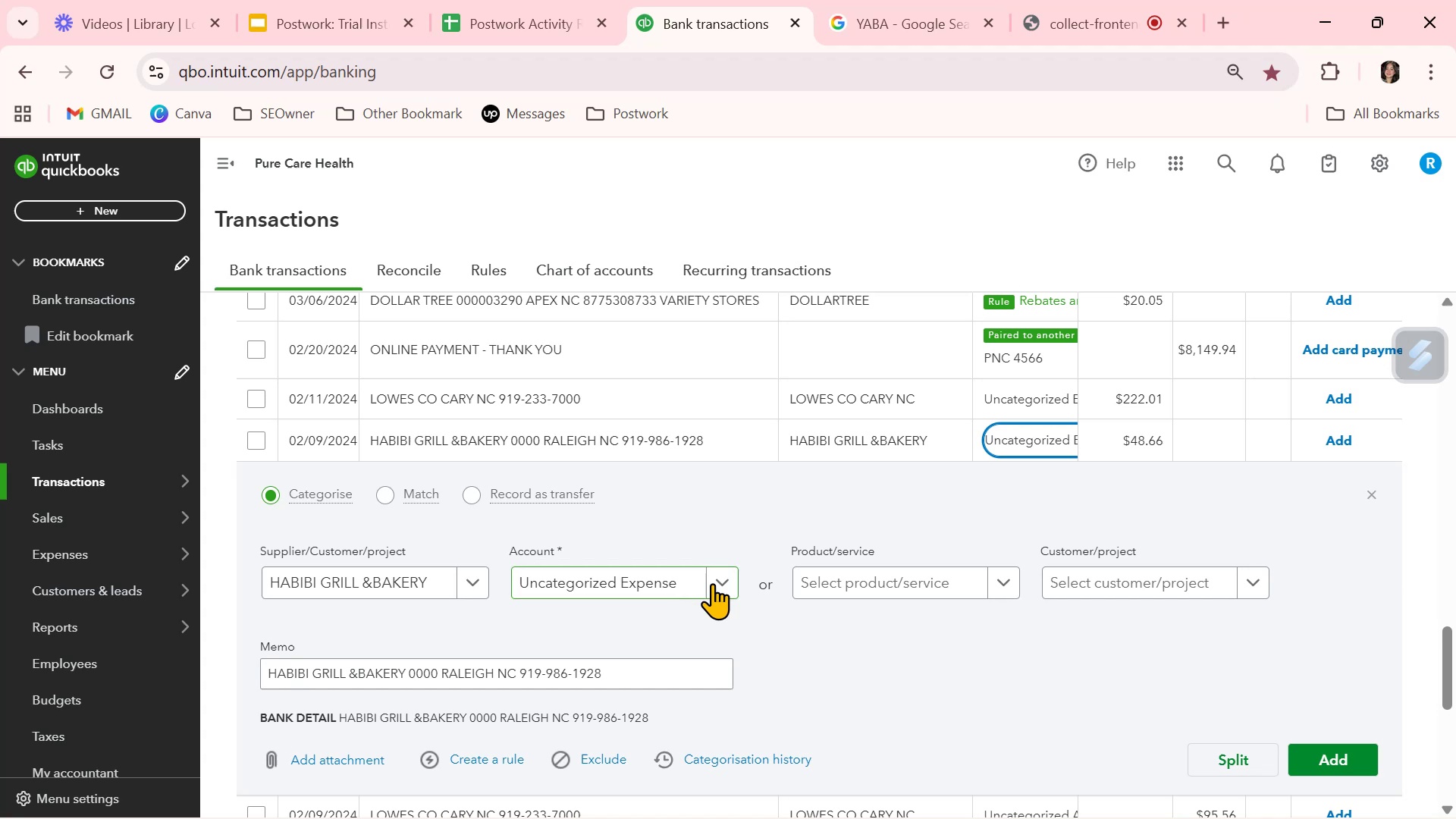 
left_click([676, 584])
 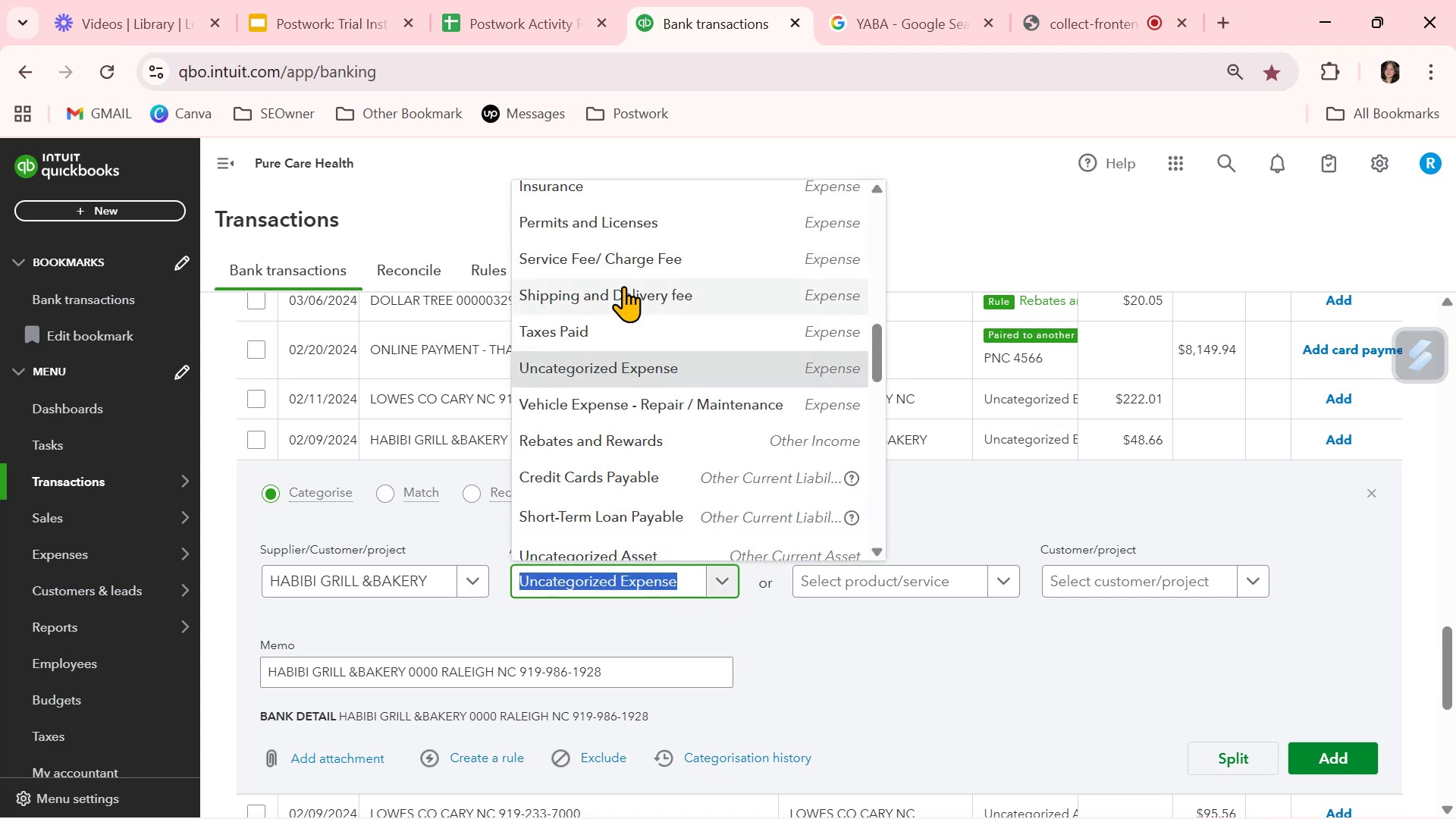 
scroll: coordinate [629, 343], scroll_direction: up, amount: 7.0
 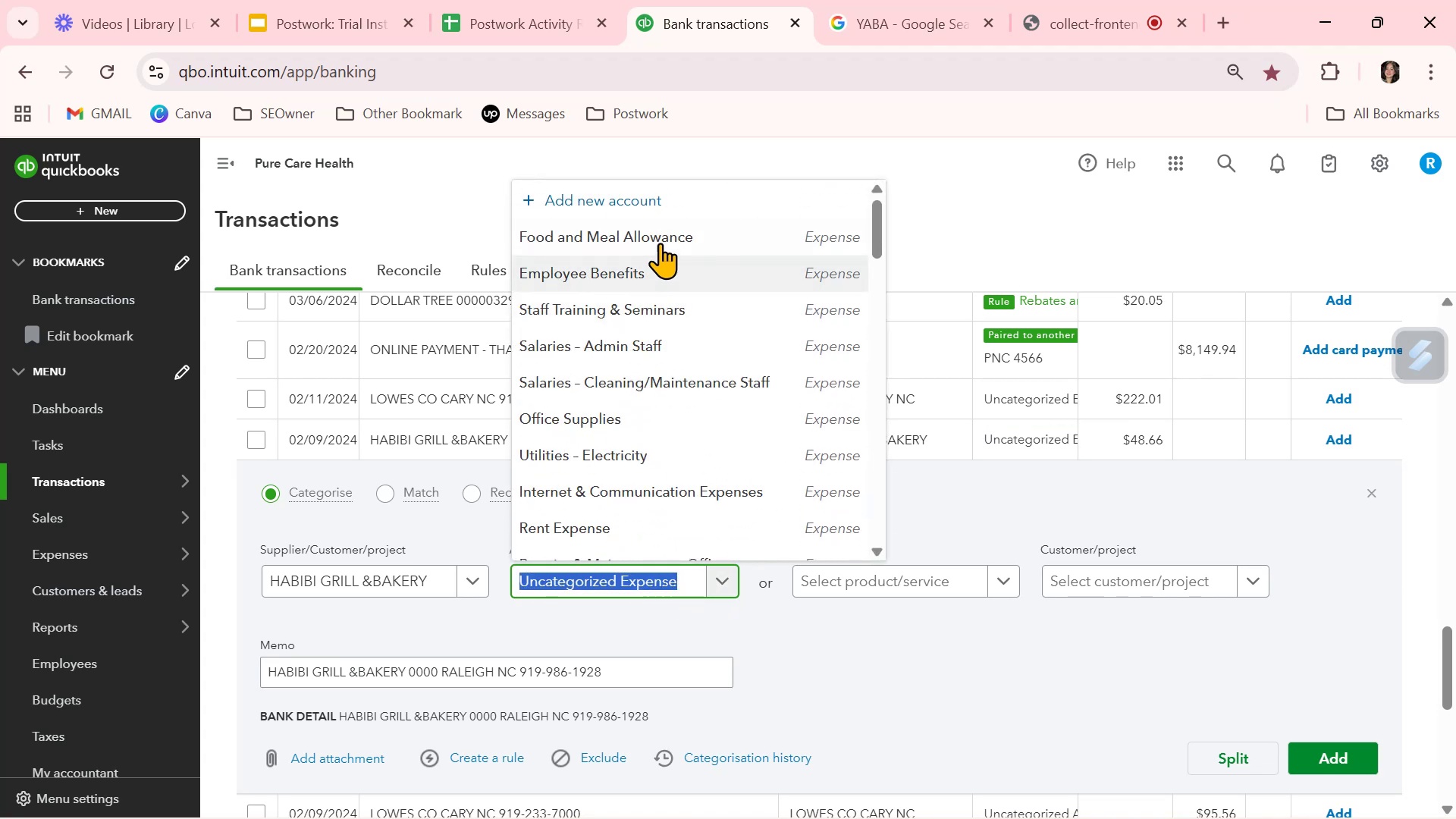 
left_click([664, 231])
 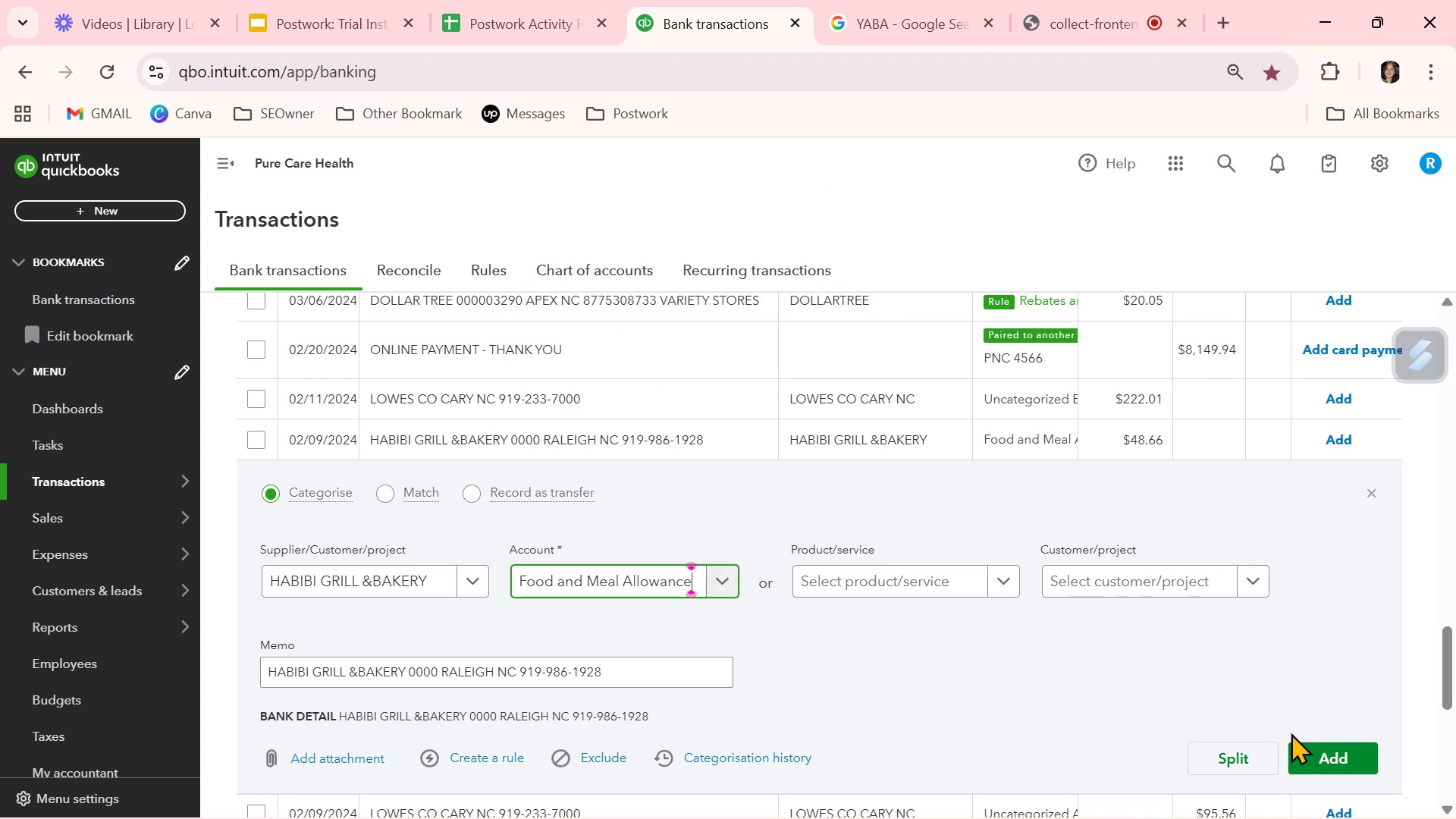 
left_click([1345, 749])
 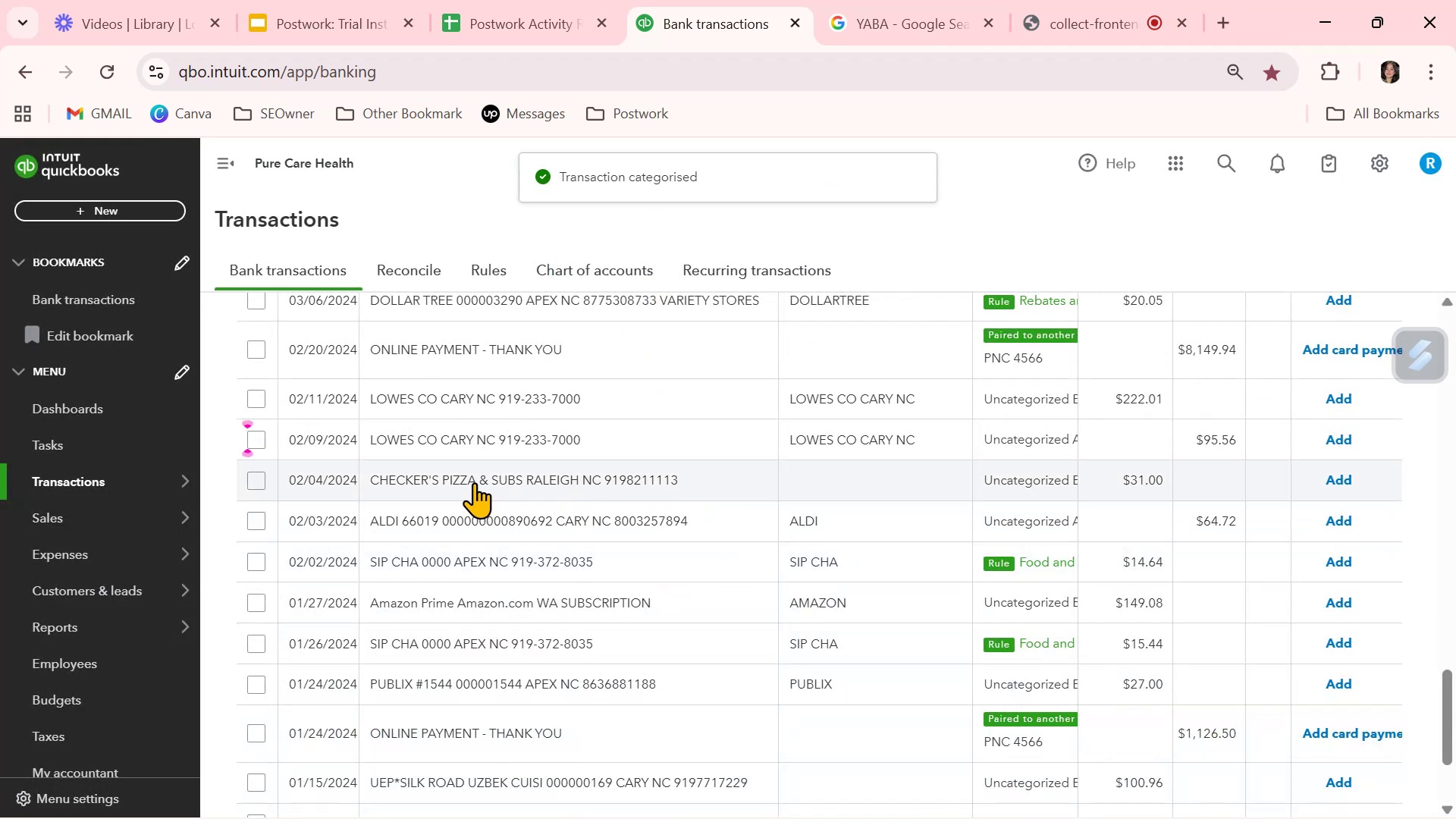 
left_click_drag(start_coordinate=[521, 481], to_coordinate=[360, 483])
 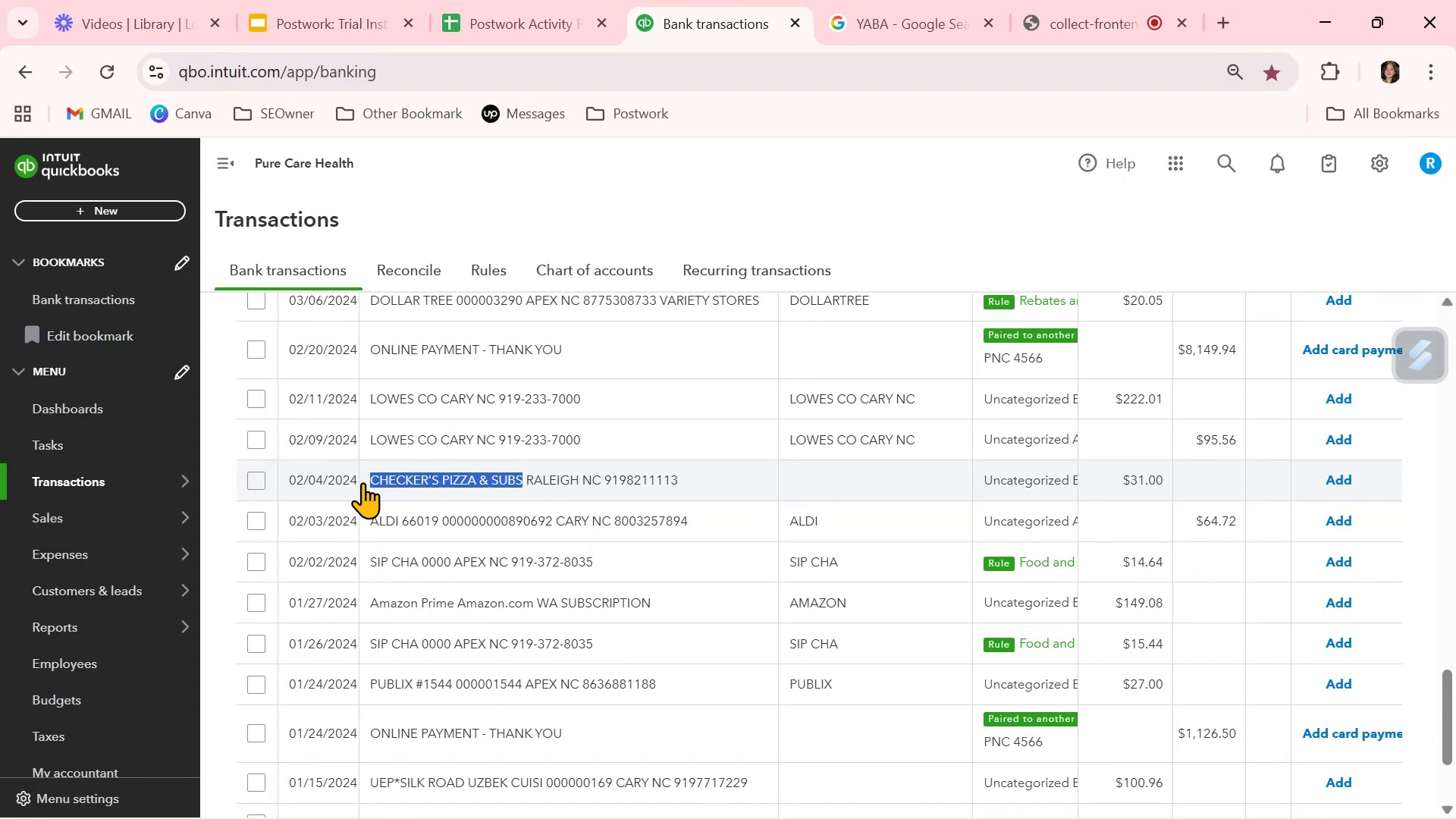 
key(Control+ControlLeft)
 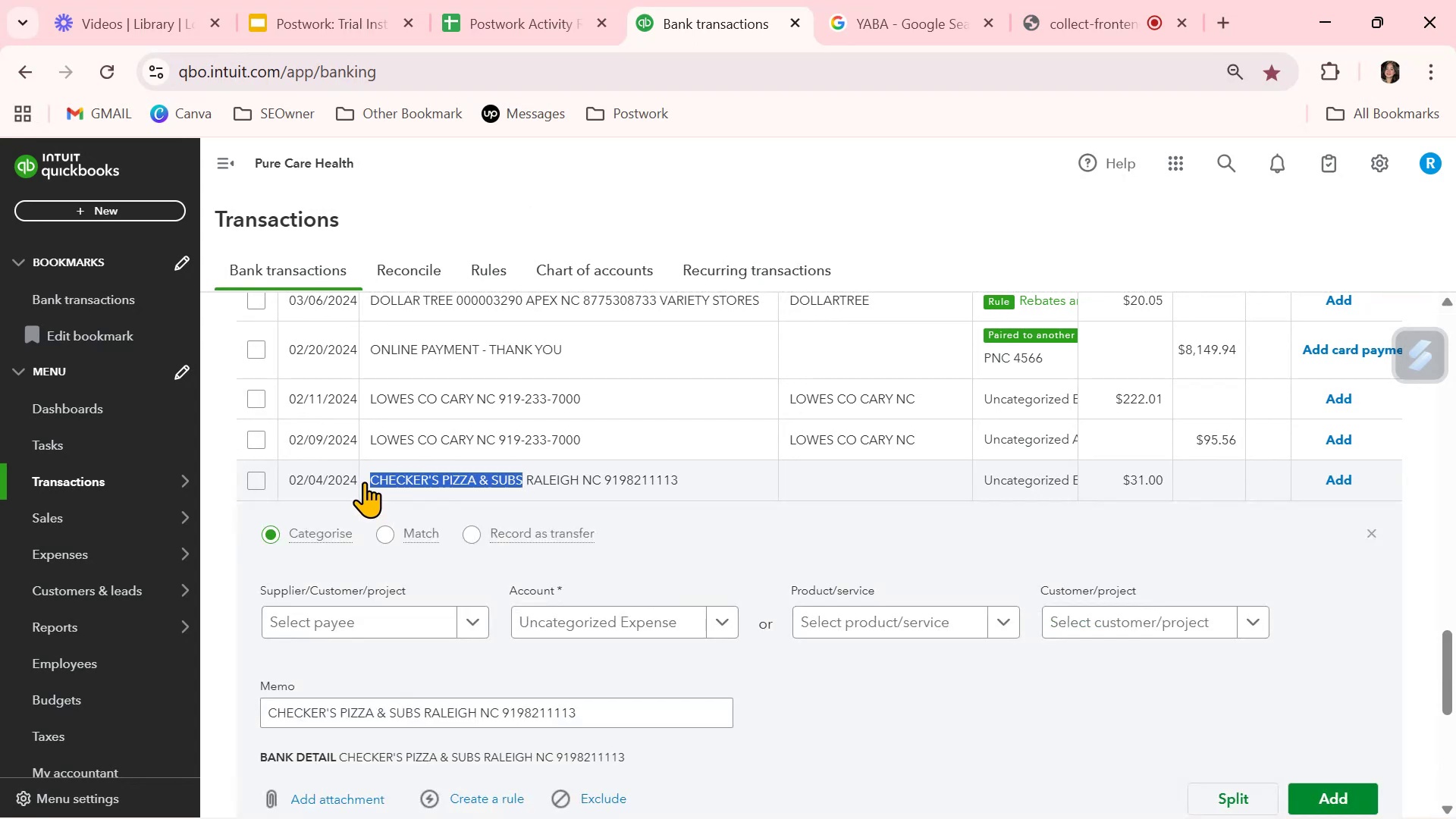 
key(Control+C)
 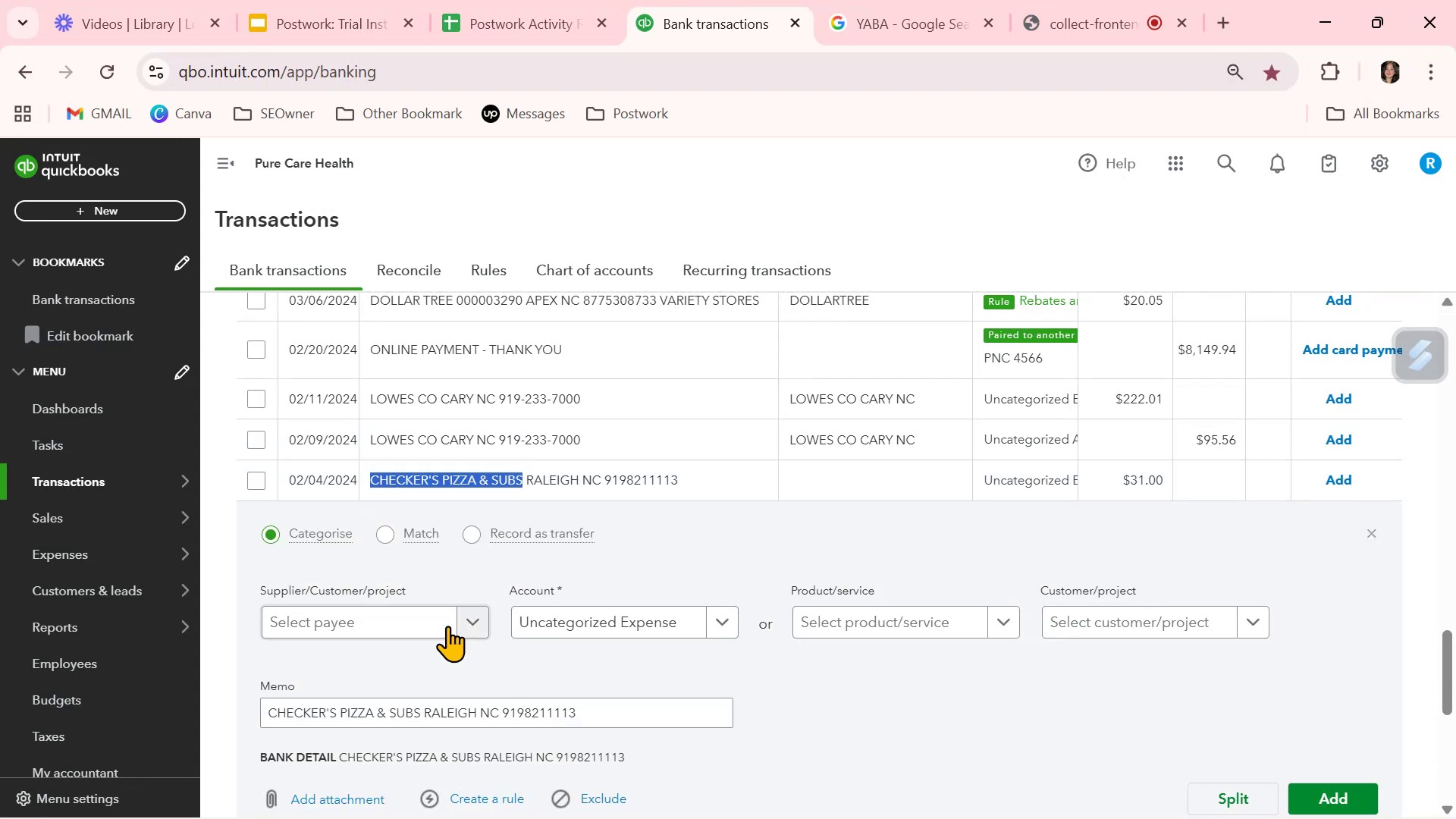 
left_click([378, 617])
 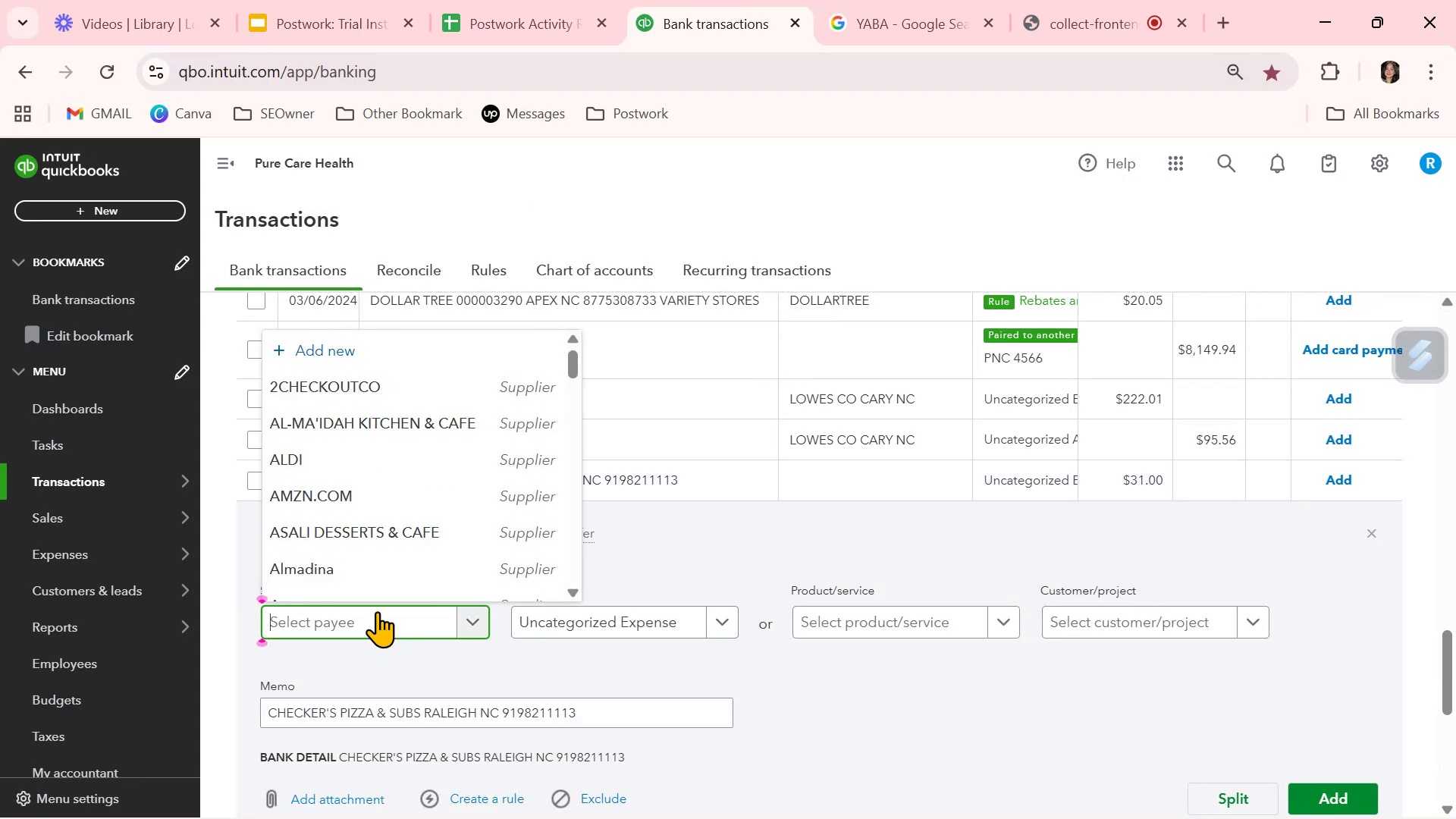 
key(Control+V)
 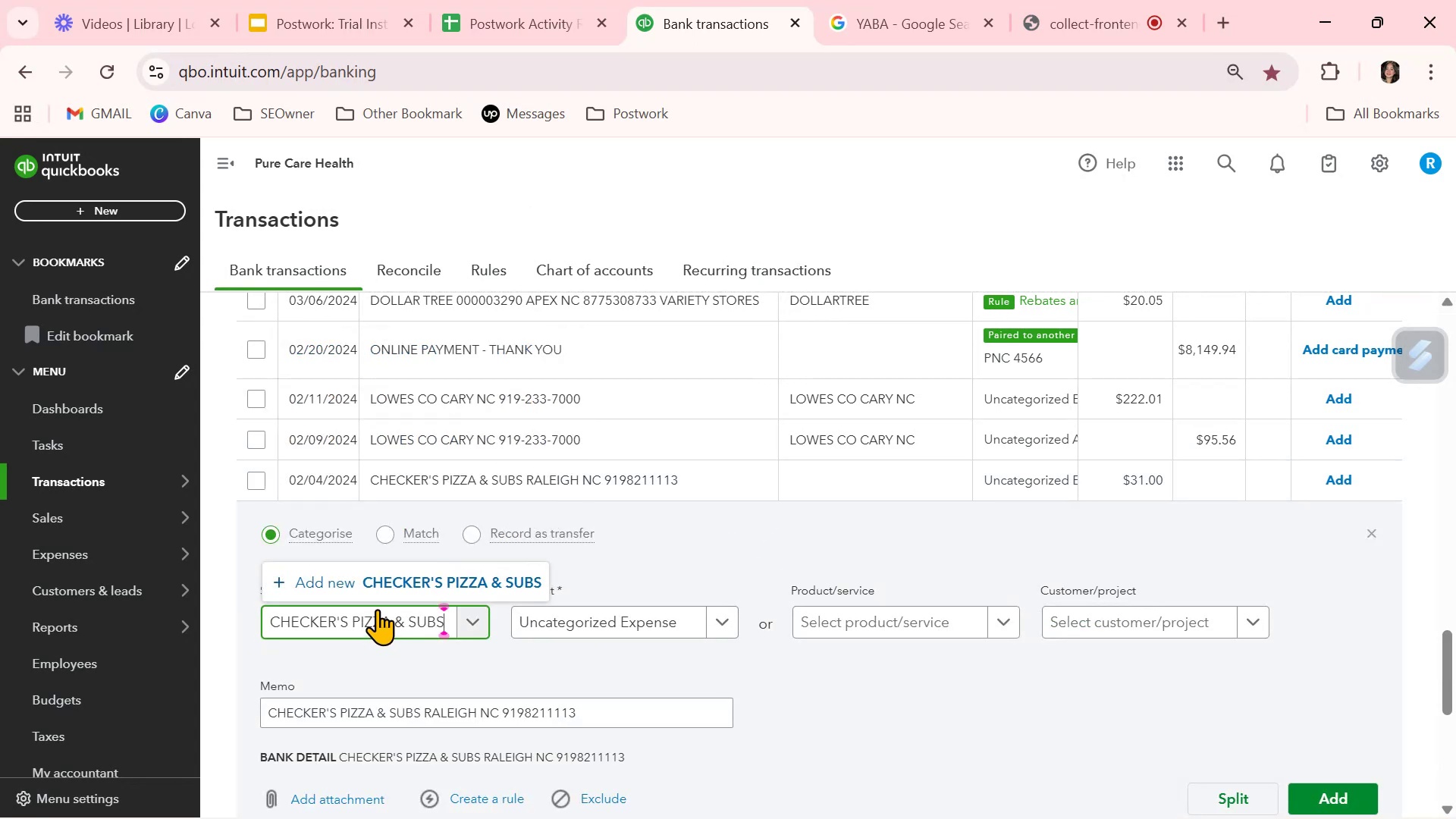 
left_click([436, 570])
 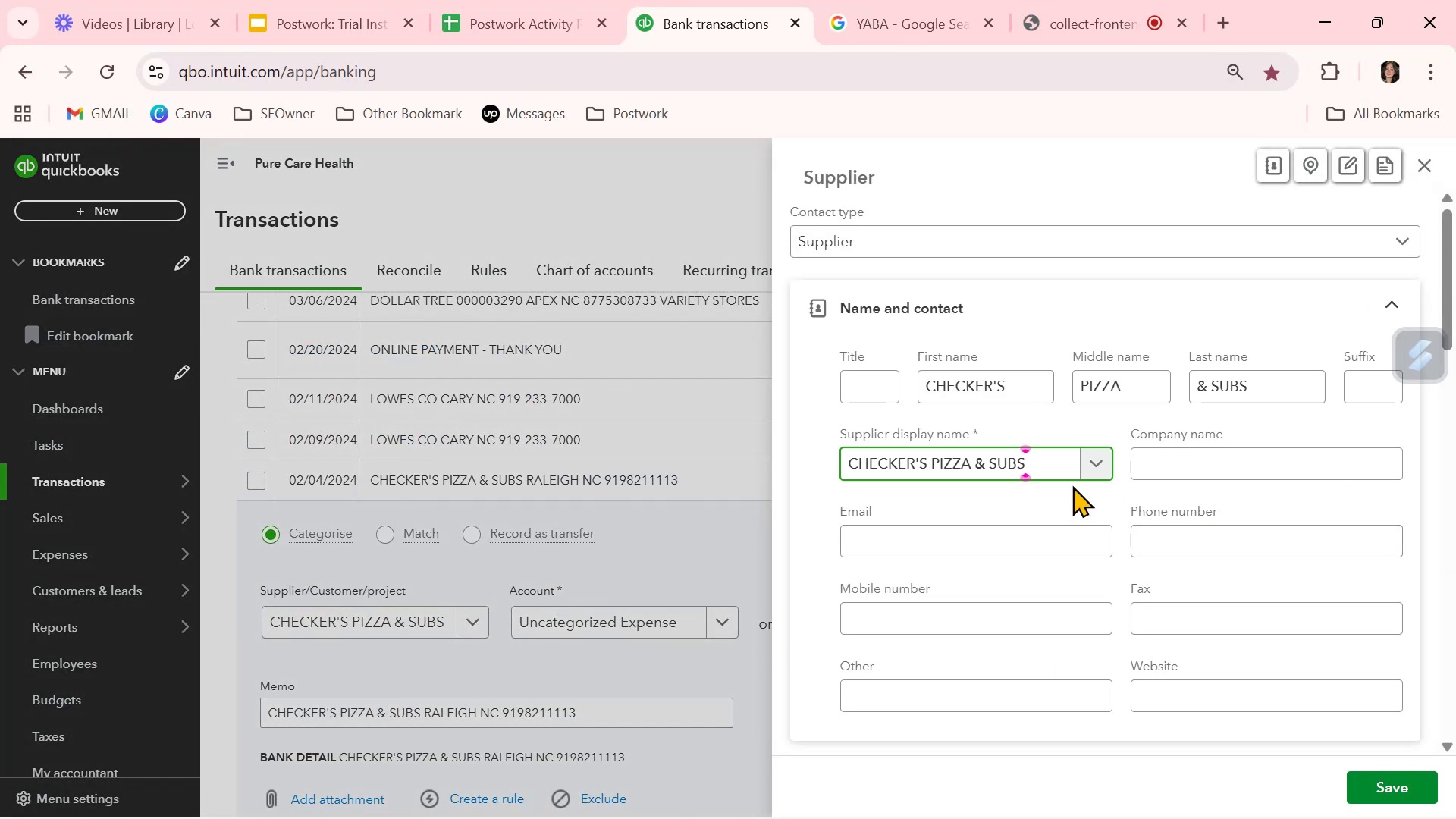 
left_click_drag(start_coordinate=[1021, 375], to_coordinate=[827, 363])
 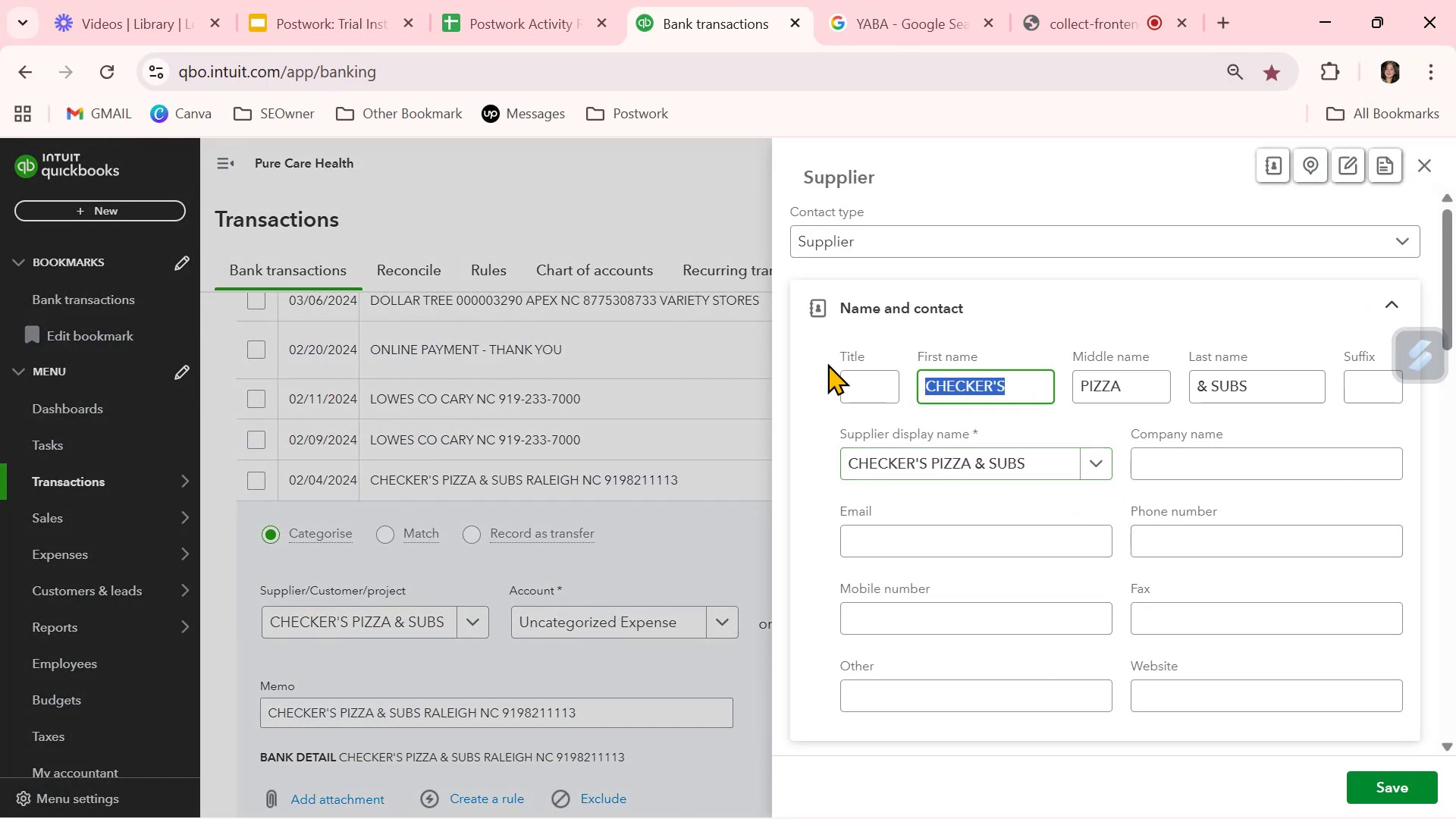 
key(Backspace)
 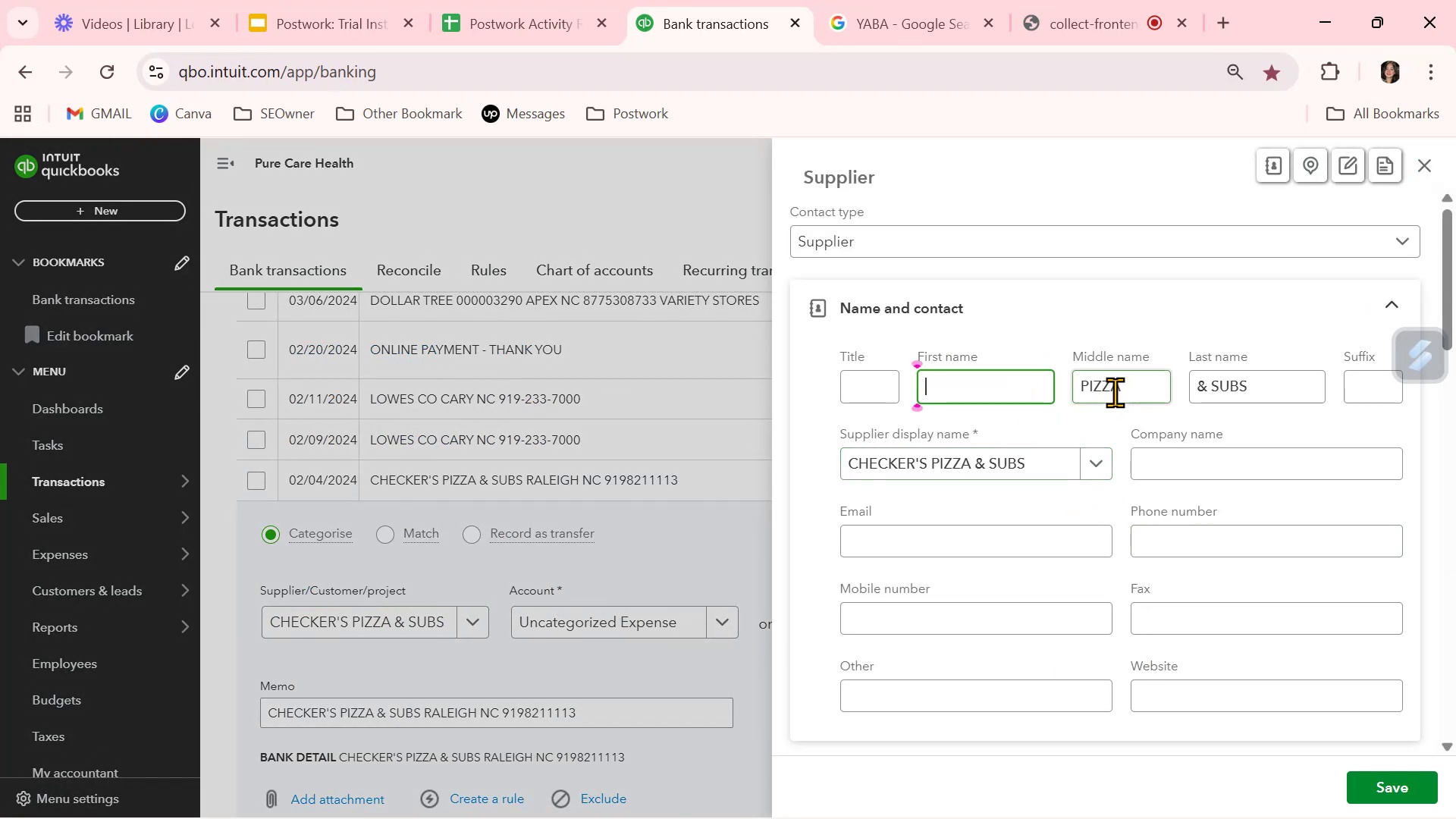 
left_click_drag(start_coordinate=[1122, 390], to_coordinate=[994, 382])
 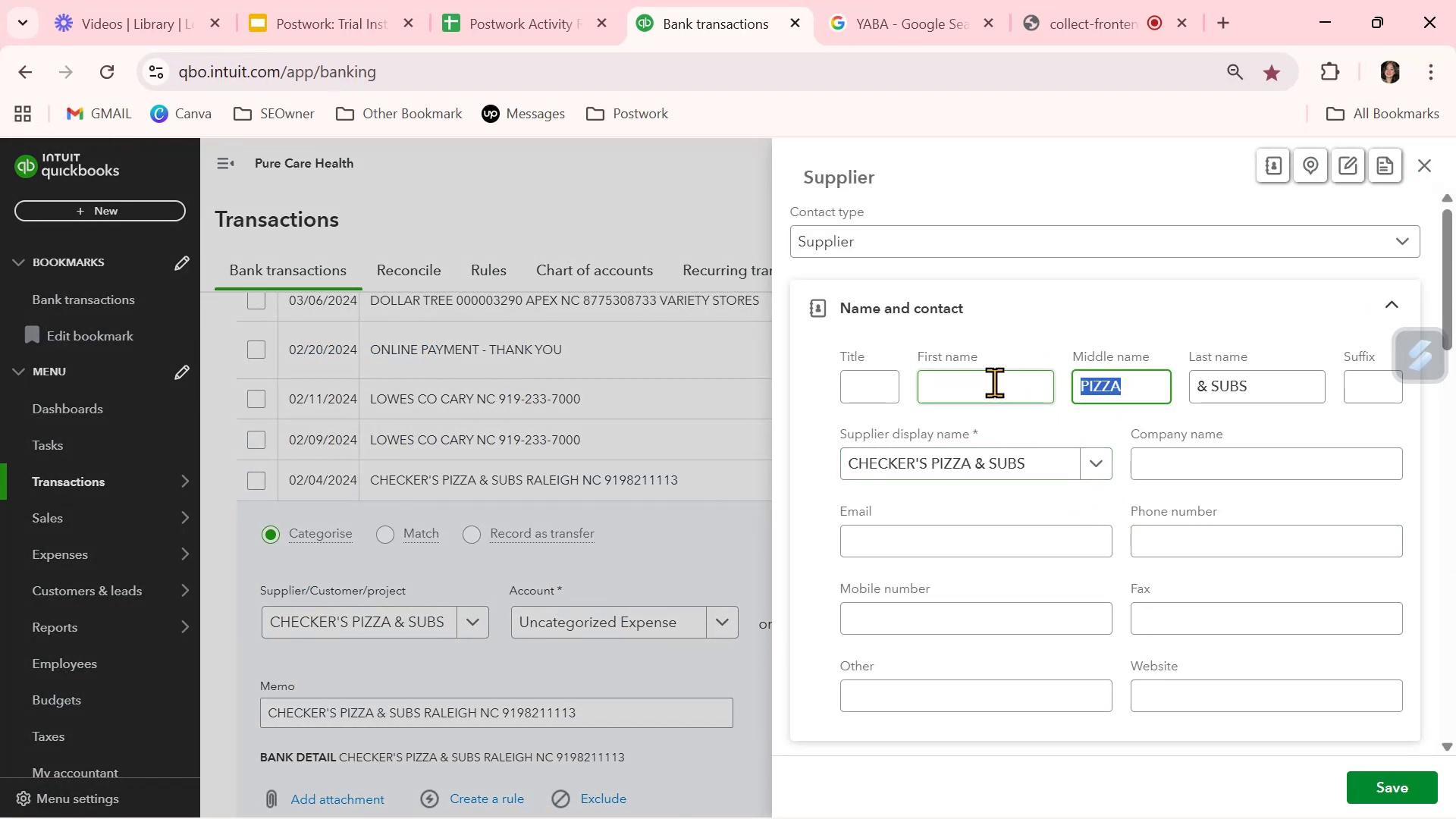 
key(Backspace)
 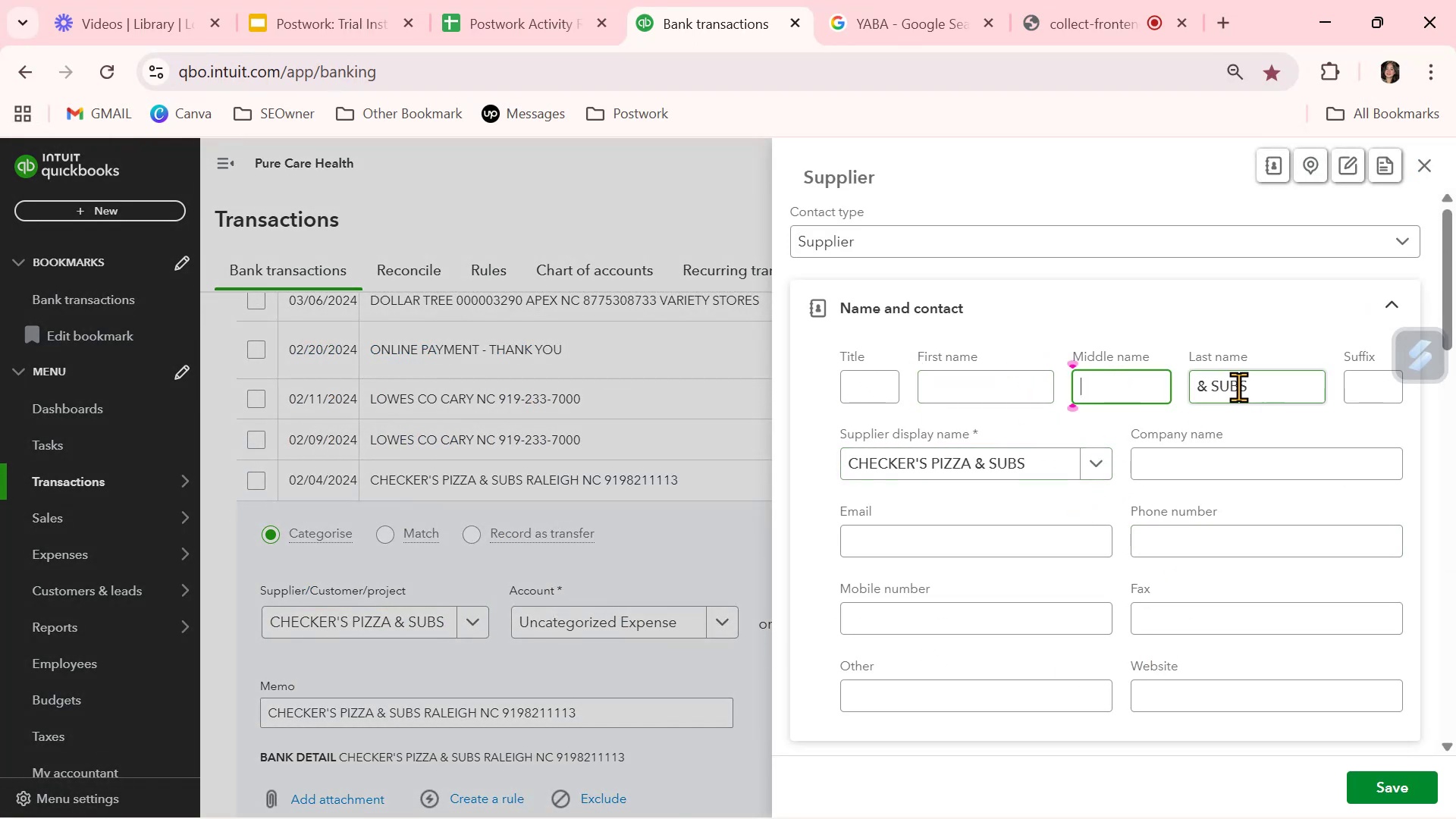 
left_click_drag(start_coordinate=[1255, 391], to_coordinate=[1095, 380])
 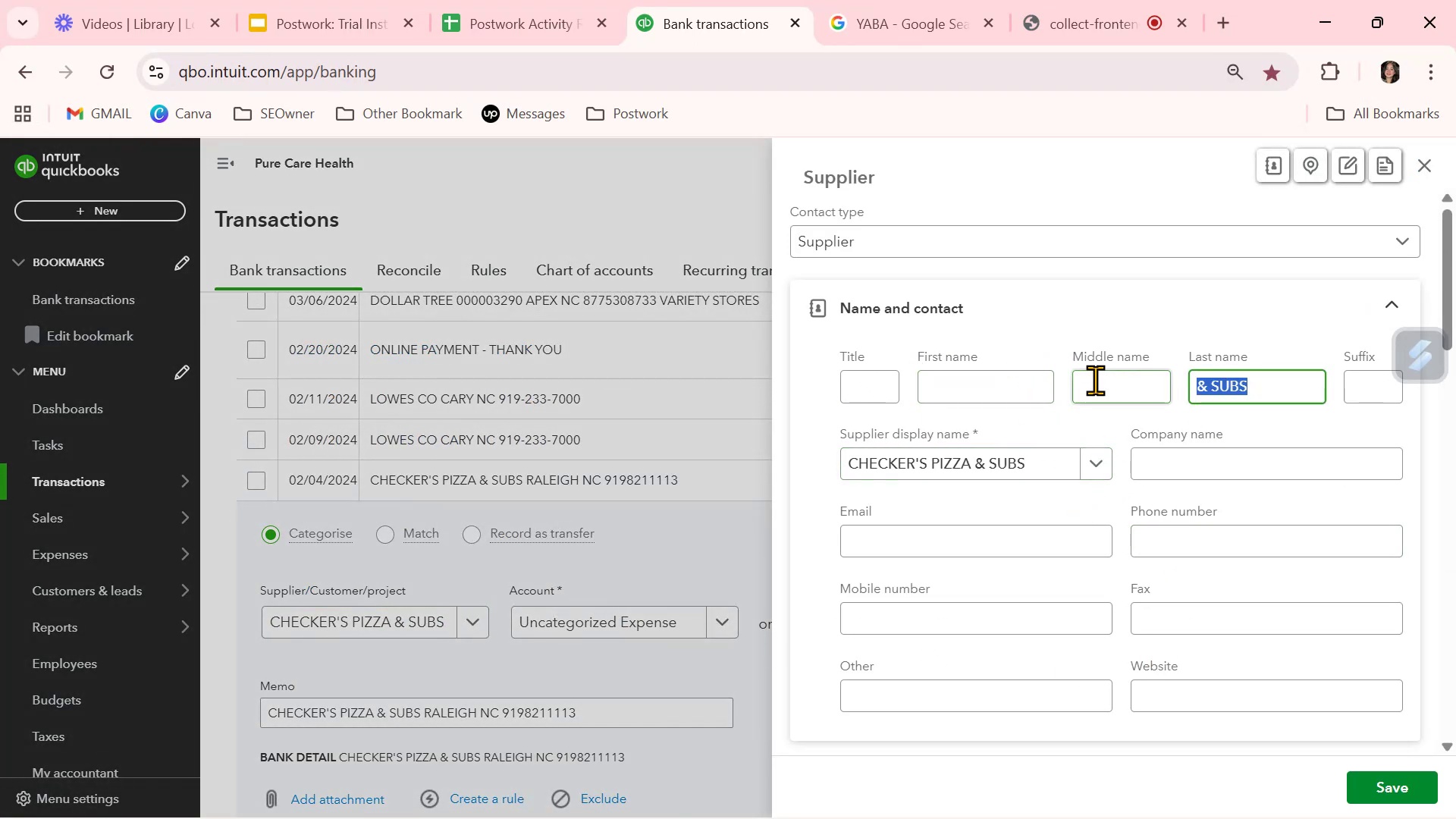 
key(Backspace)
 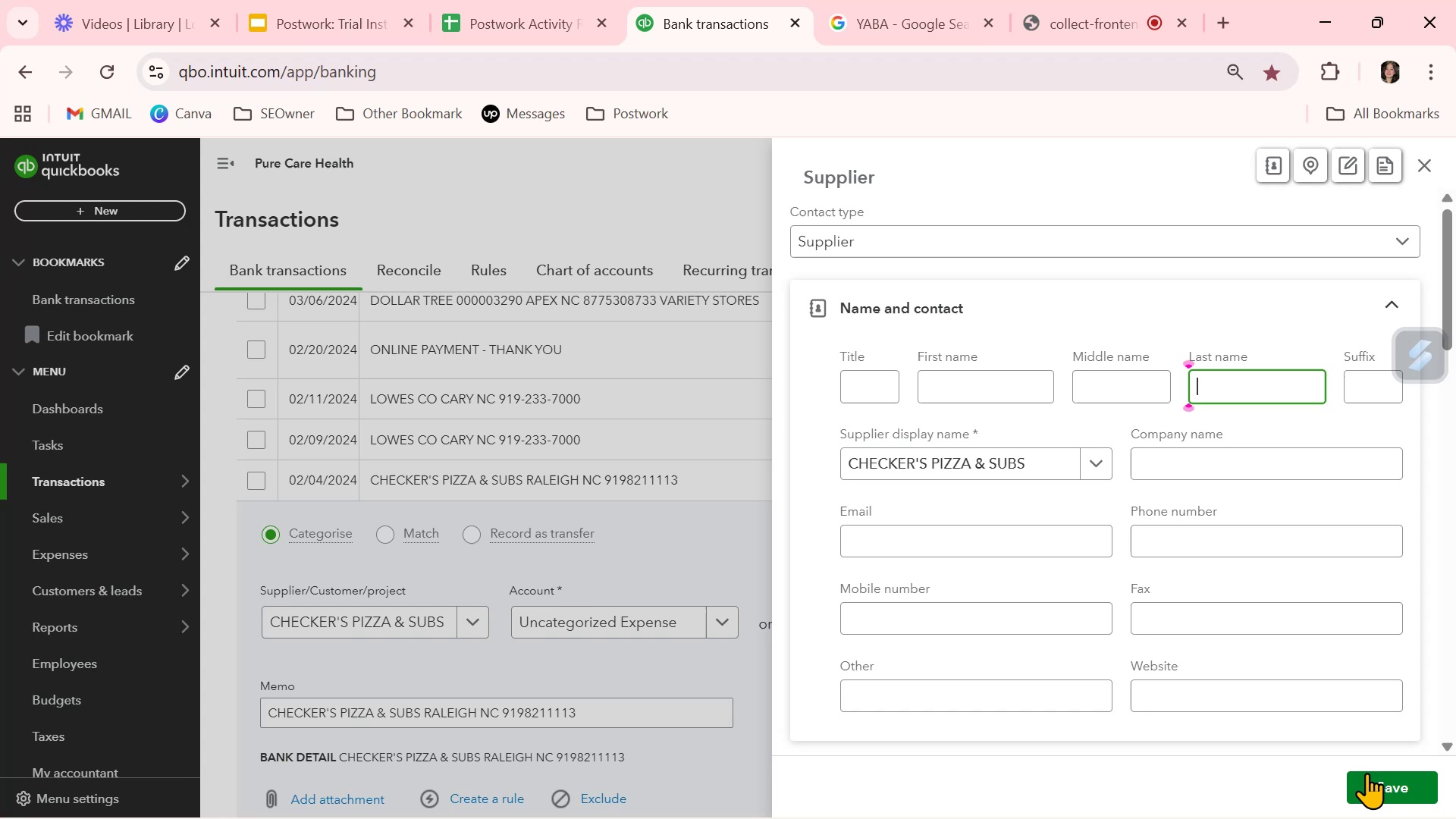 
left_click([1370, 774])
 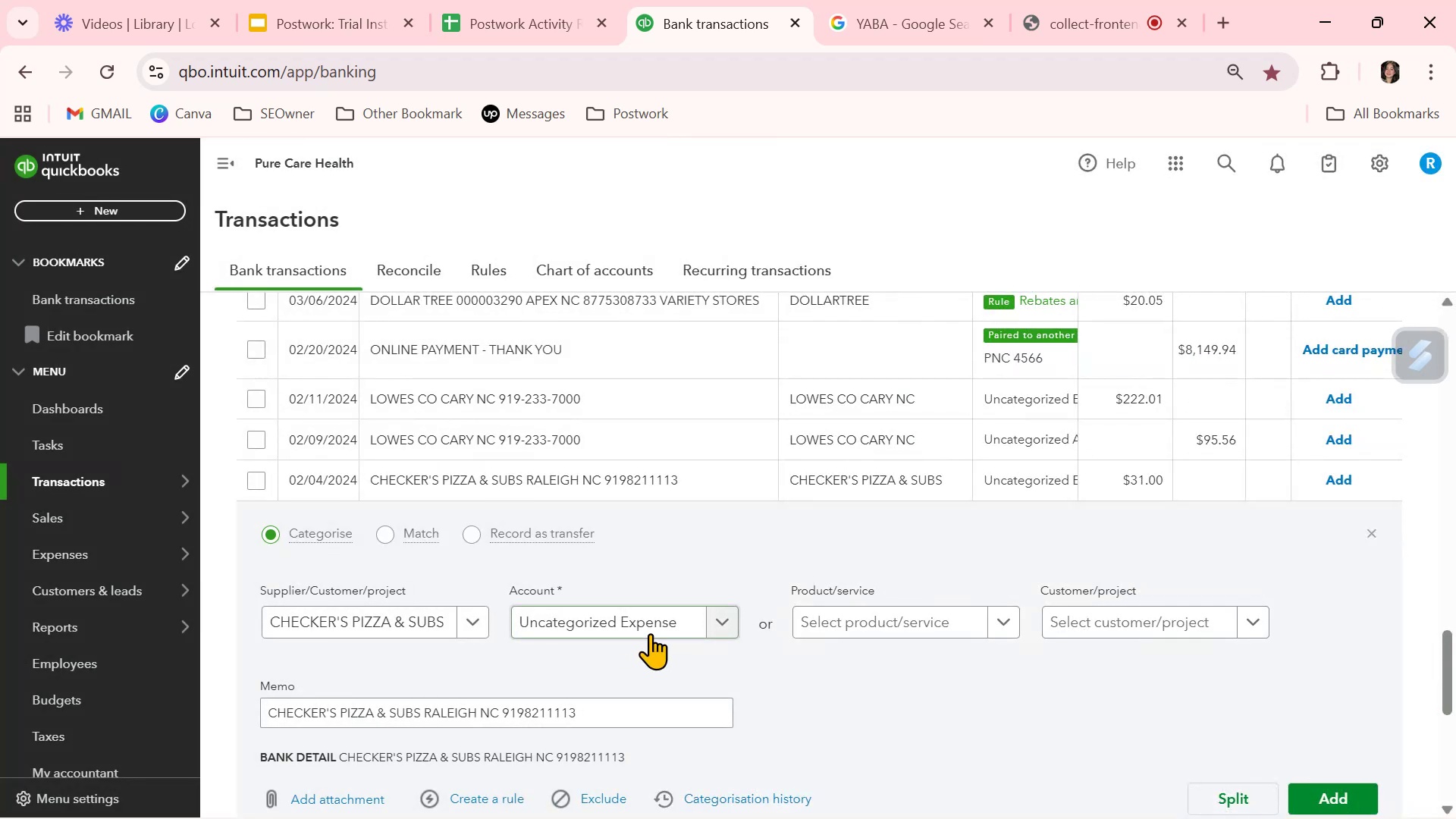 
left_click([726, 624])
 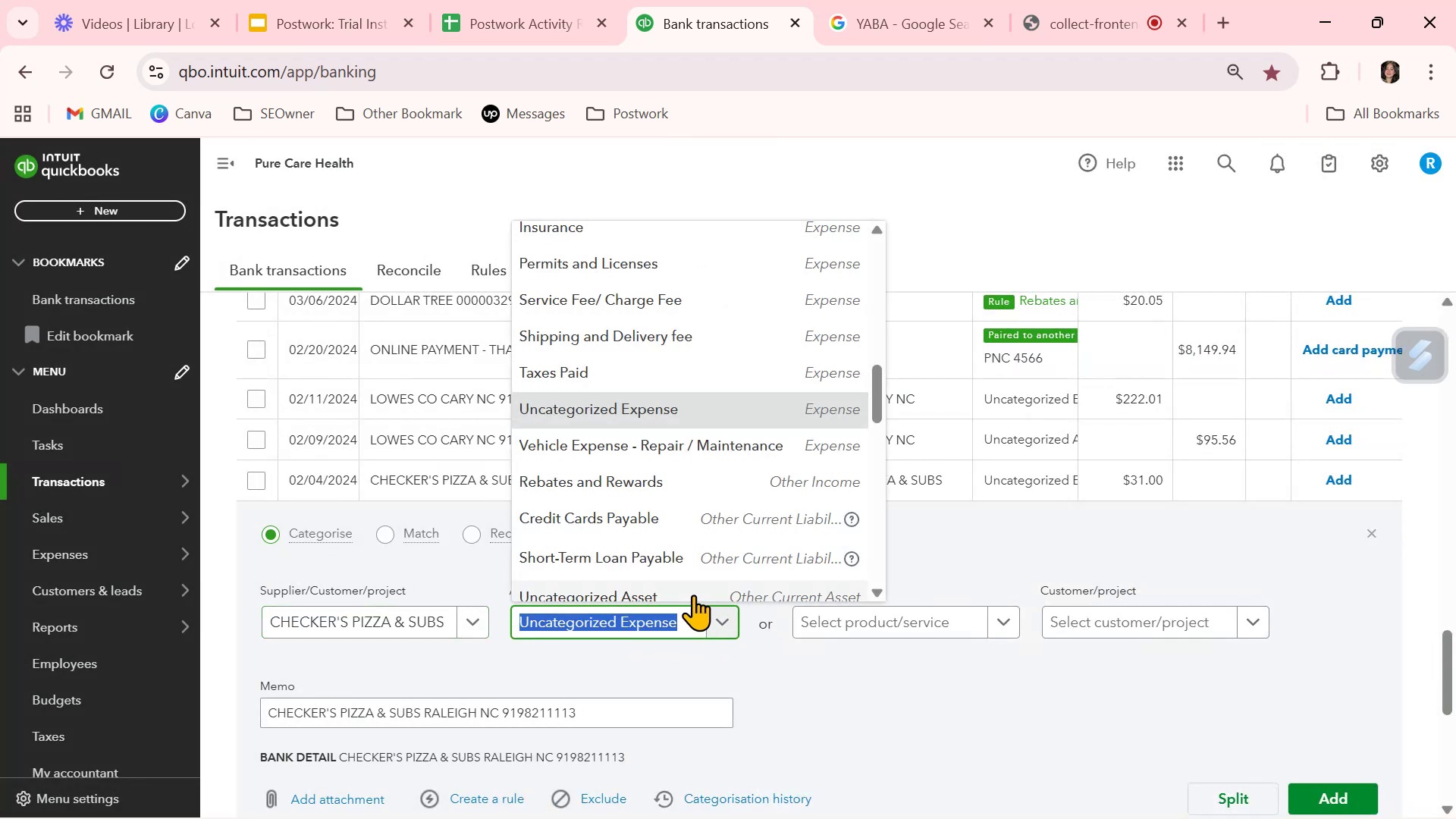 
scroll: coordinate [671, 504], scroll_direction: up, amount: 7.0
 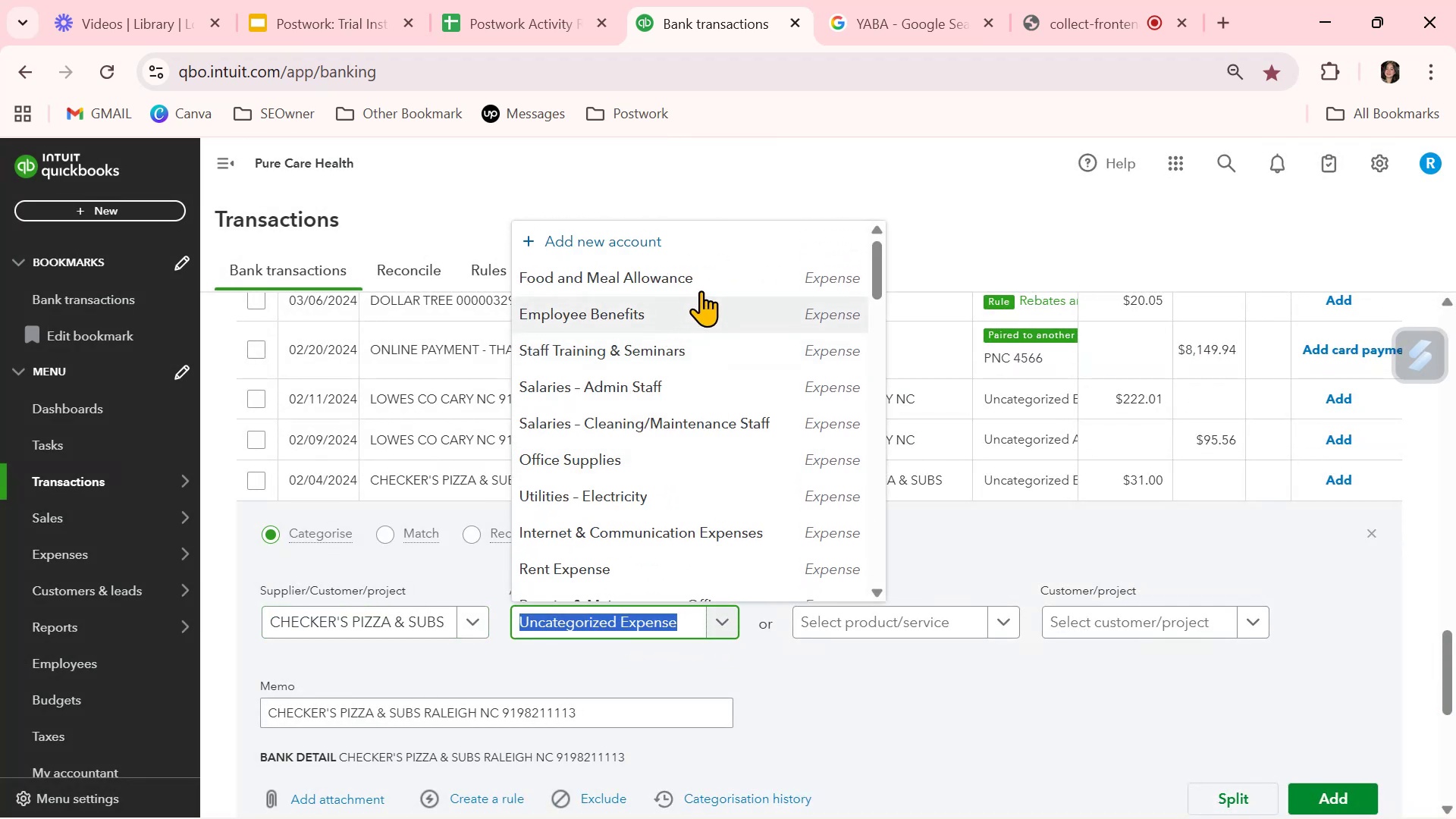 
left_click([711, 273])
 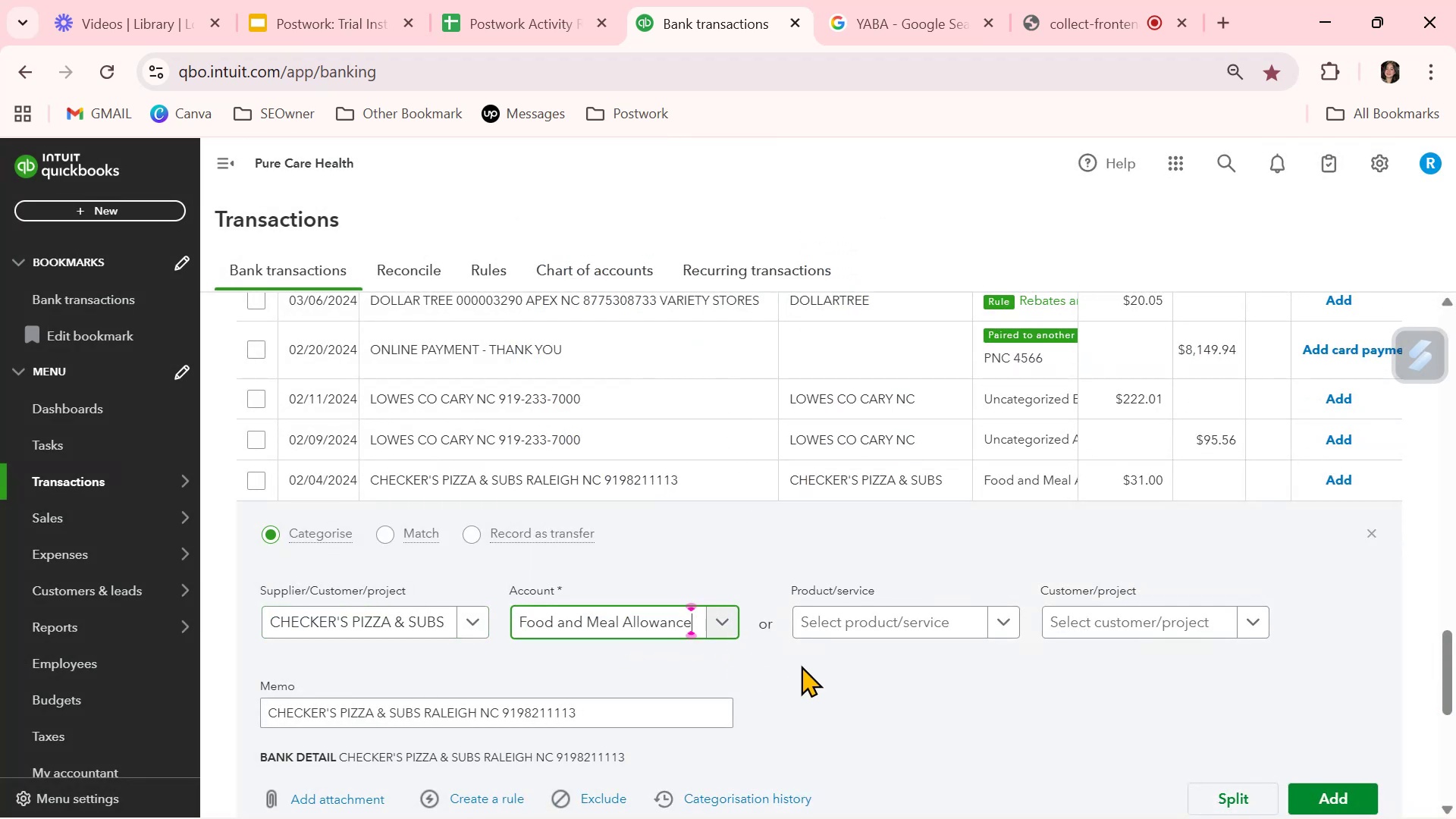 
left_click([872, 678])
 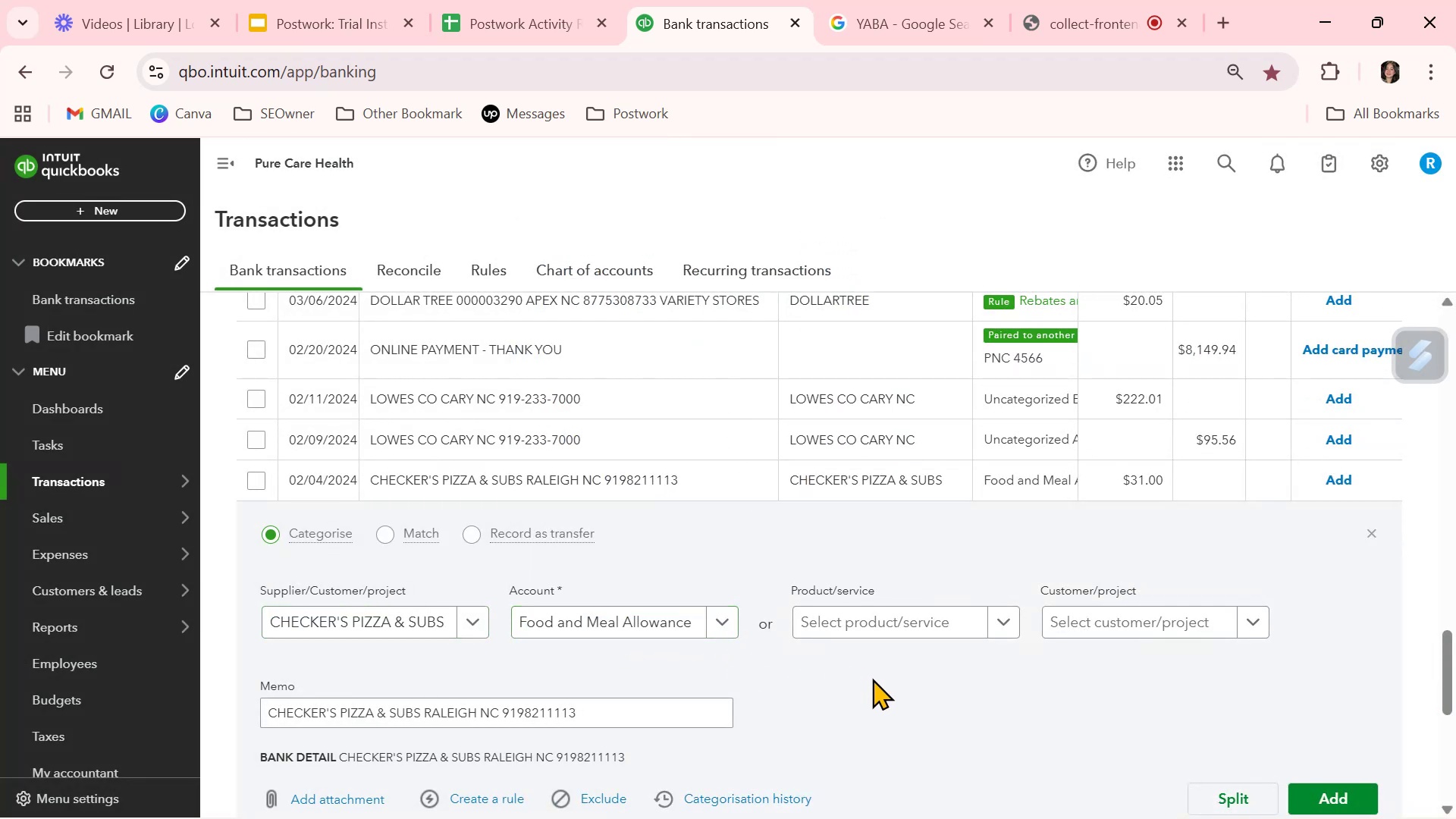 
scroll: coordinate [873, 678], scroll_direction: down, amount: 1.0
 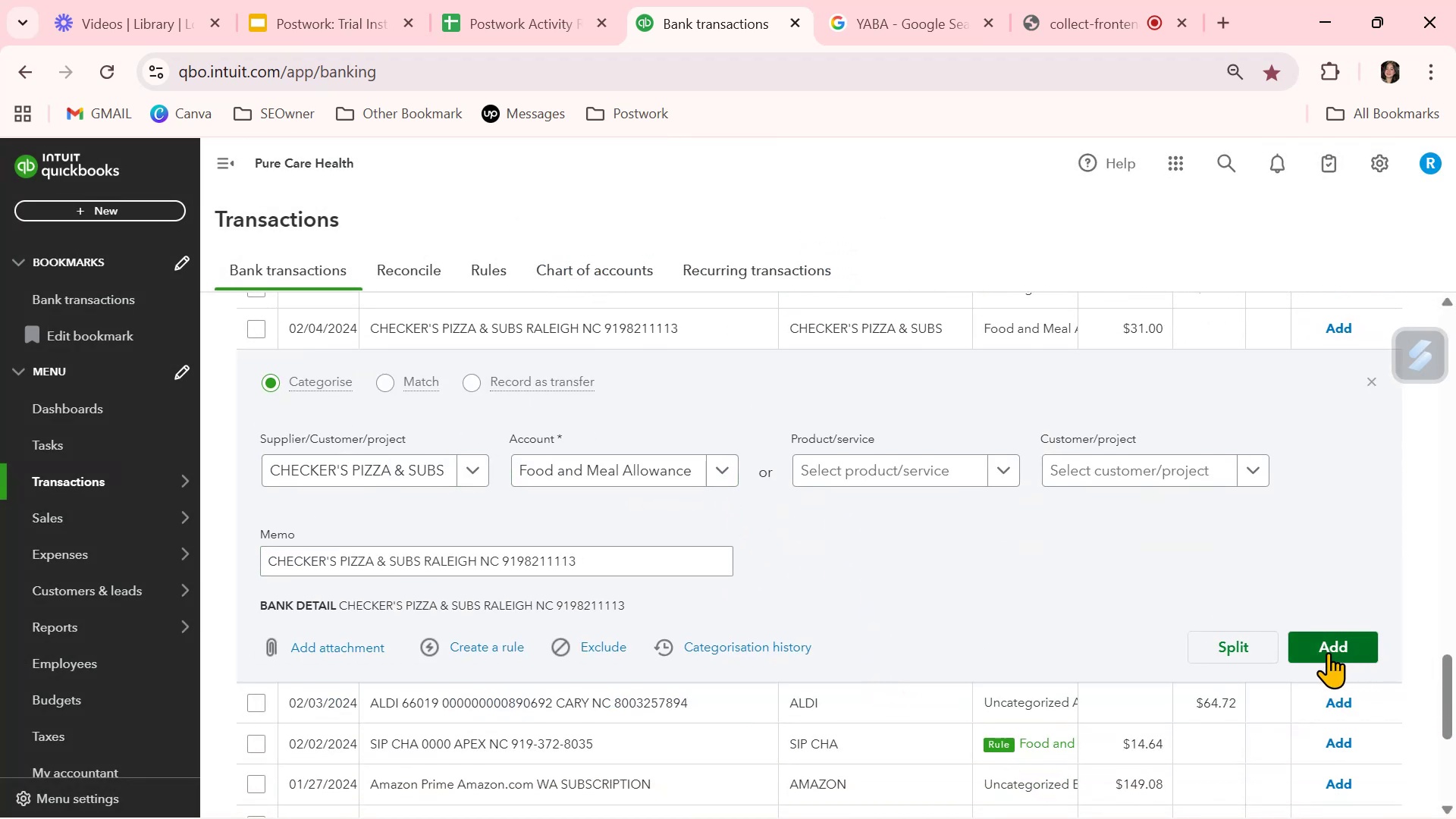 
left_click([1328, 652])
 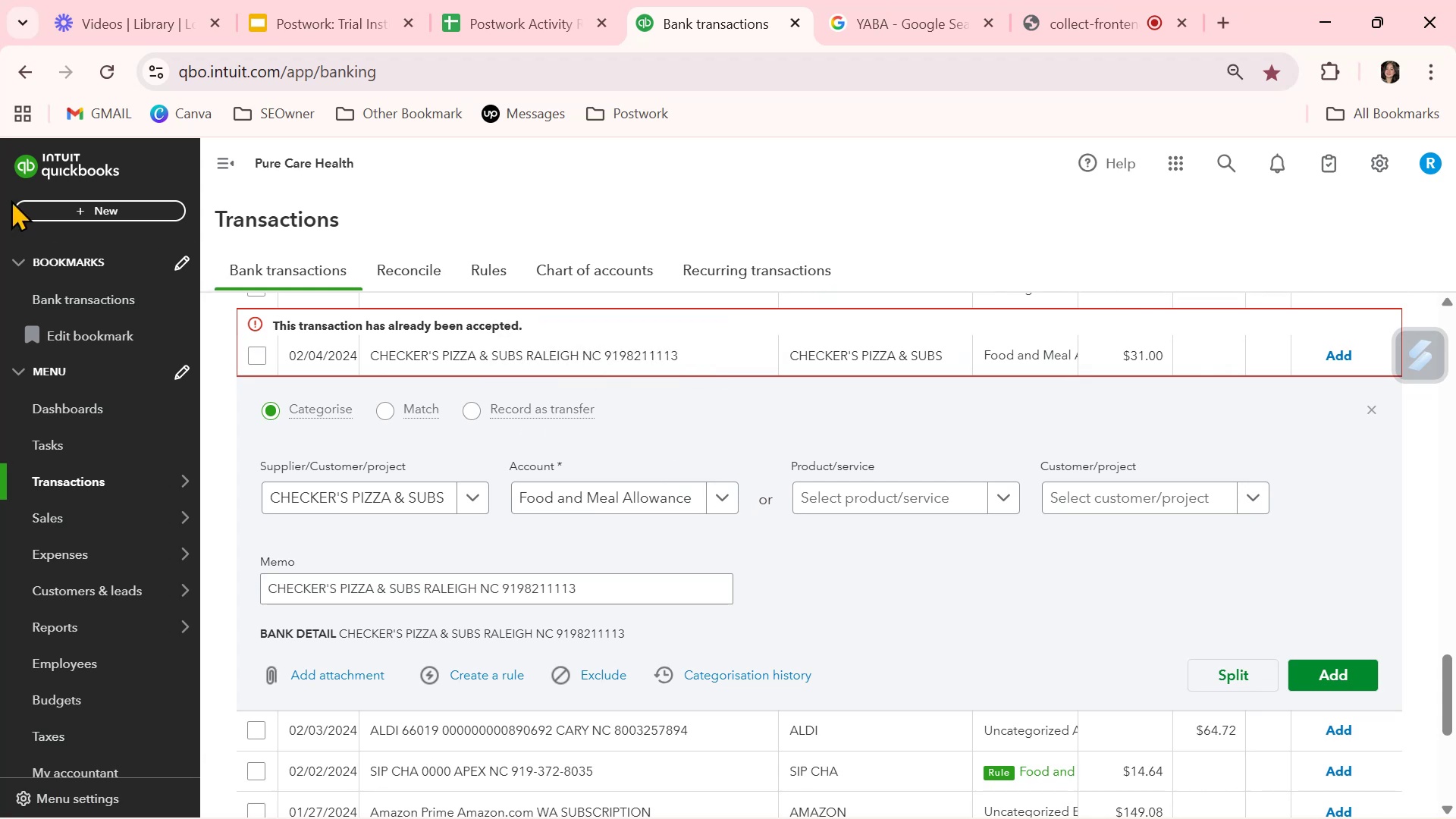 
wait(5.26)
 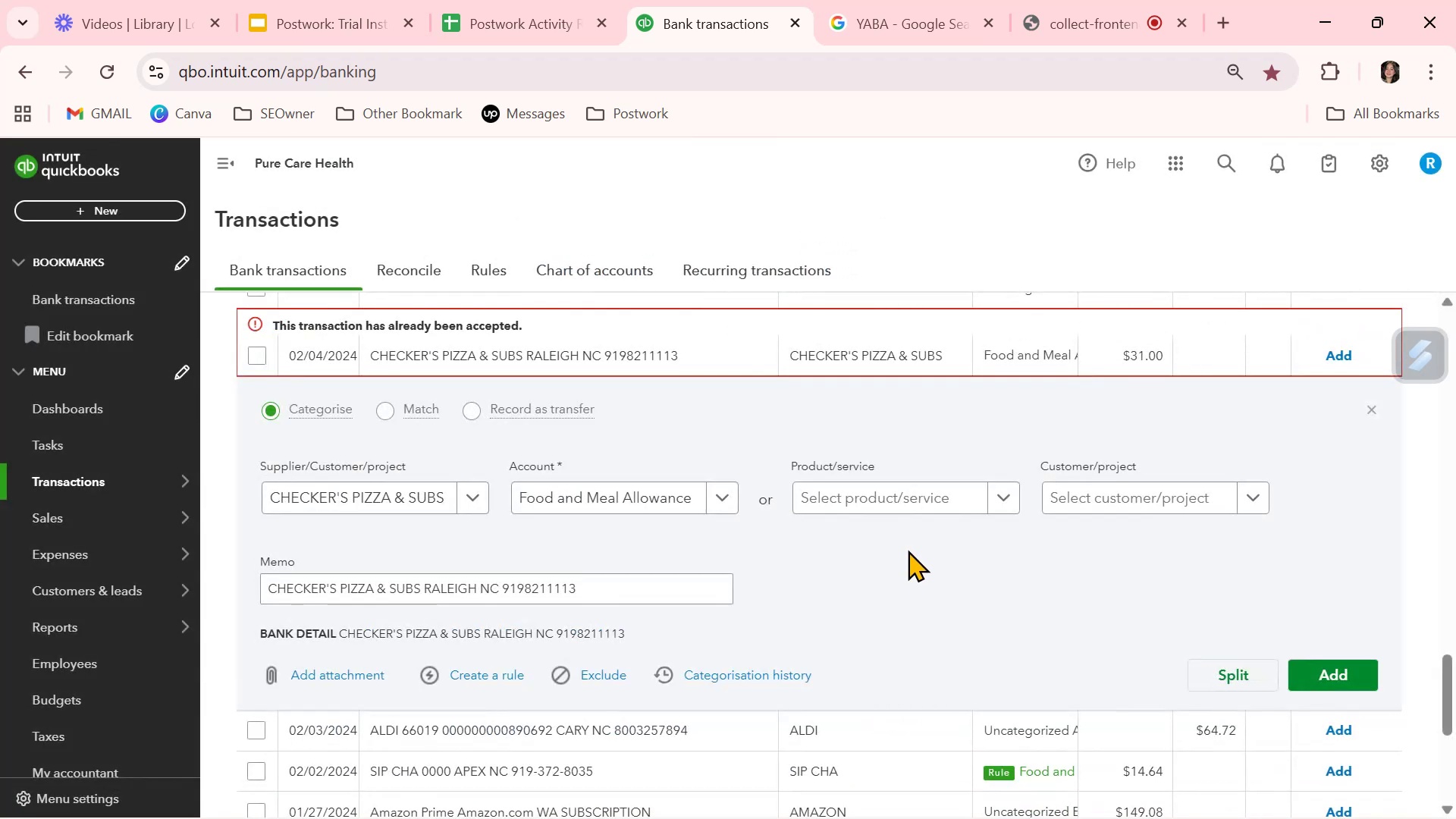 
left_click([106, 71])
 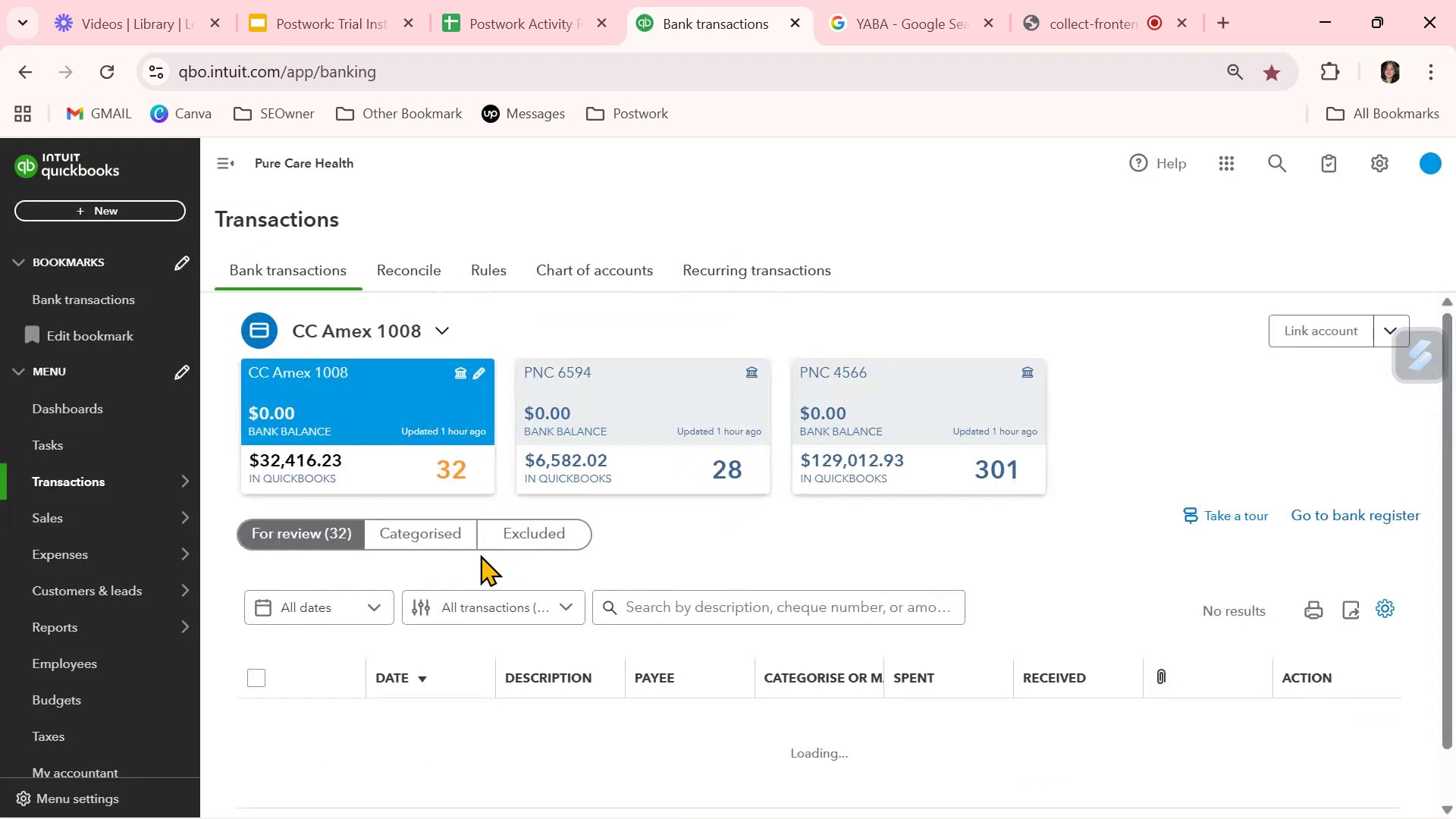 
wait(6.29)
 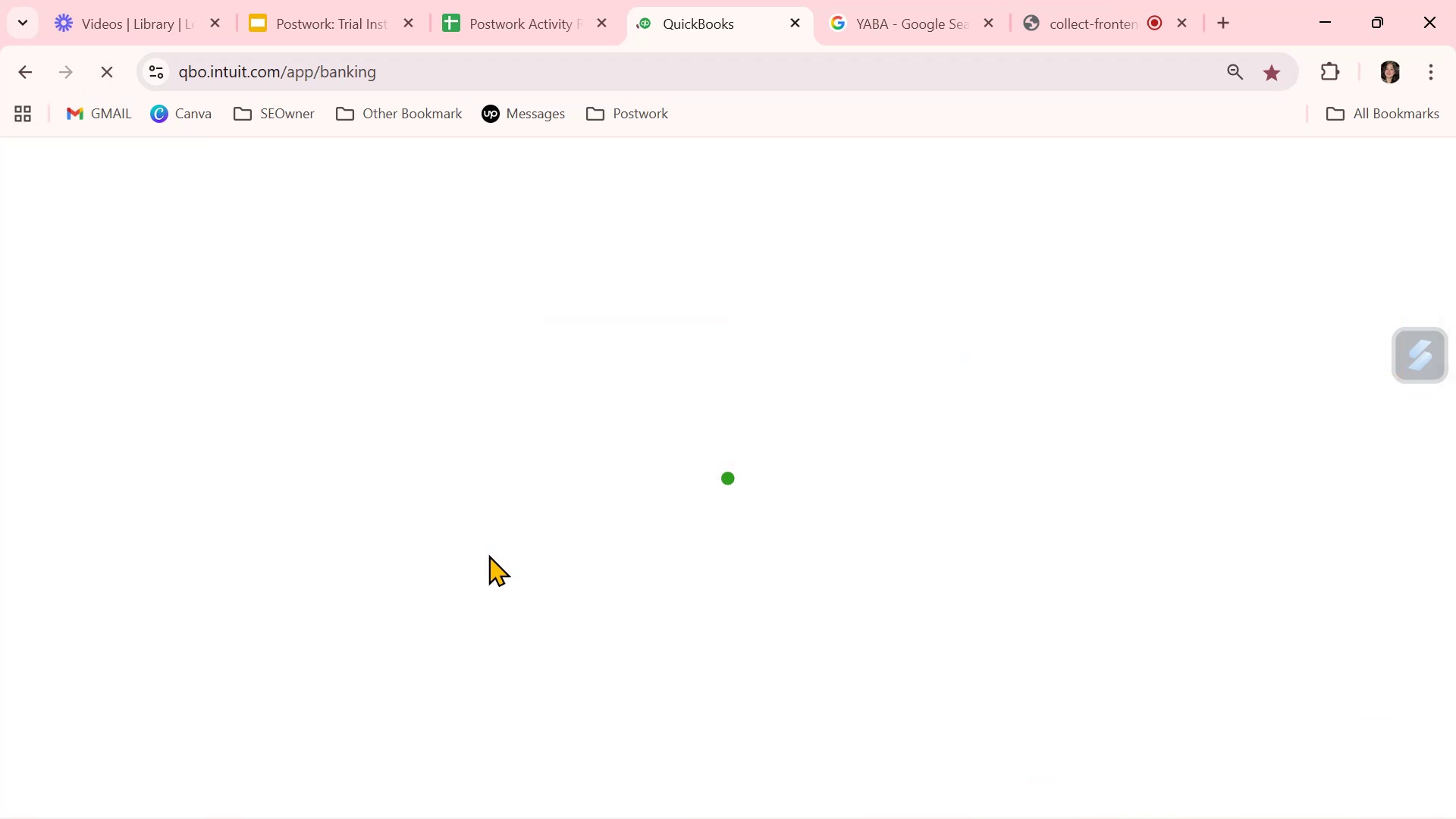 
scroll: coordinate [844, 697], scroll_direction: down, amount: 3.0
 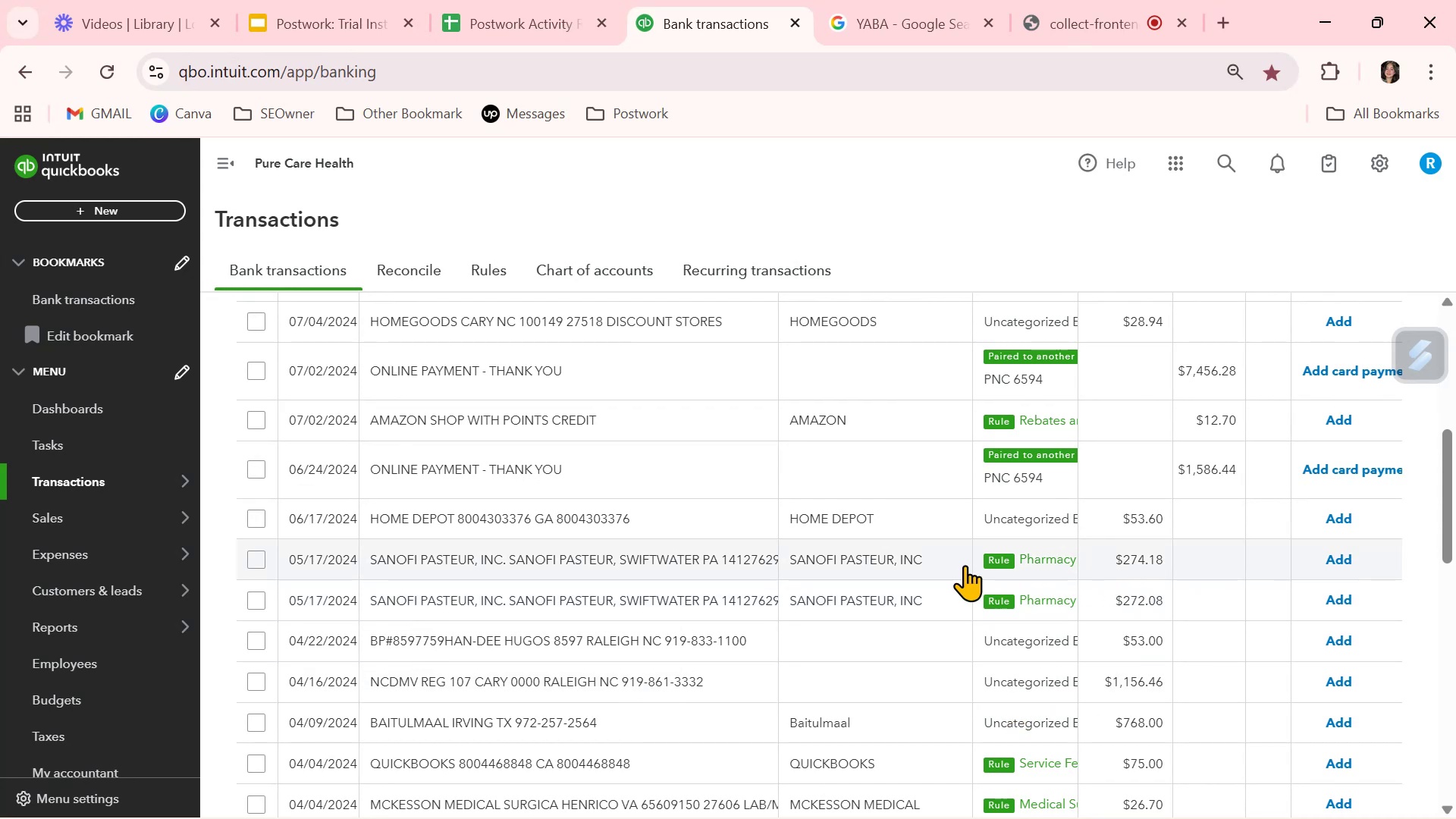 
wait(5.68)
 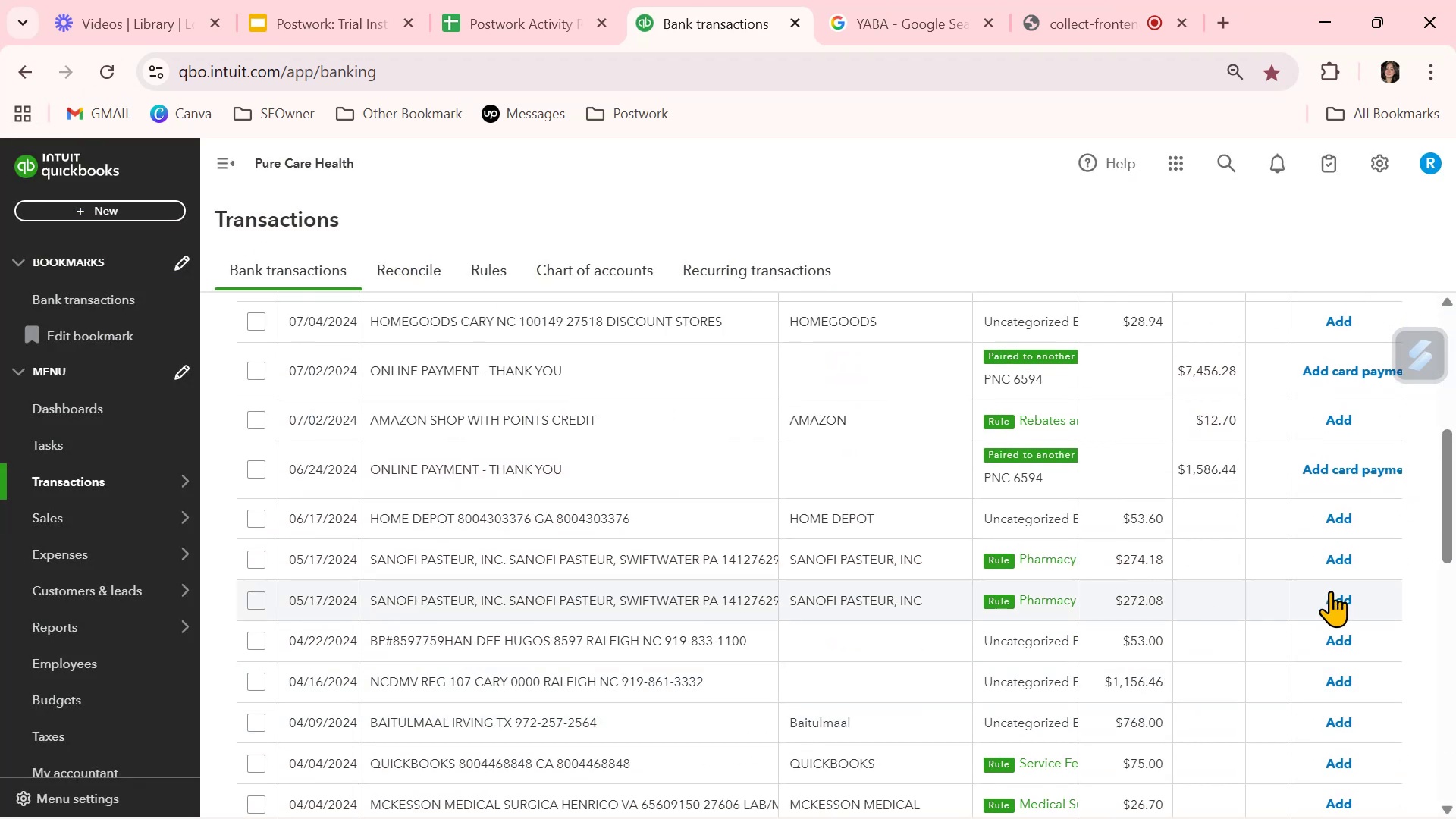 
left_click([1053, 568])
 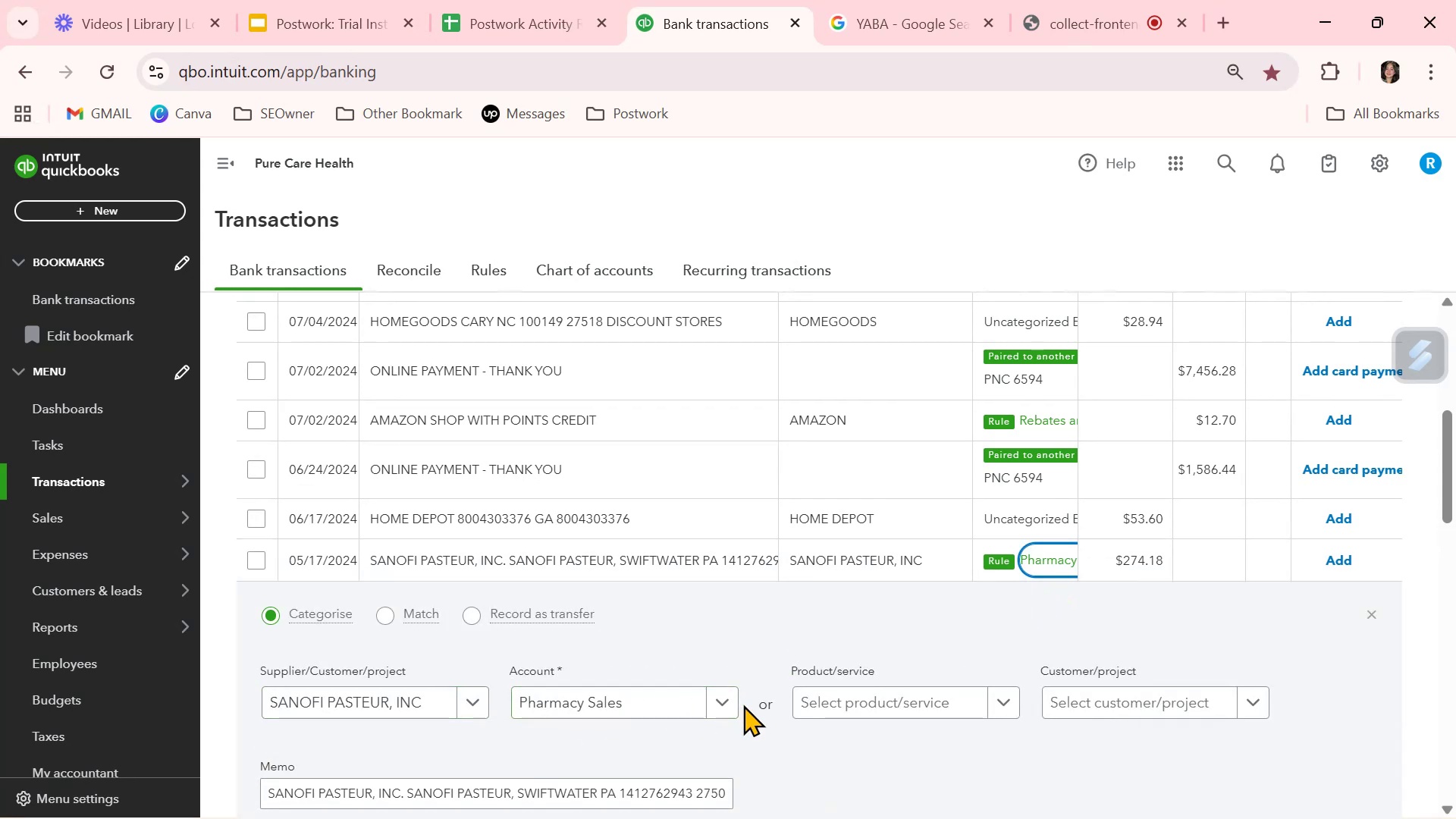 
left_click([731, 704])
 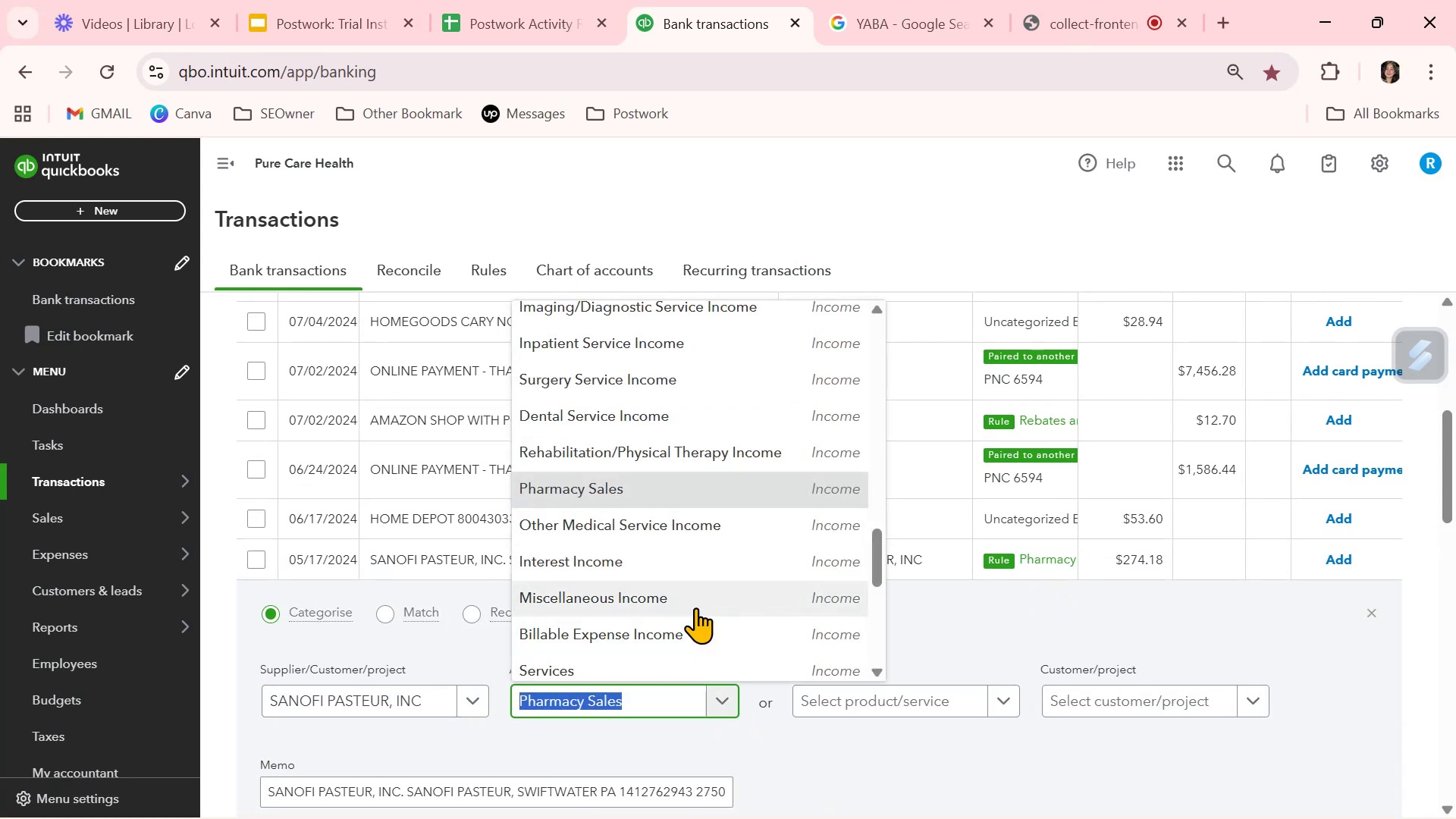 
scroll: coordinate [695, 756], scroll_direction: down, amount: 5.0
 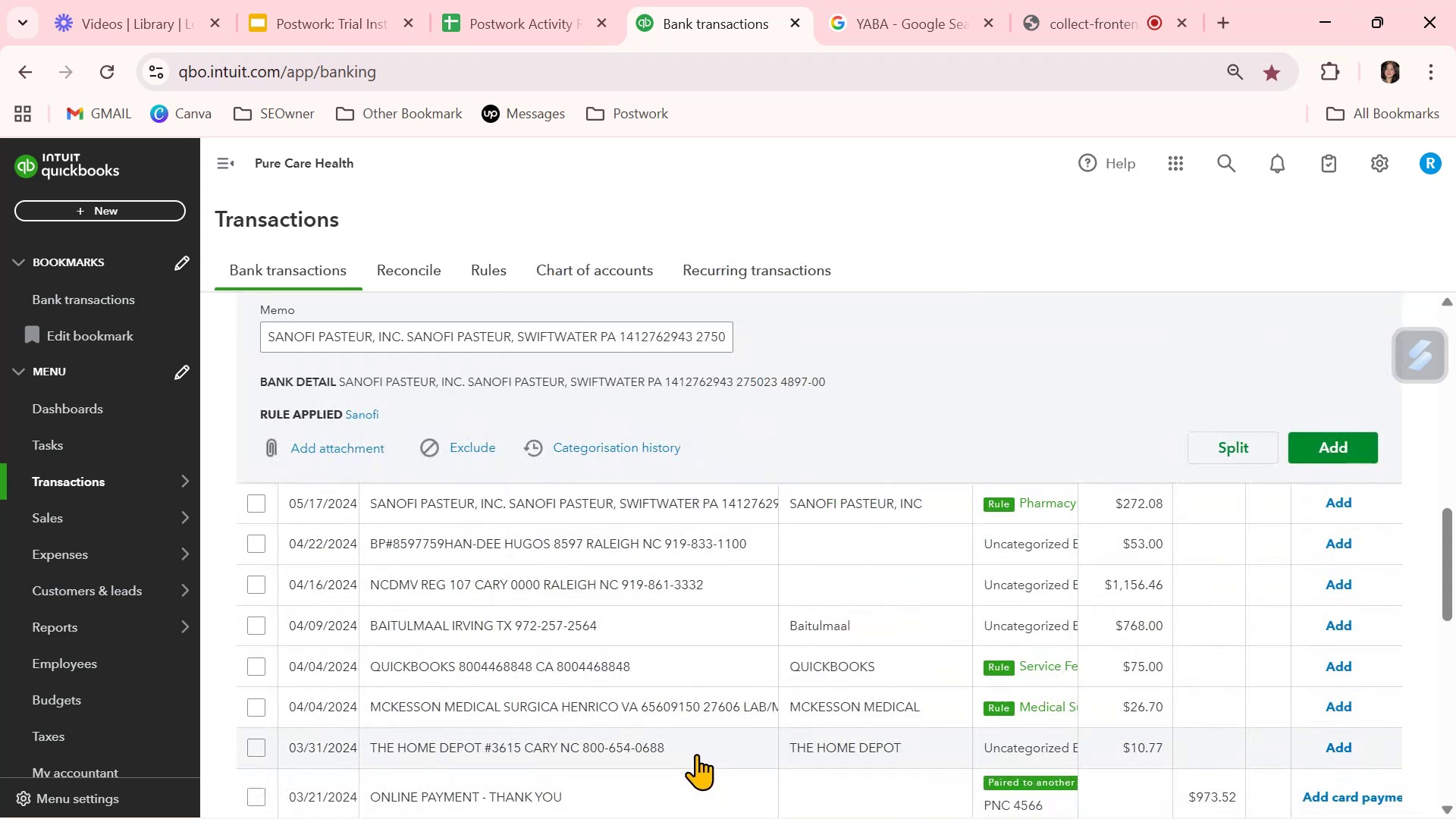 
scroll: coordinate [697, 752], scroll_direction: up, amount: 2.0
 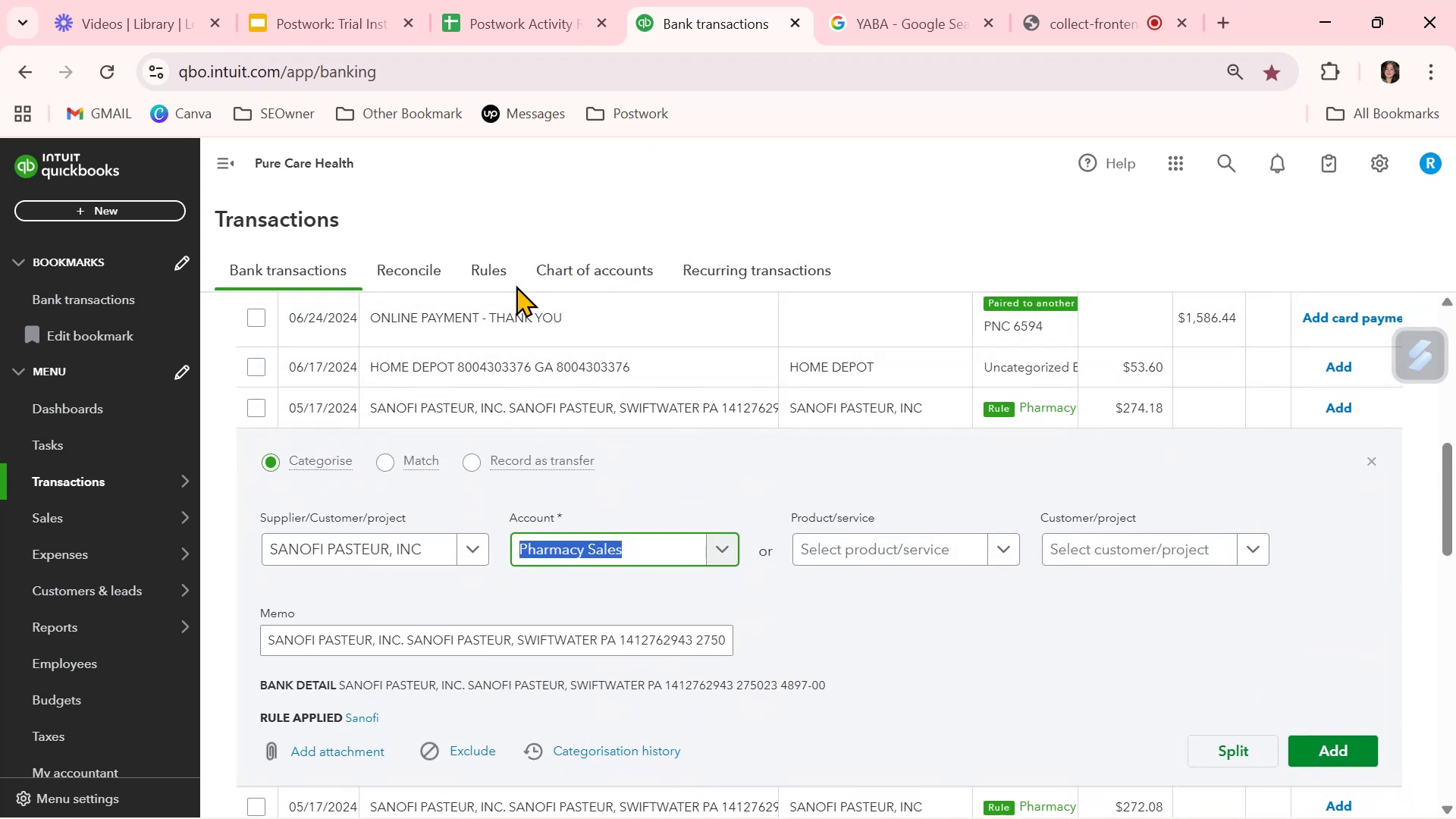 
wait(6.05)
 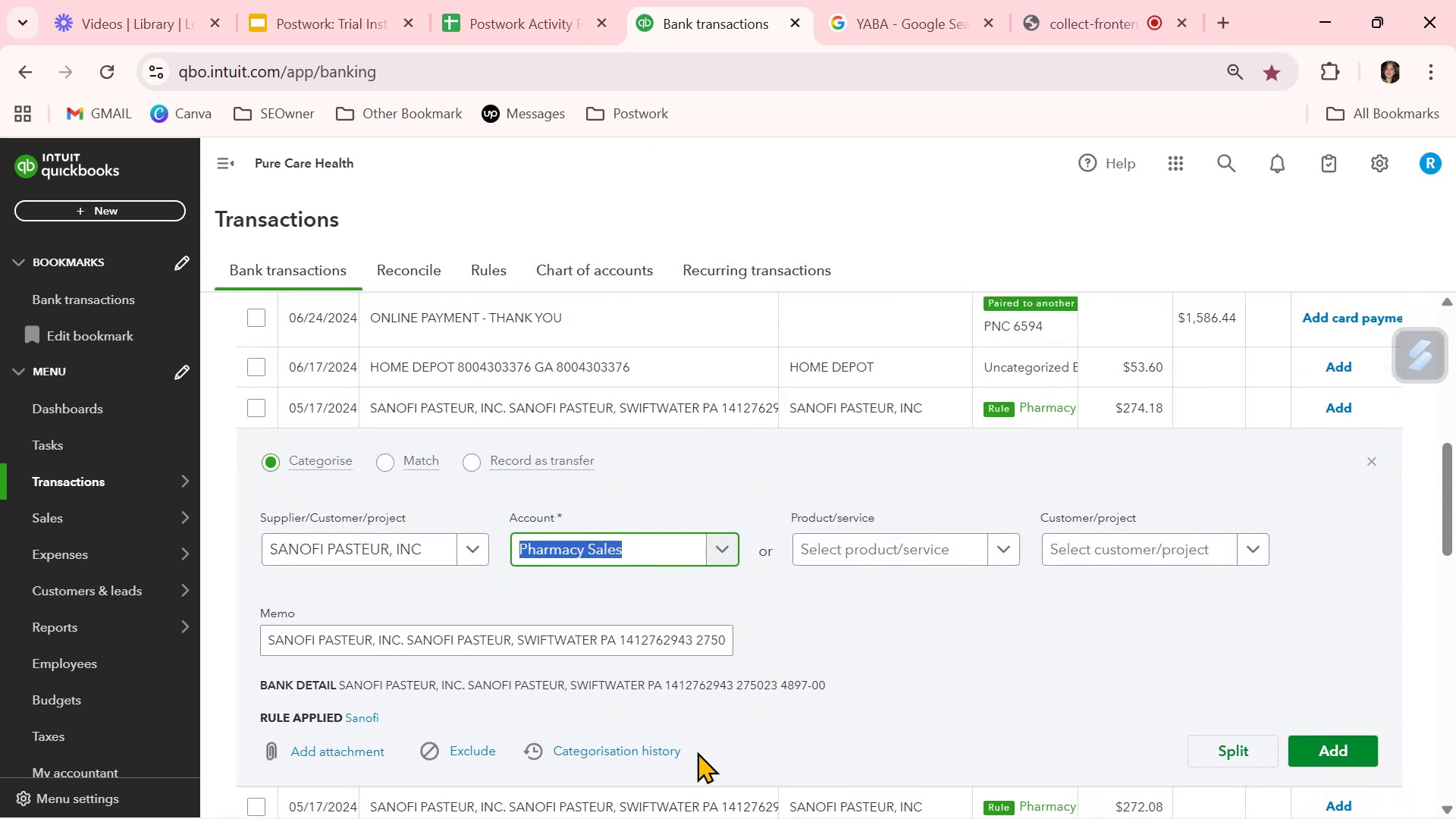 
scroll: coordinate [848, 661], scroll_direction: down, amount: 5.0
 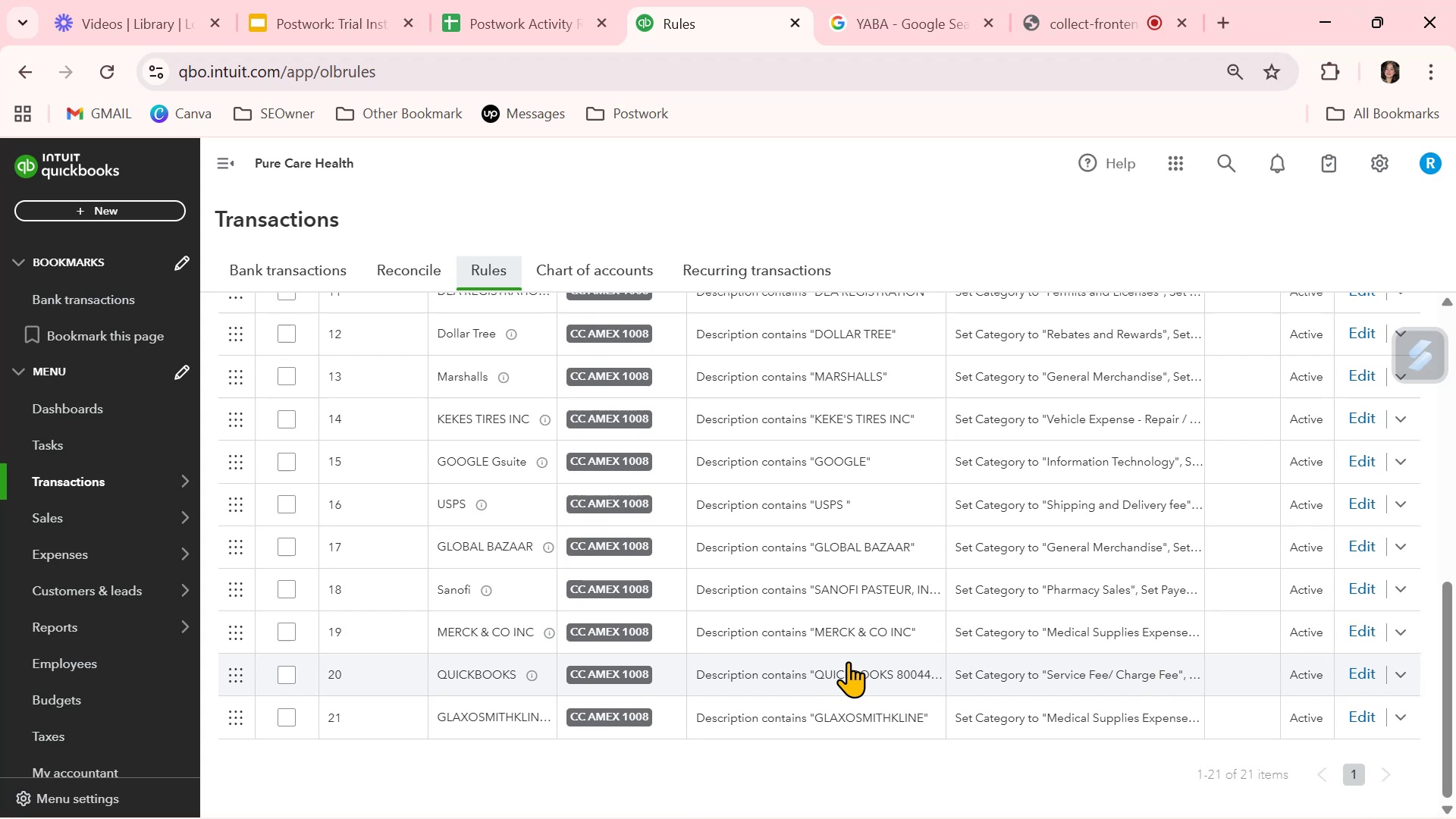 
scroll: coordinate [848, 661], scroll_direction: up, amount: 1.0
 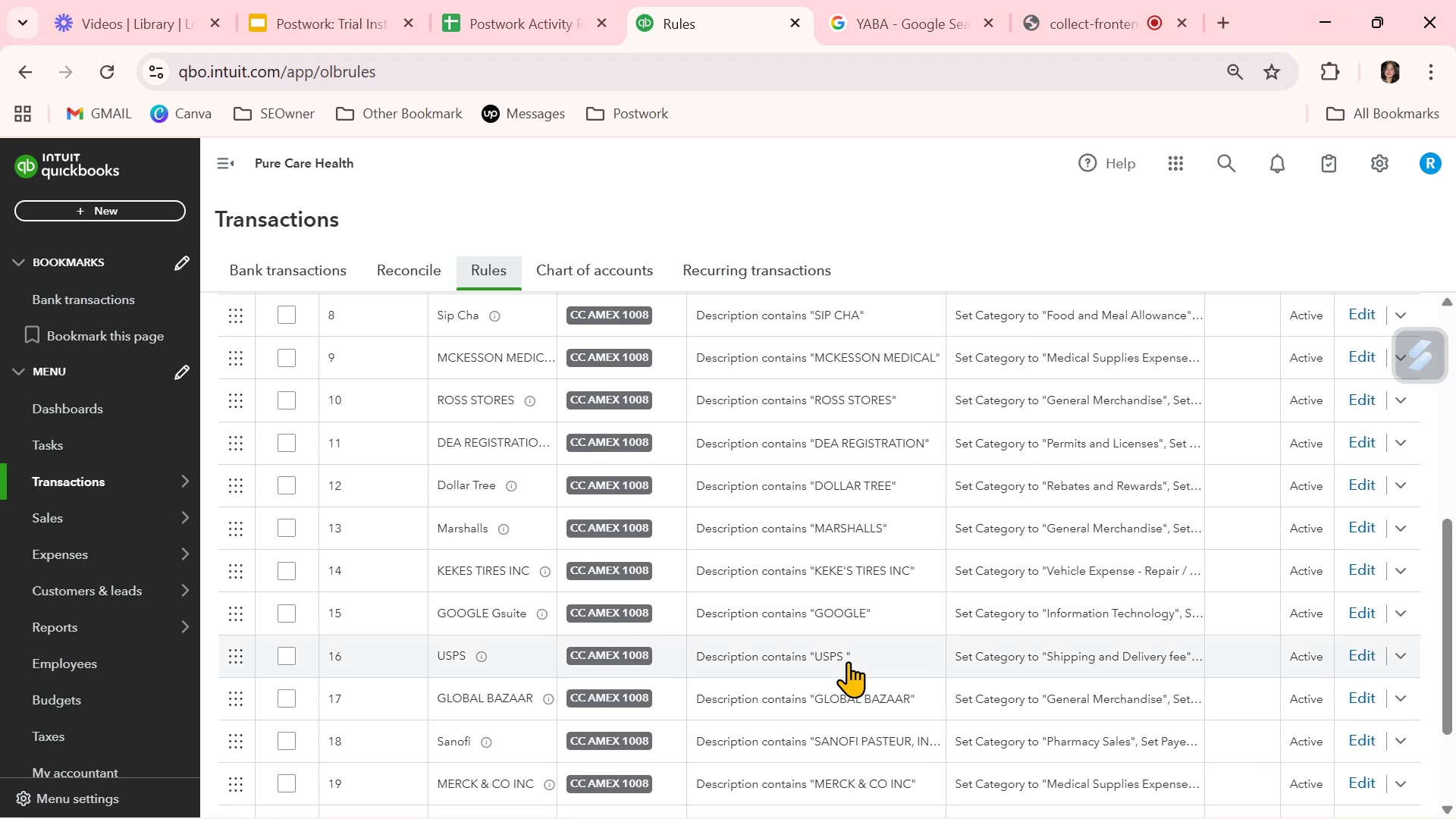 
wait(5.16)
 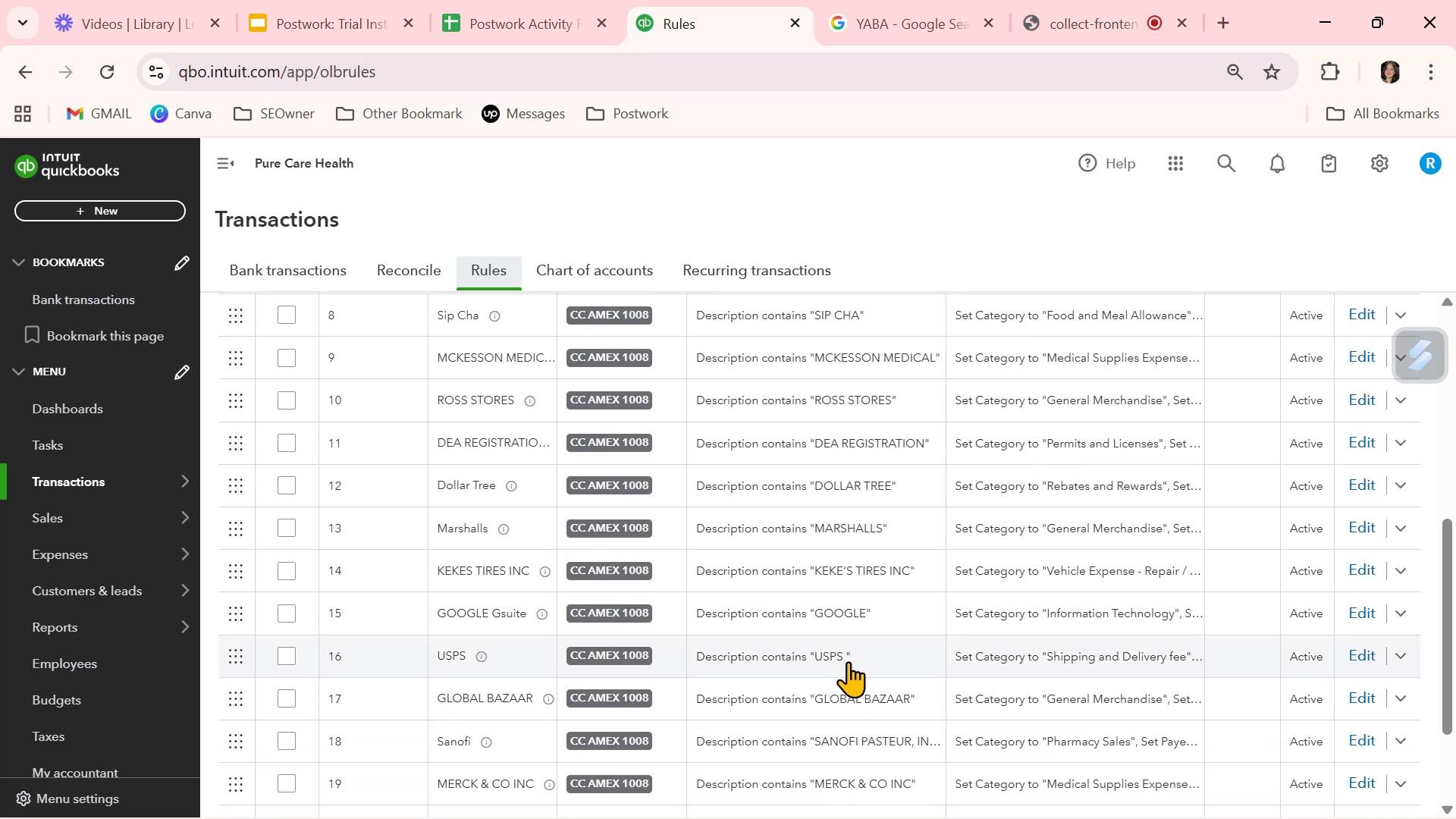 
scroll: coordinate [848, 661], scroll_direction: down, amount: 1.0
 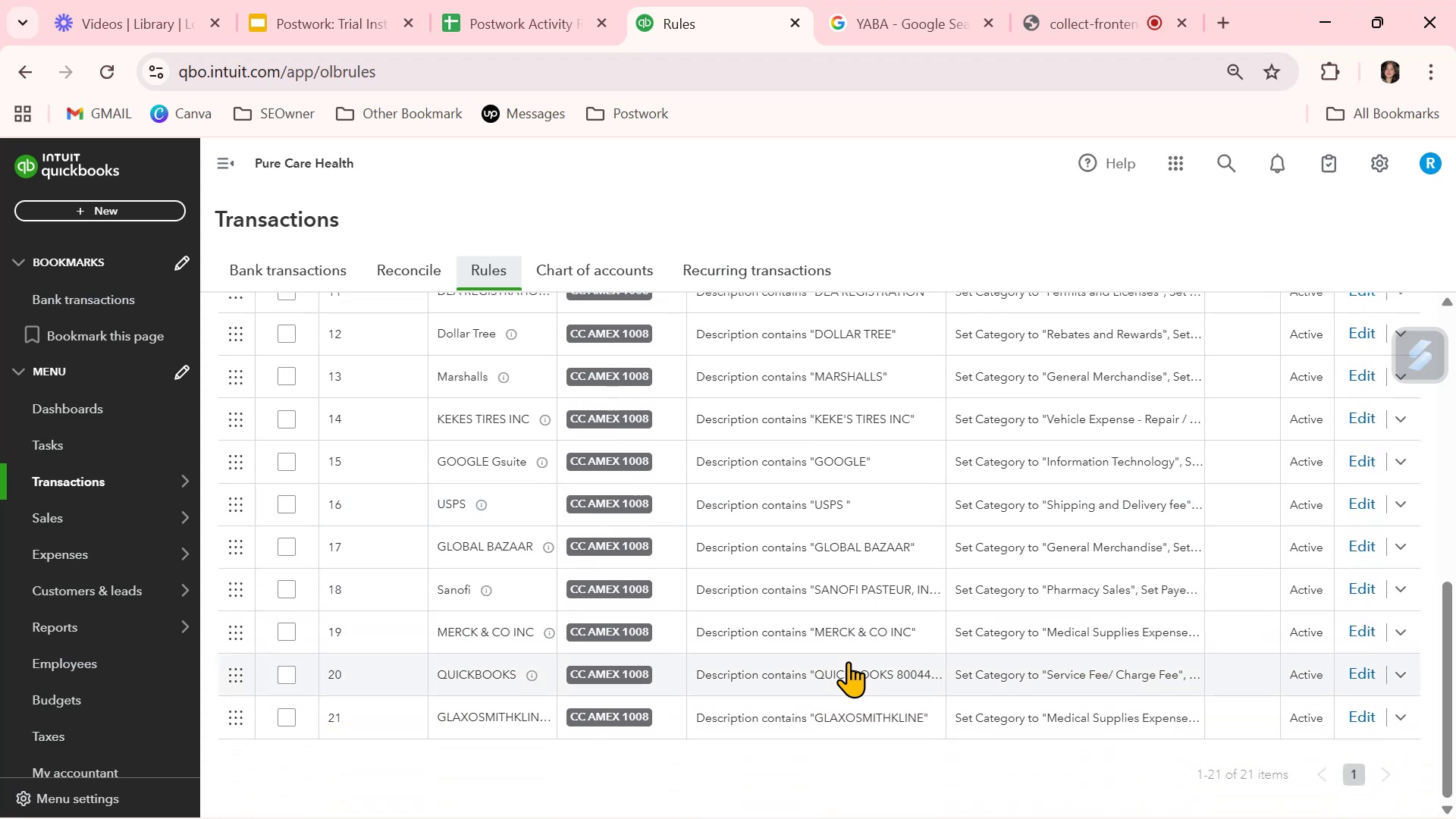 
scroll: coordinate [848, 661], scroll_direction: up, amount: 6.0
 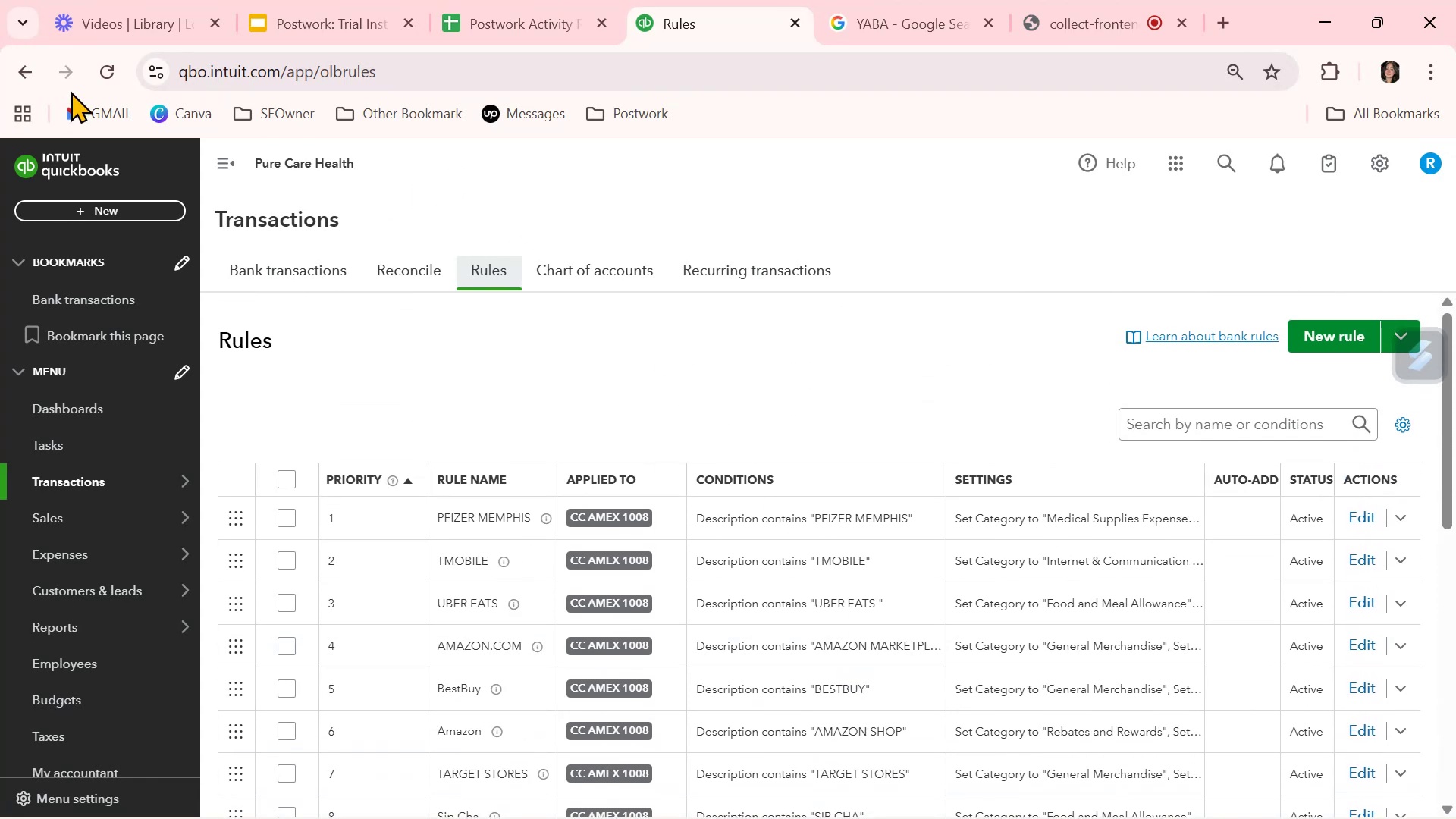 
left_click([37, 71])
 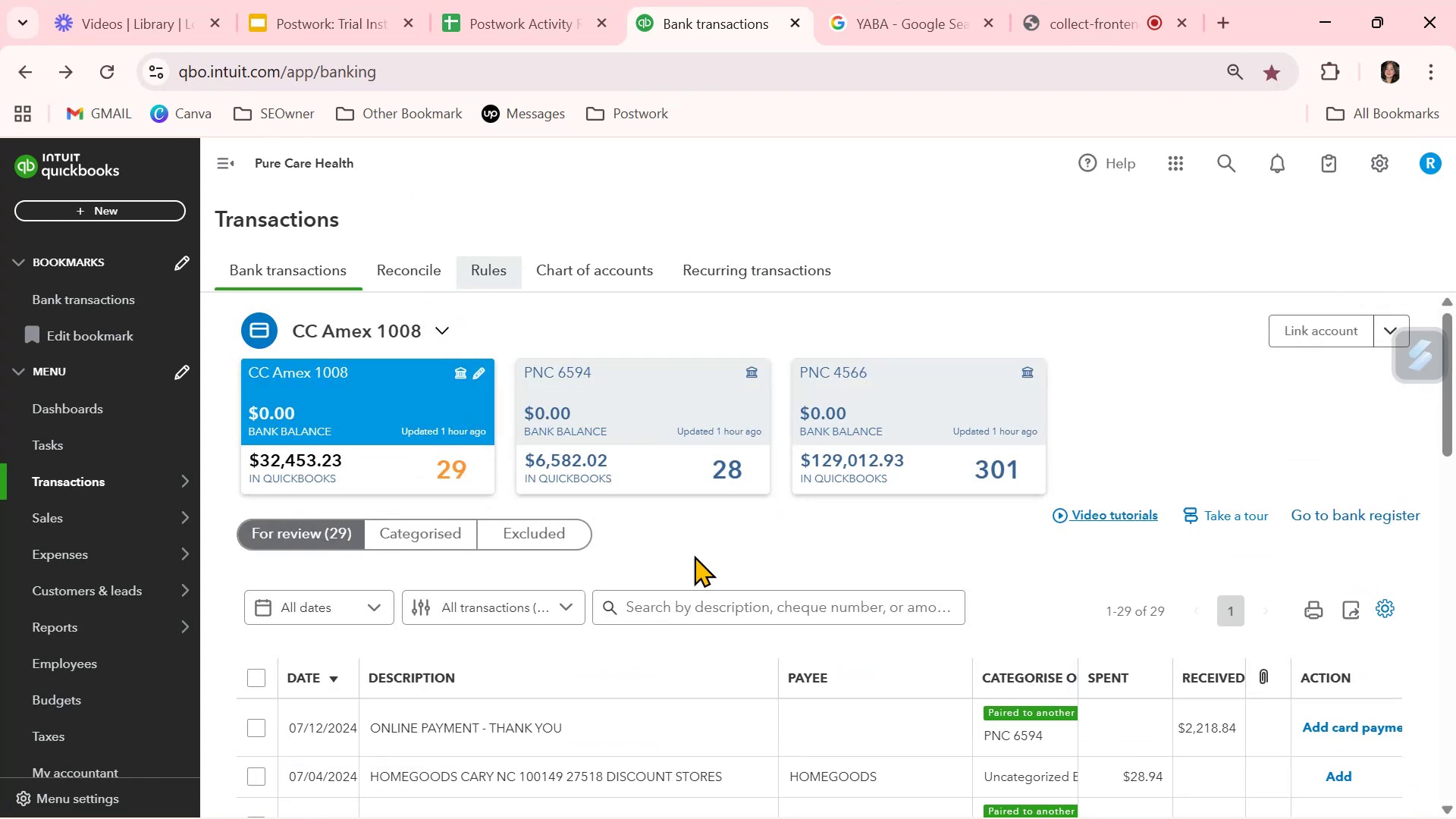 
scroll: coordinate [696, 652], scroll_direction: down, amount: 4.0
 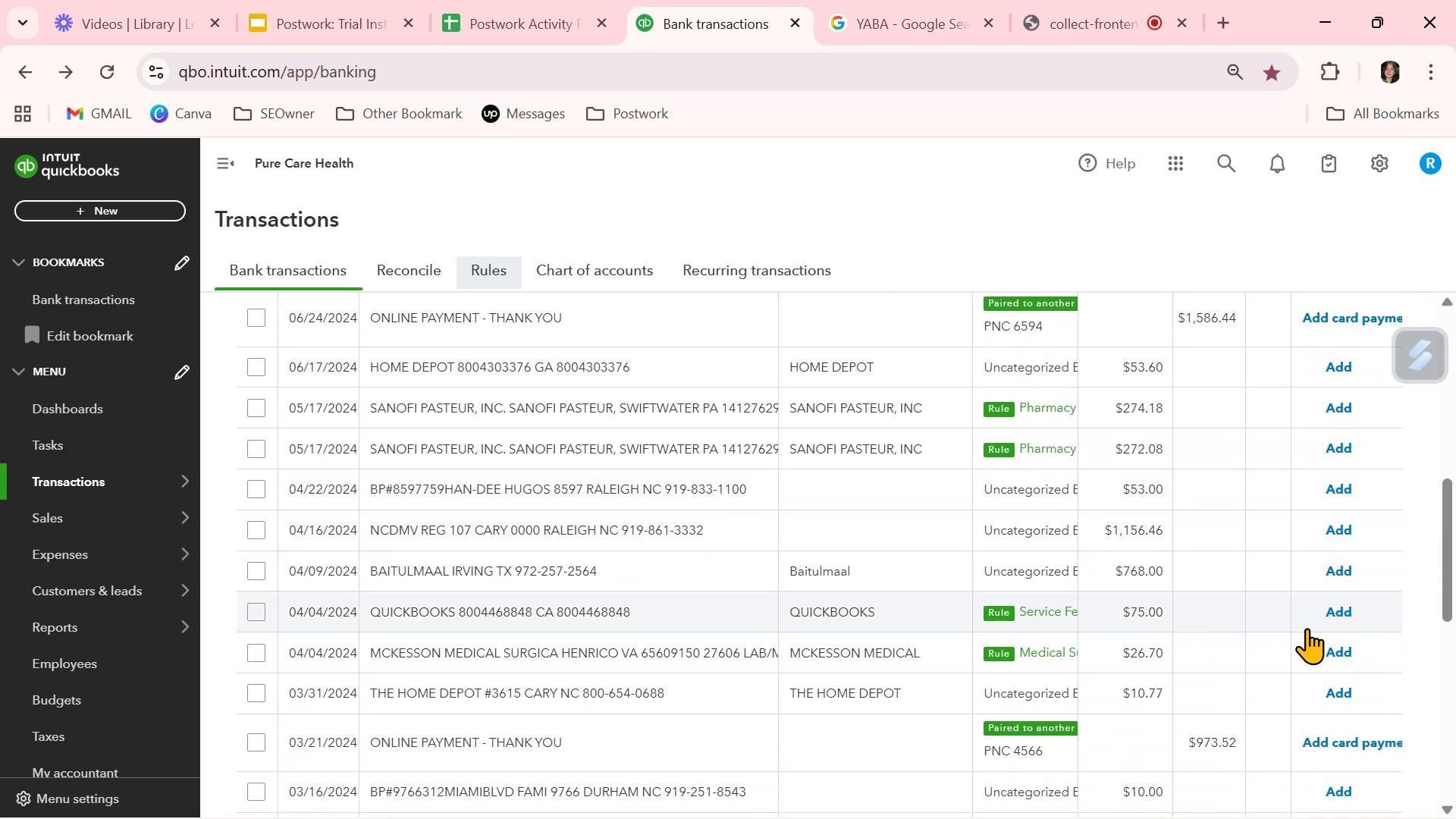 
left_click([1338, 648])
 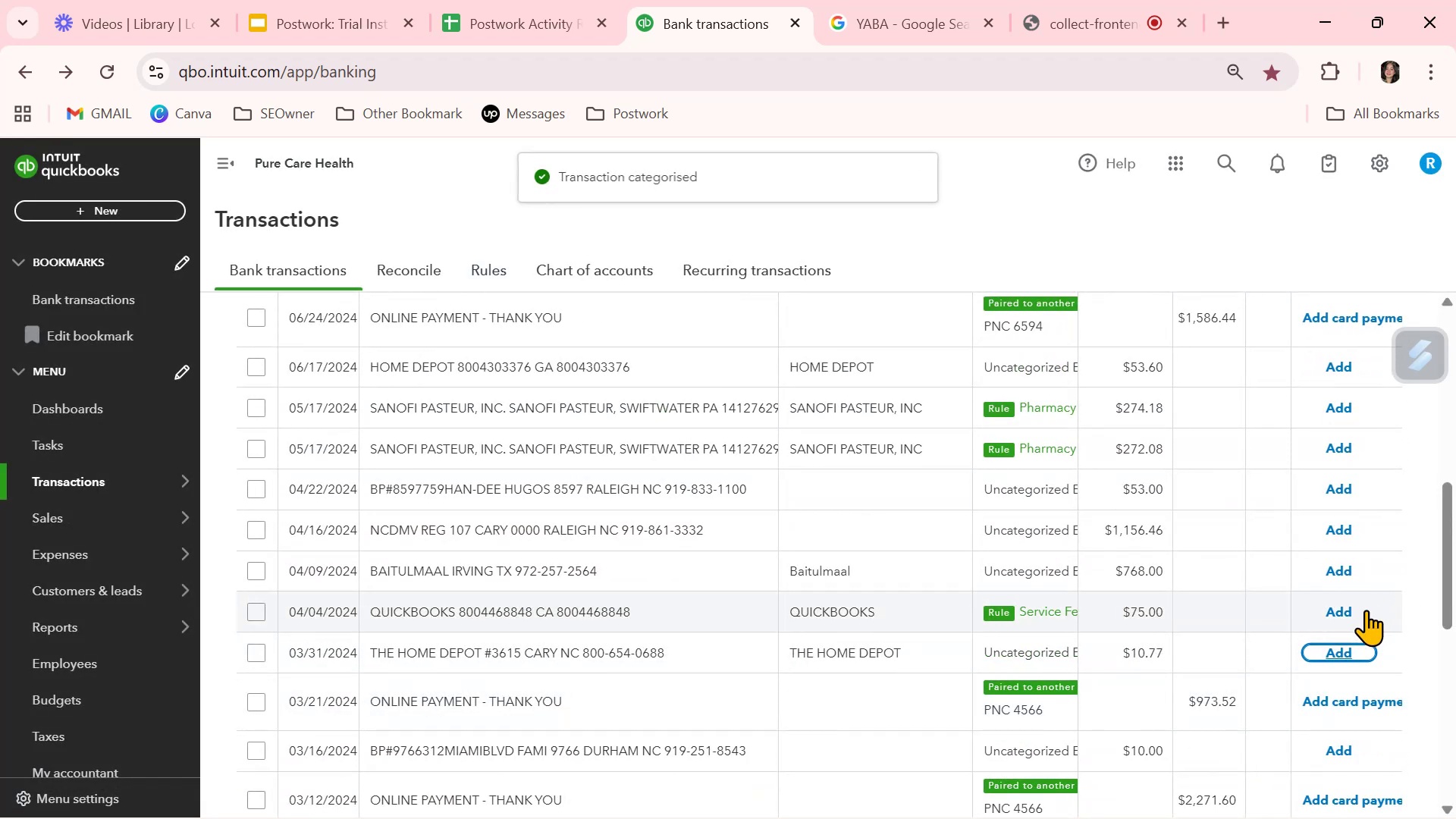 
left_click([1356, 611])
 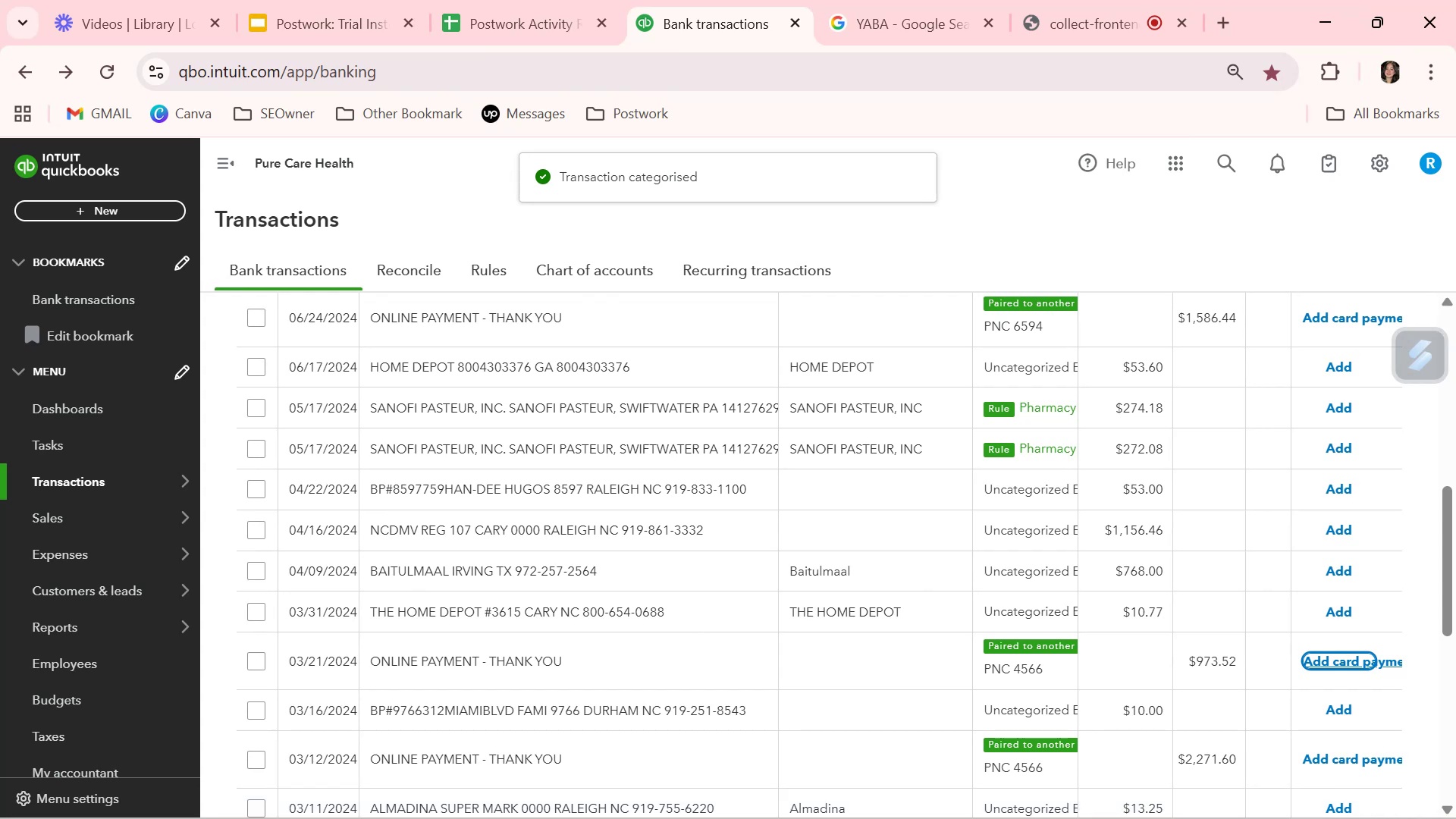 
scroll: coordinate [1033, 695], scroll_direction: down, amount: 2.0
 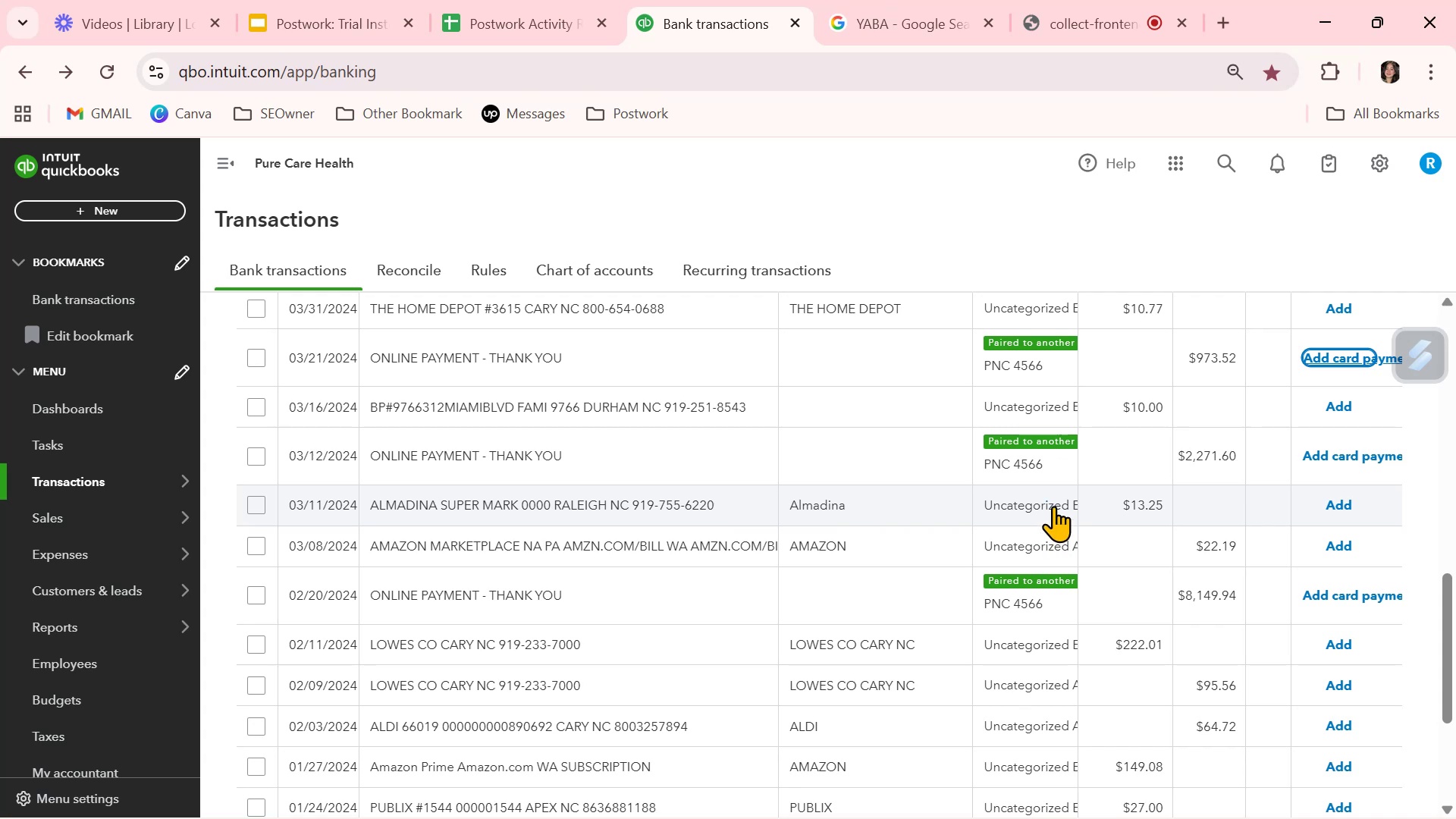 
wait(13.87)
 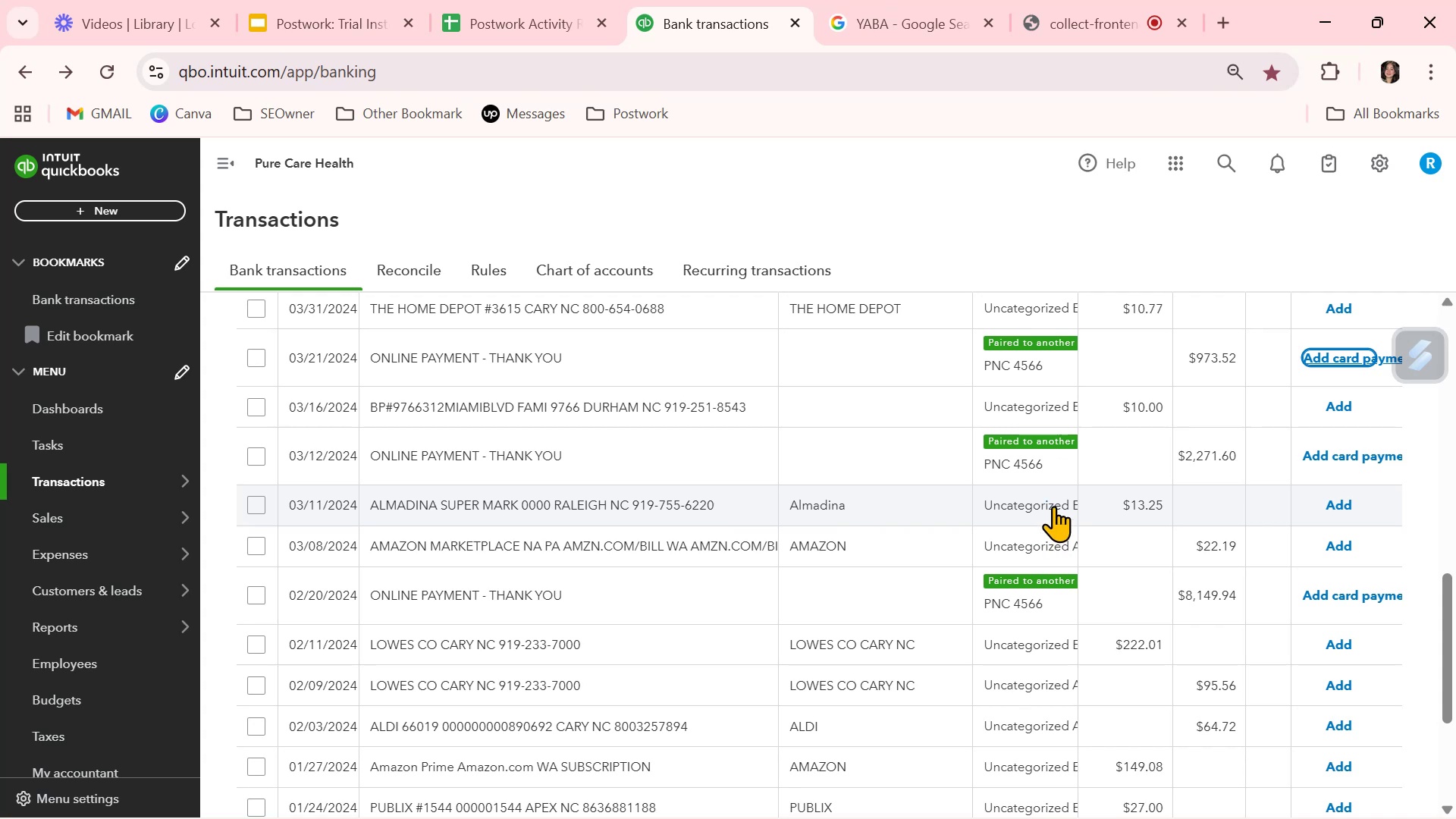 
left_click([1370, 557])
 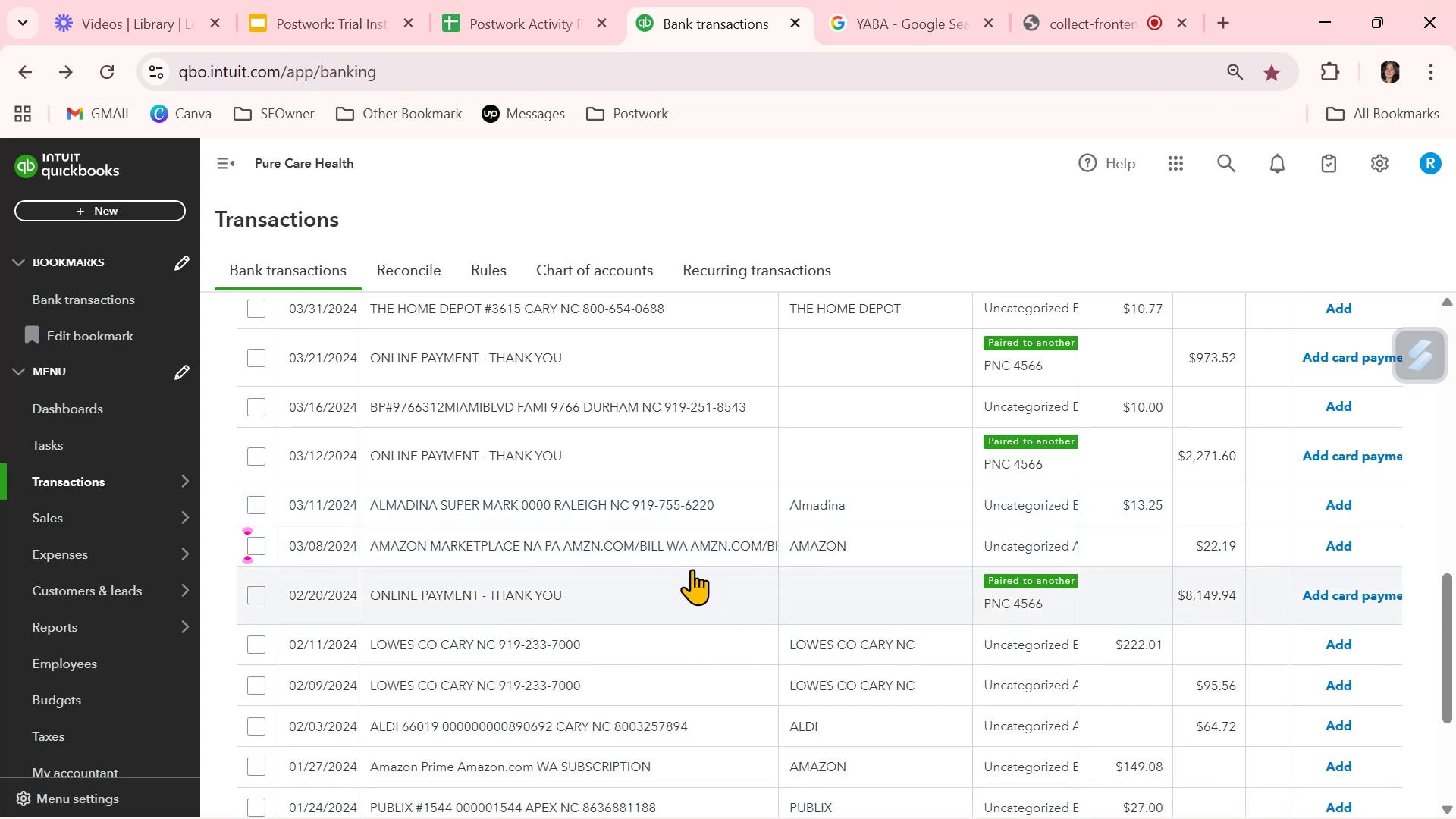 
scroll: coordinate [692, 569], scroll_direction: down, amount: 2.0
 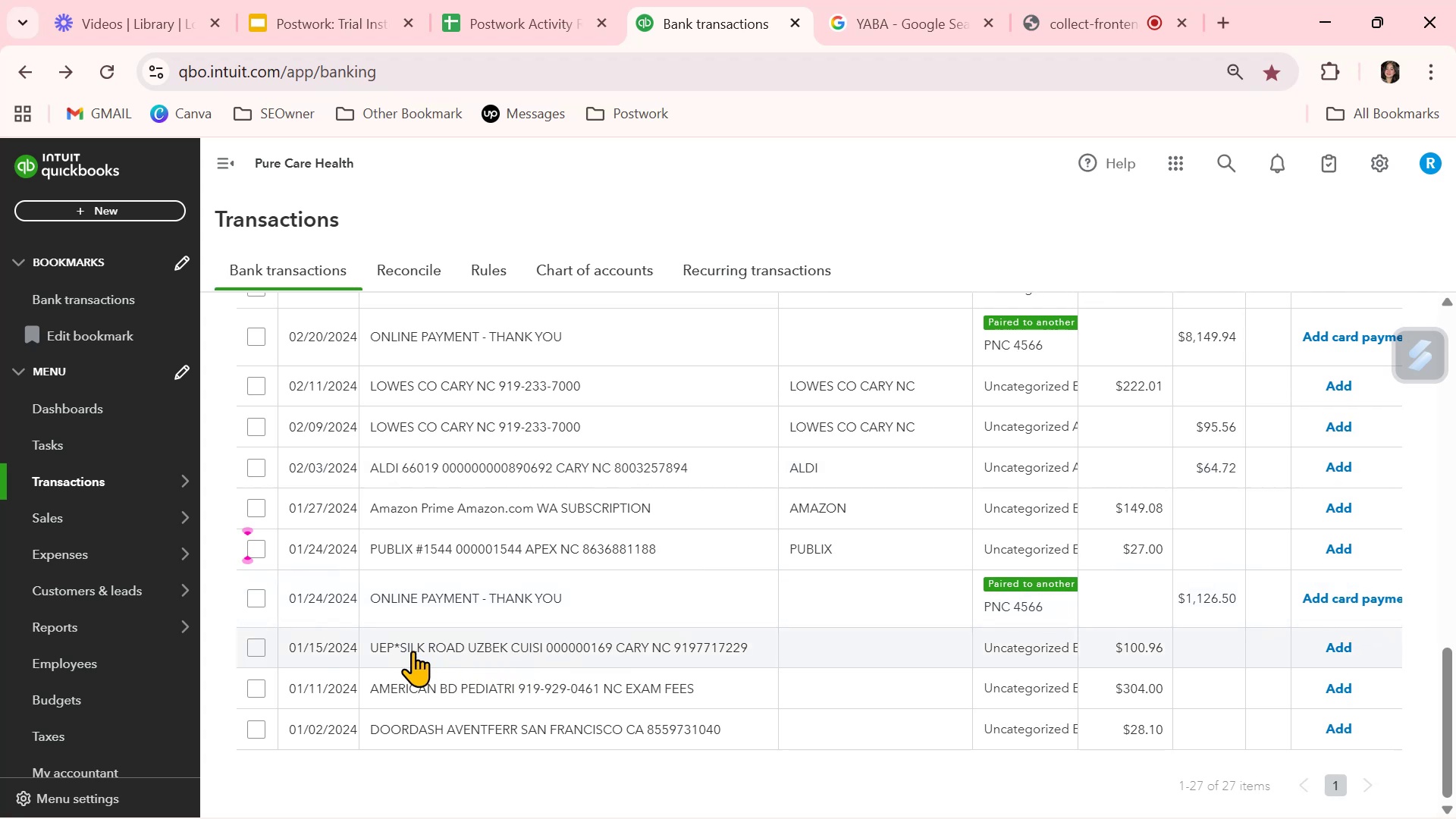 
left_click_drag(start_coordinate=[397, 651], to_coordinate=[543, 657])
 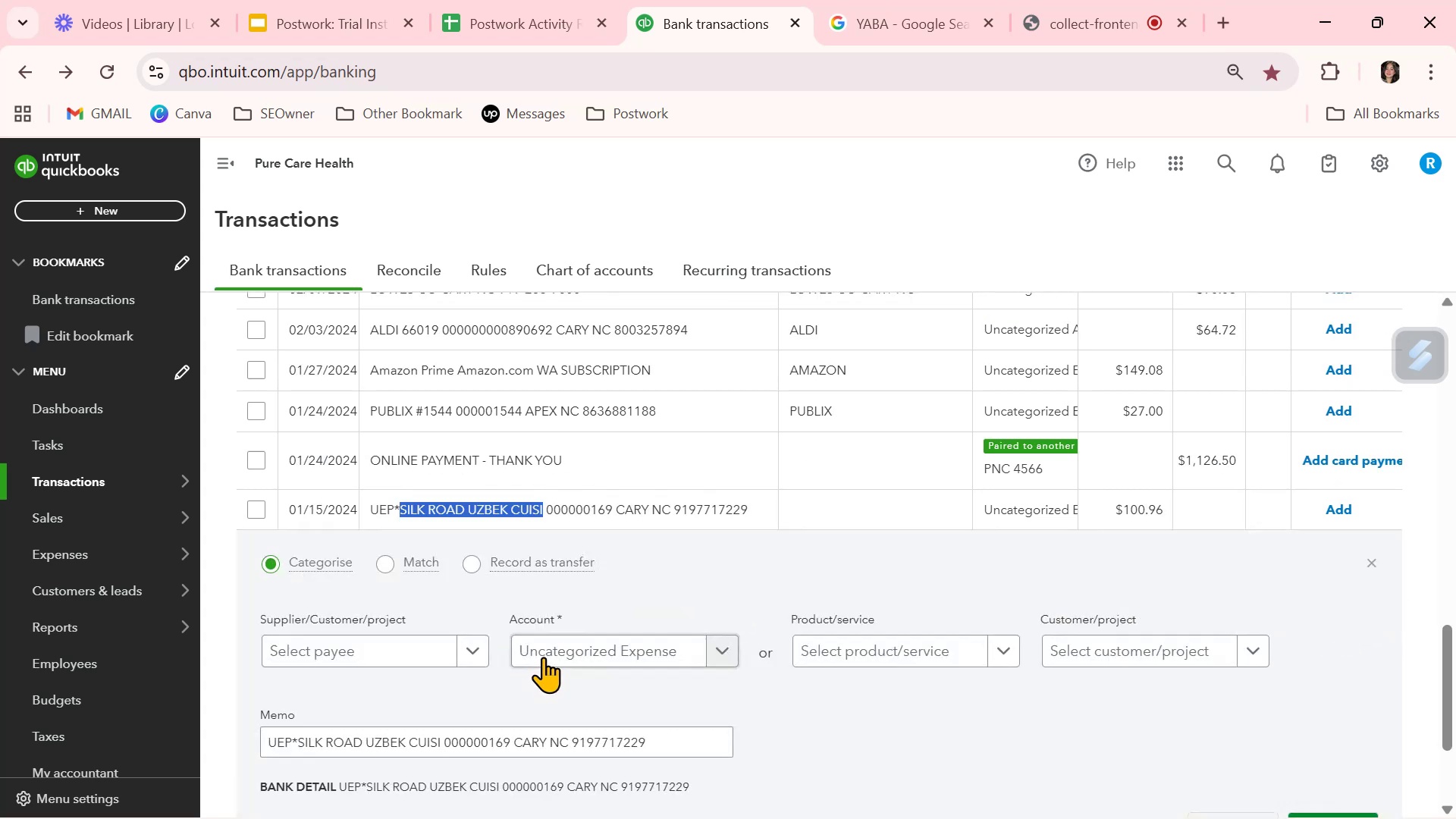 
key(Control+ControlLeft)
 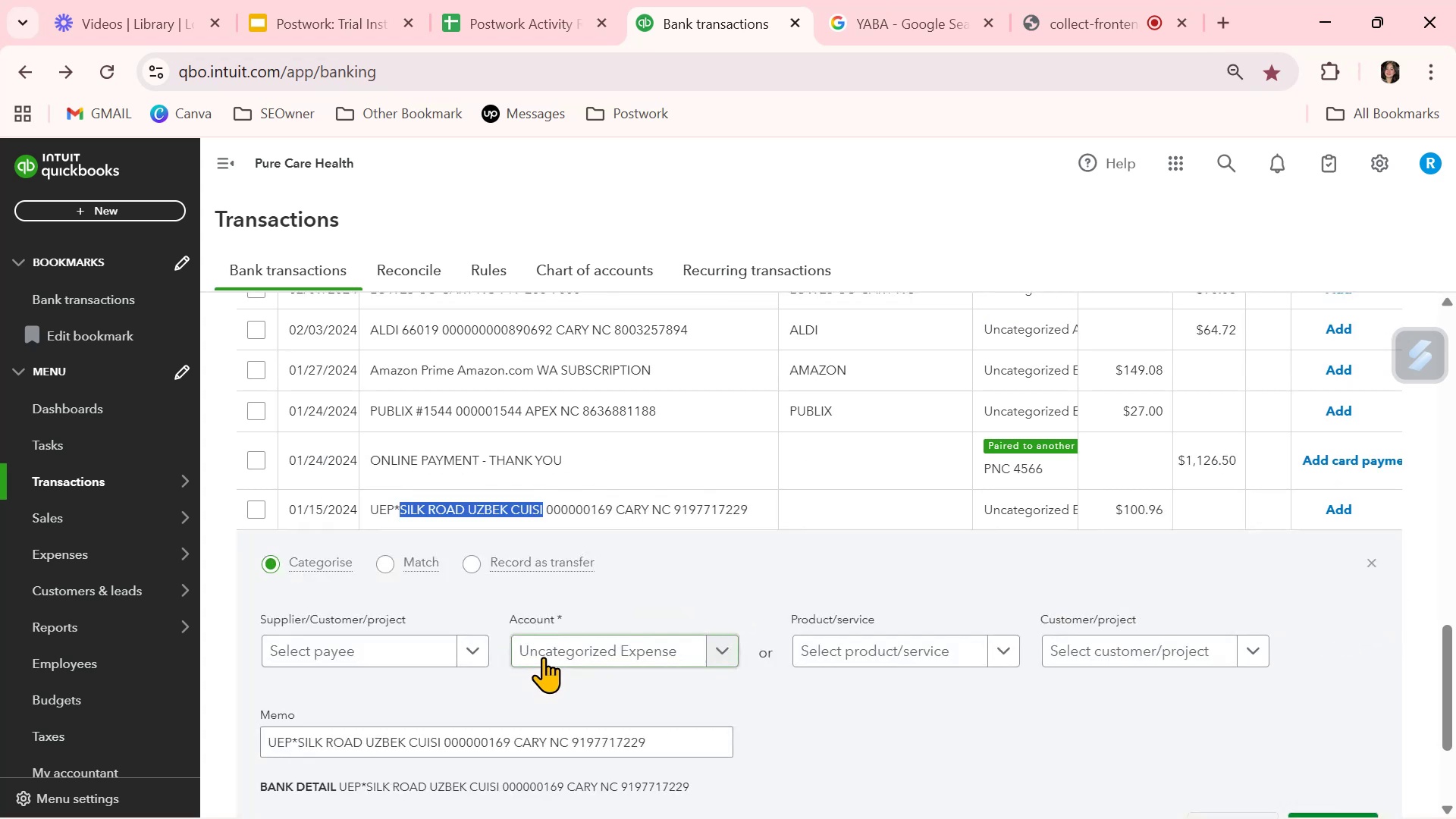 
key(Control+C)
 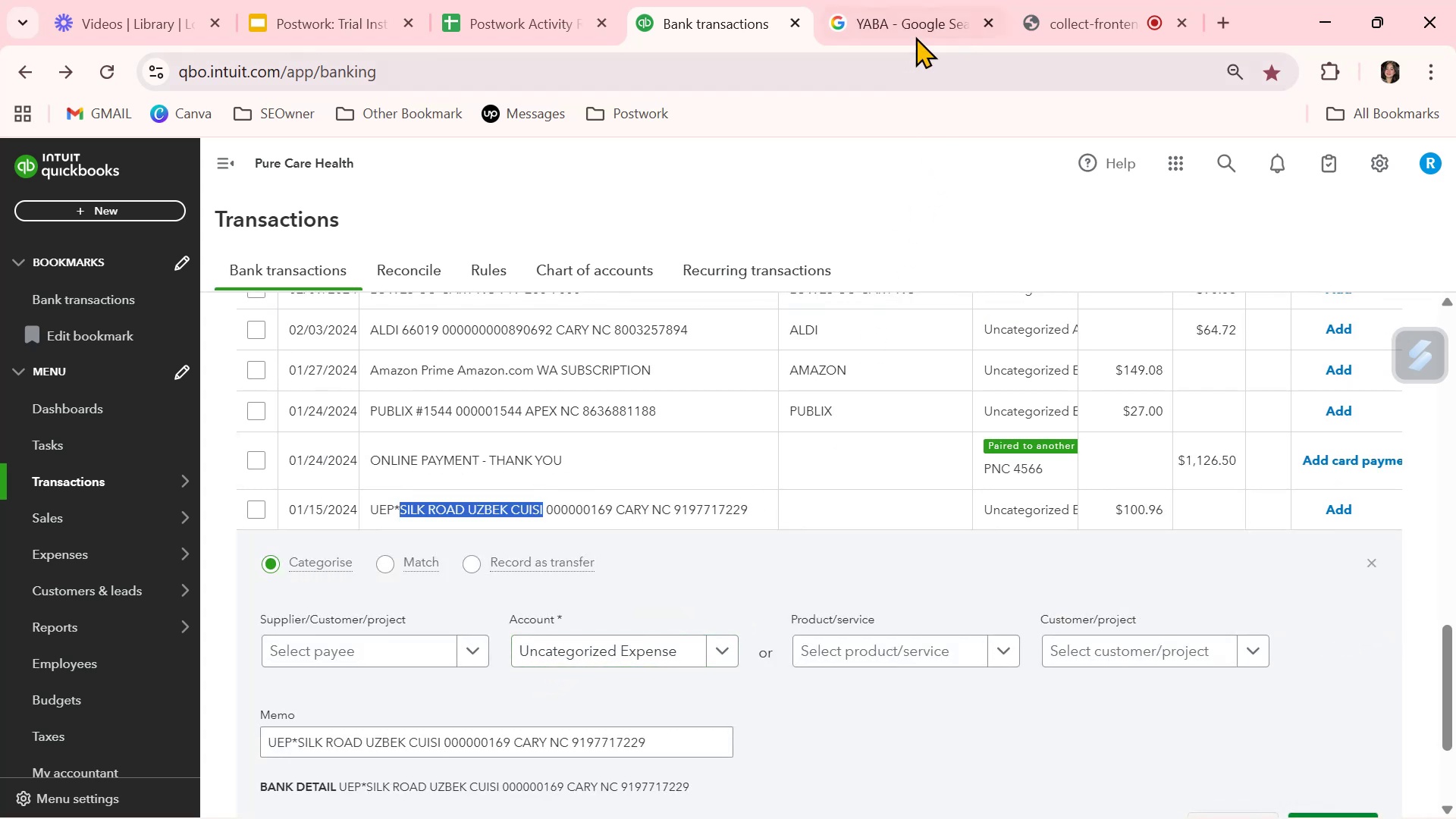 
left_click([915, 31])
 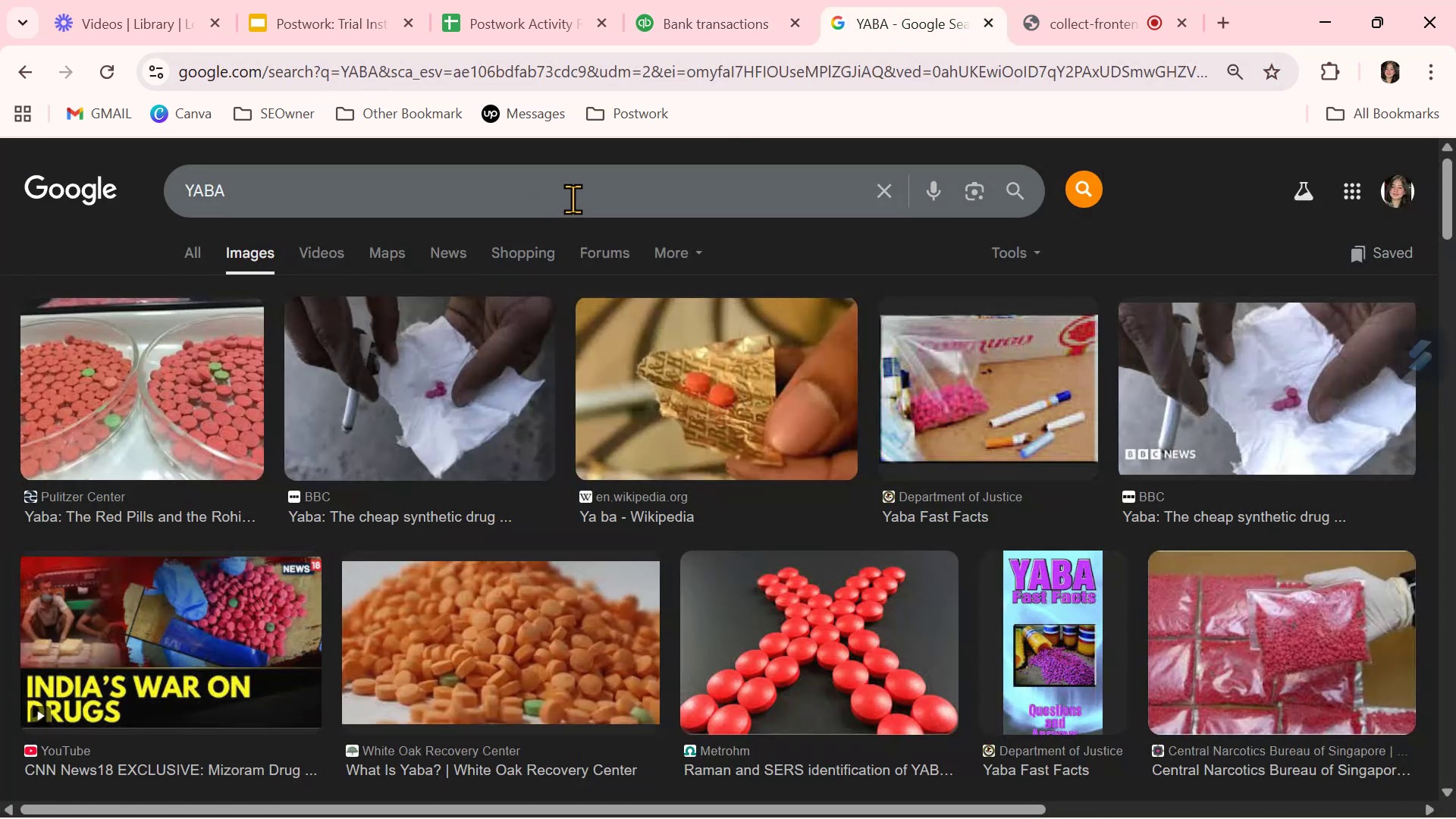 
double_click([585, 196])
 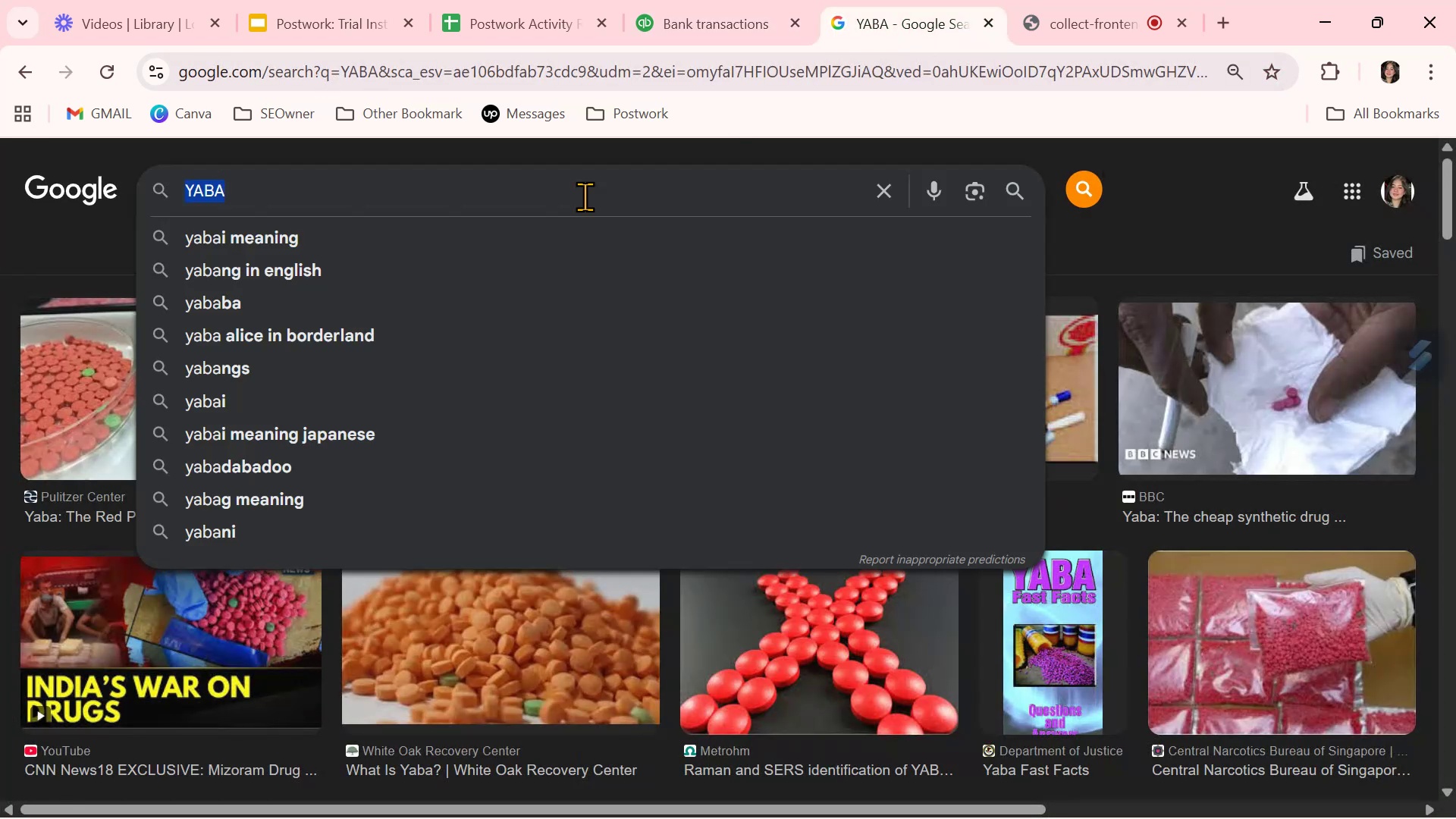 
triple_click([585, 196])
 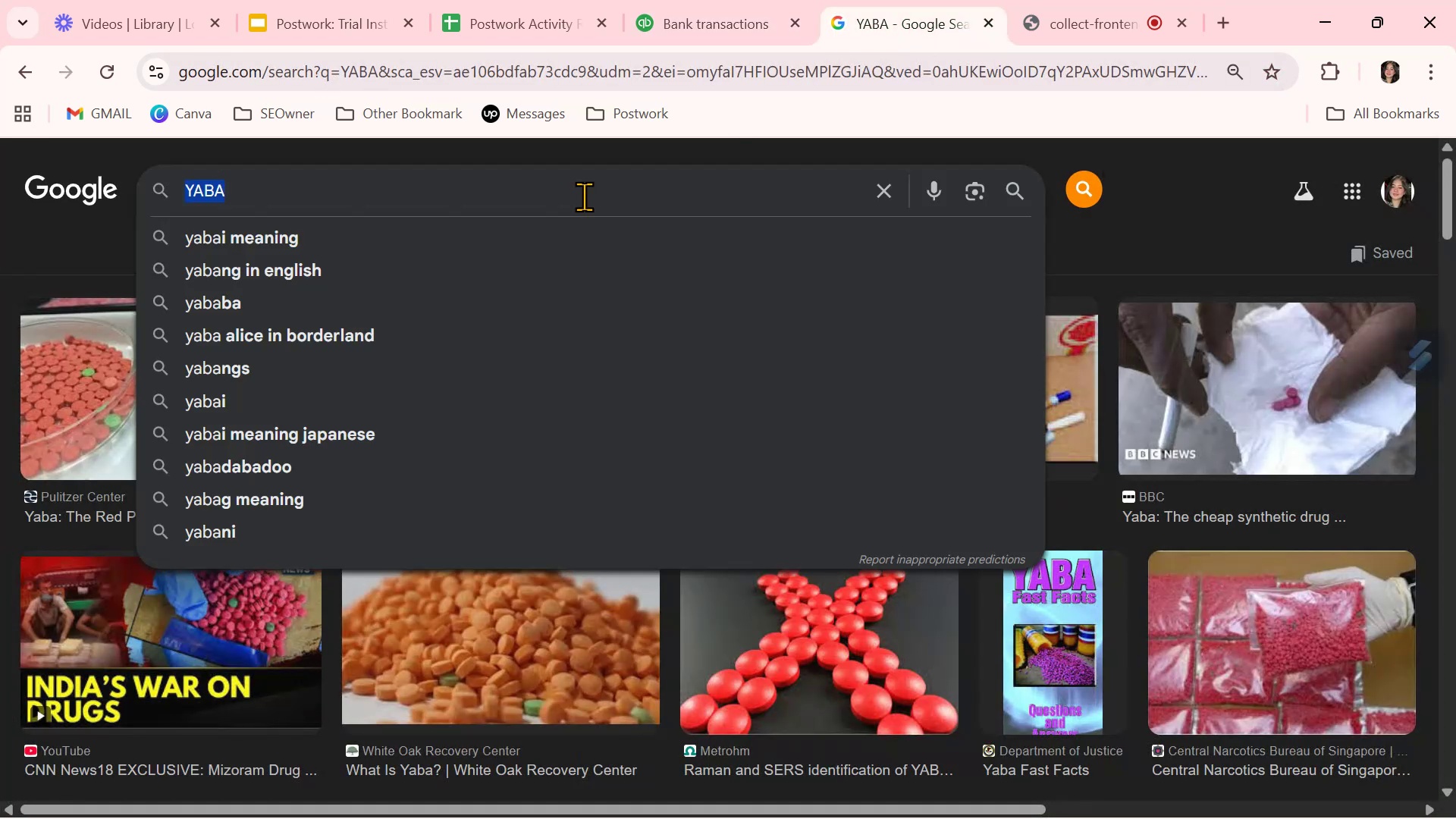 
key(Control+ControlLeft)
 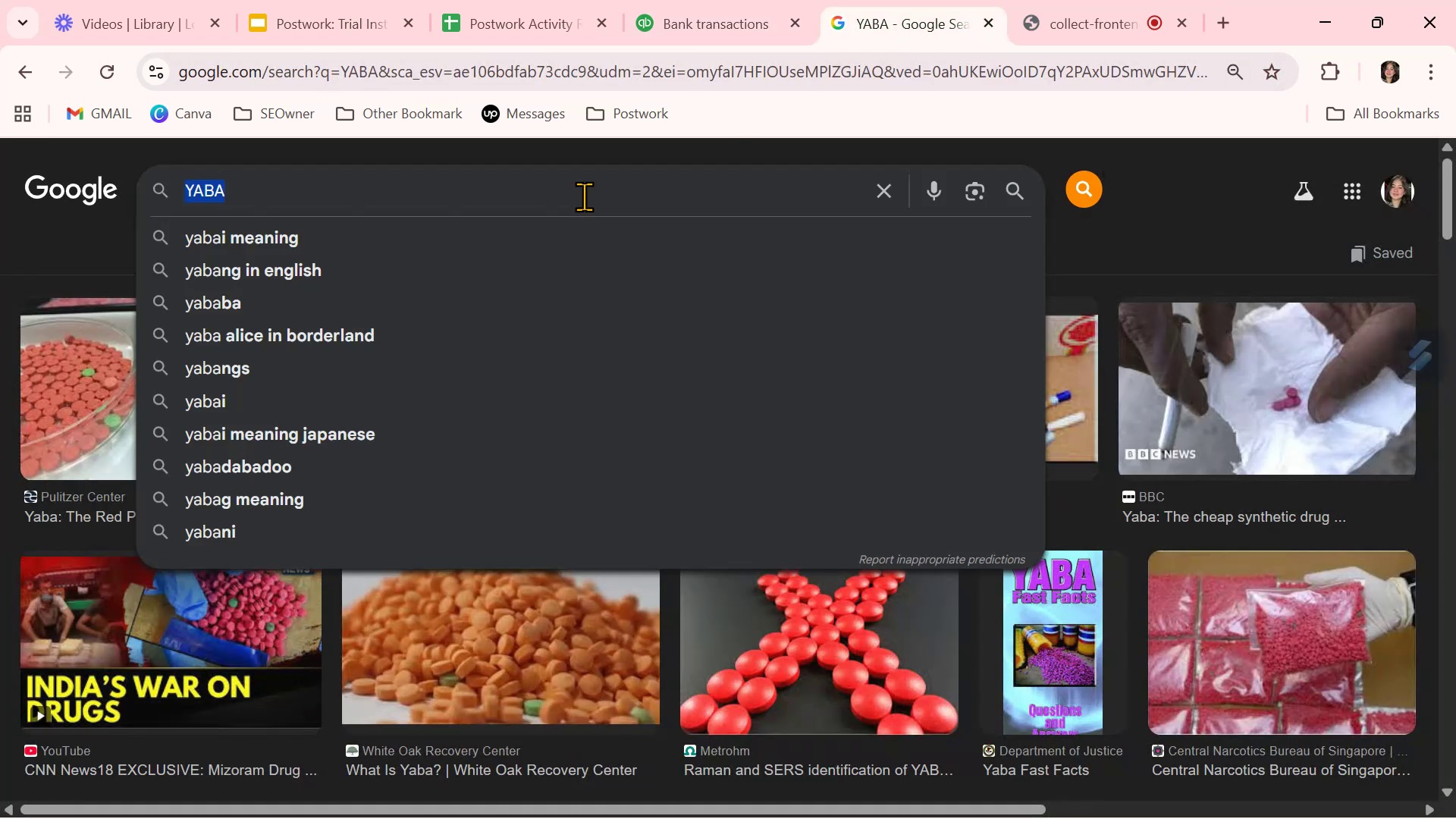 
key(Control+V)
 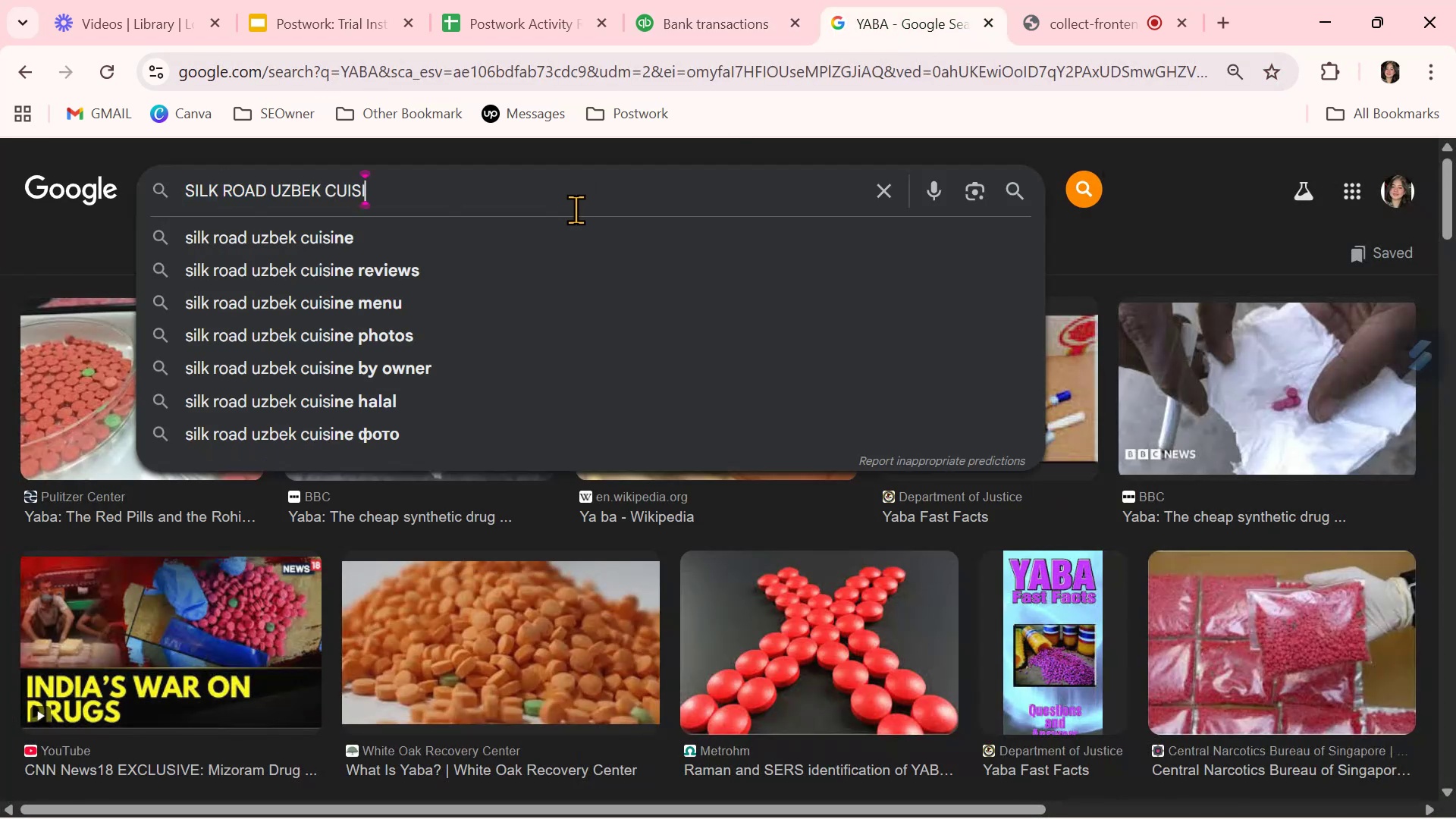 
key(NumpadEnter)
 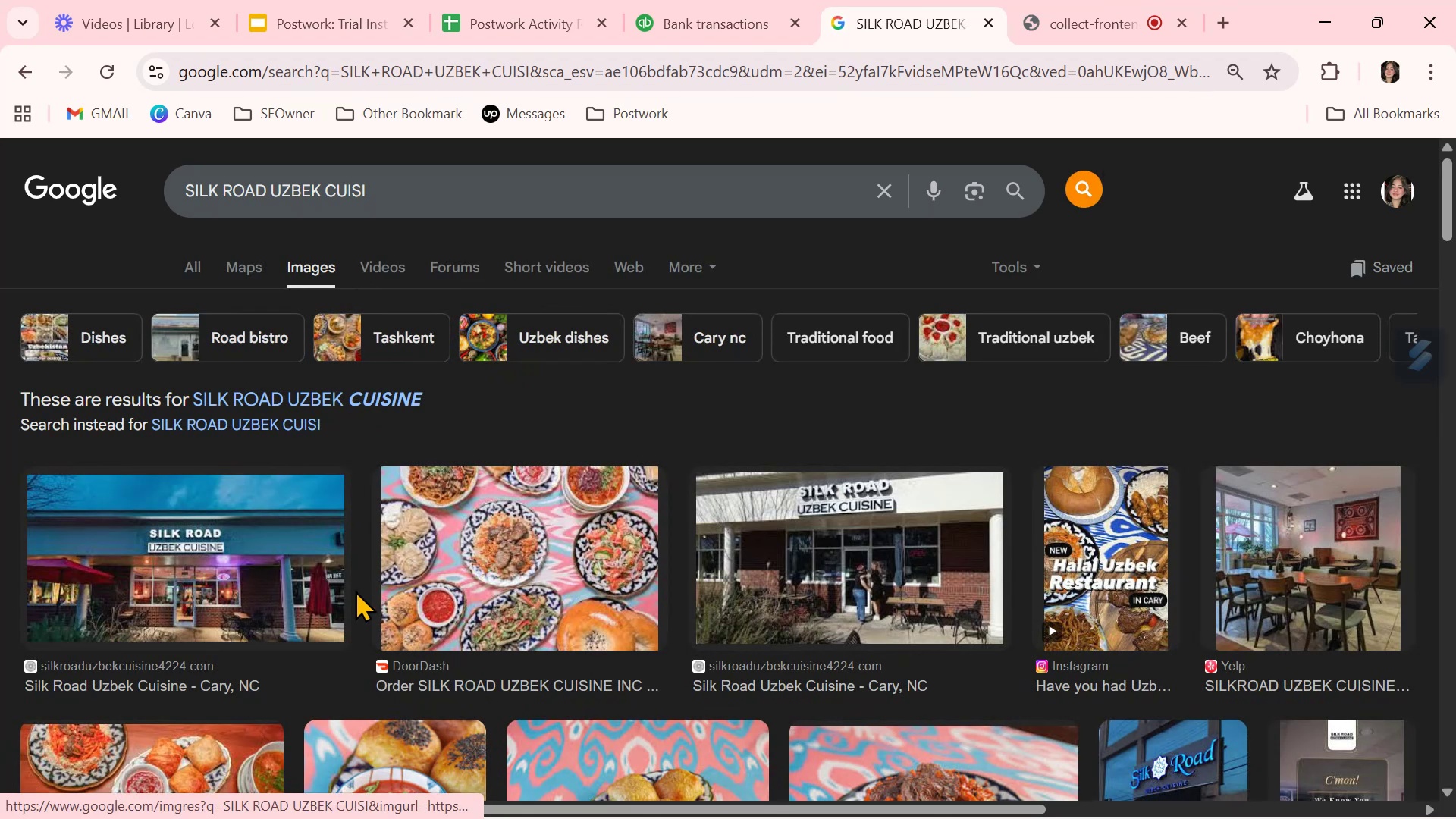 
left_click_drag(start_coordinate=[184, 695], to_coordinate=[23, 697])
 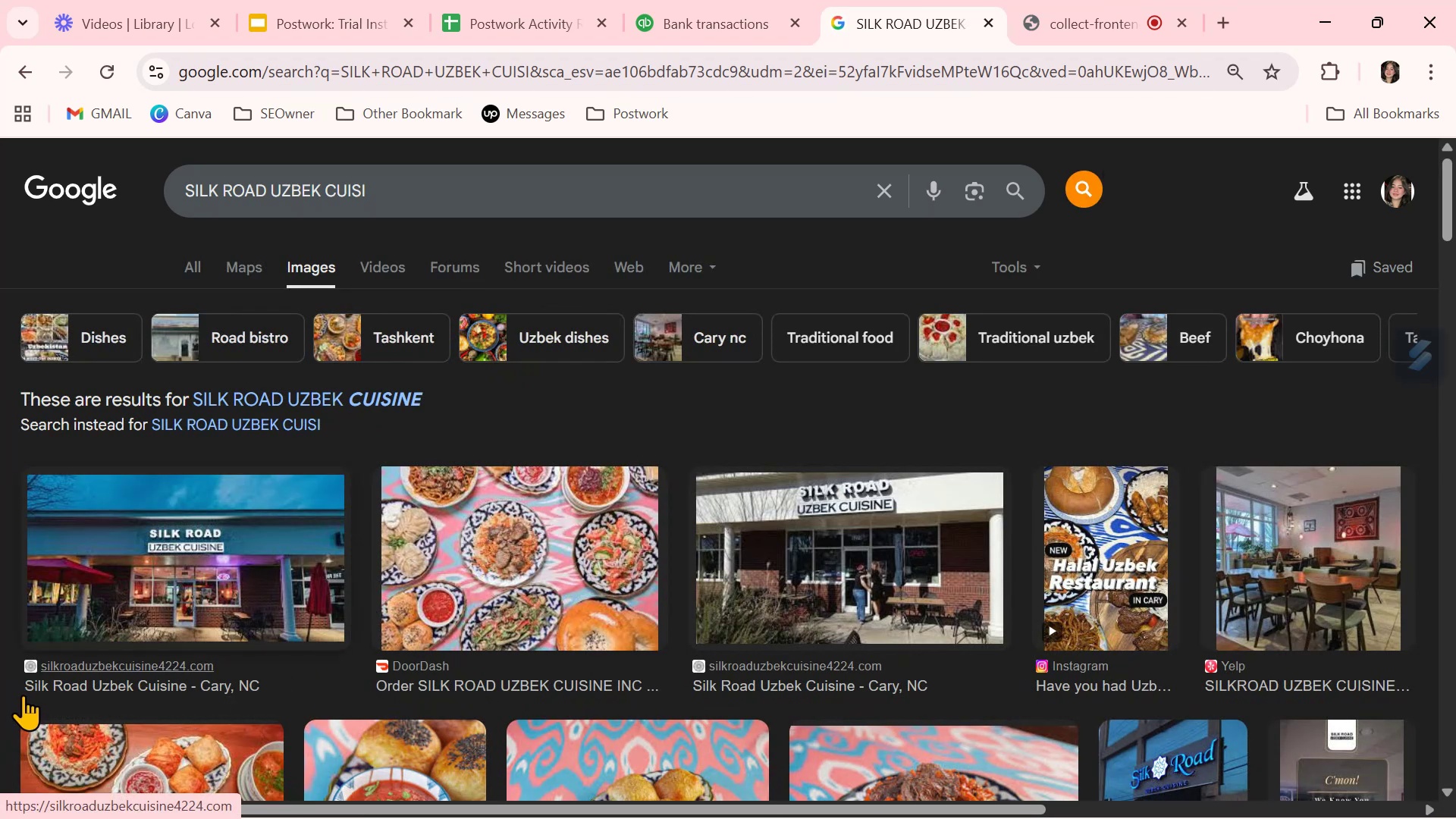 
left_click_drag(start_coordinate=[20, 692], to_coordinate=[147, 692])
 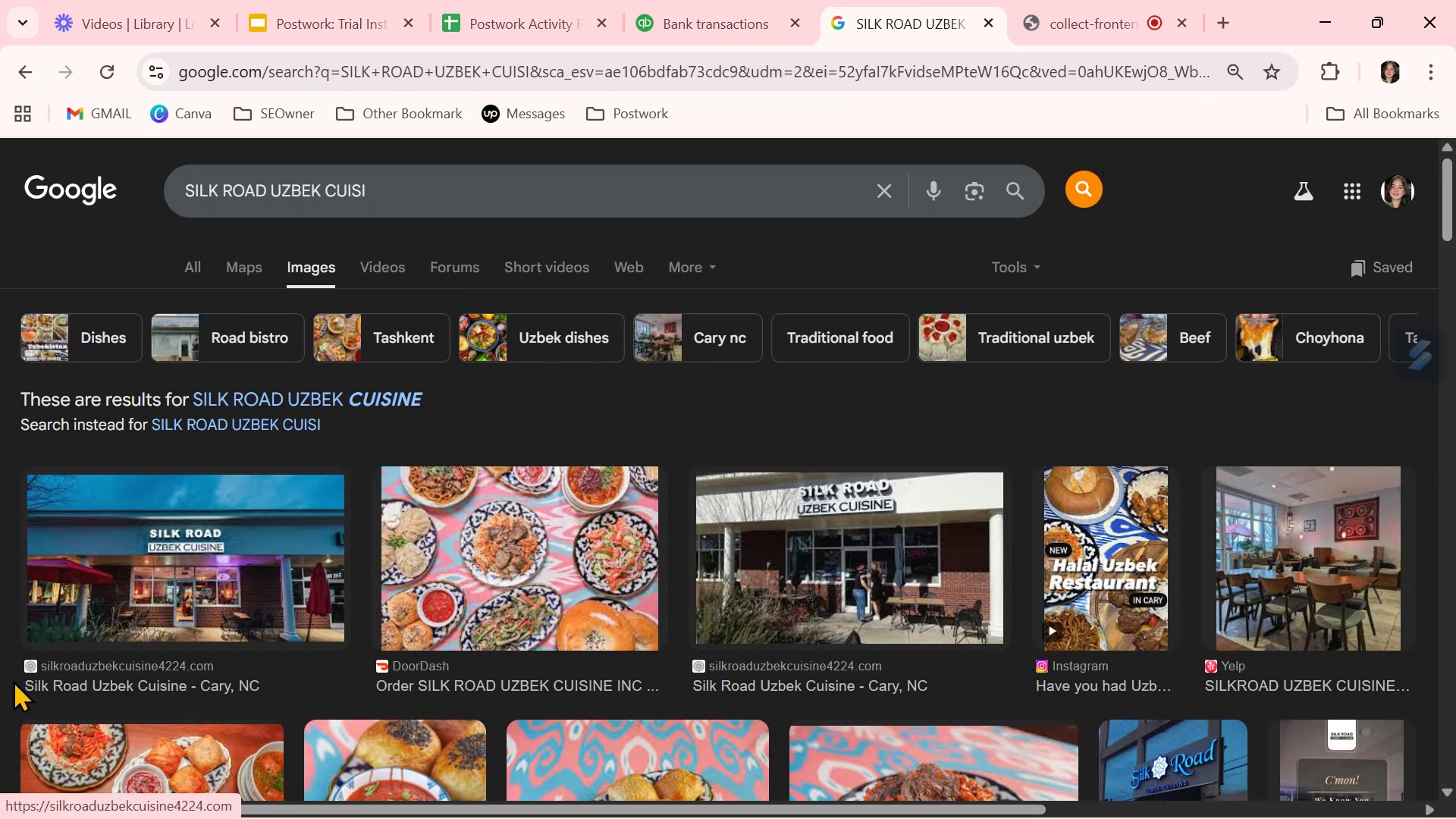 
left_click_drag(start_coordinate=[4, 679], to_coordinate=[186, 681])
 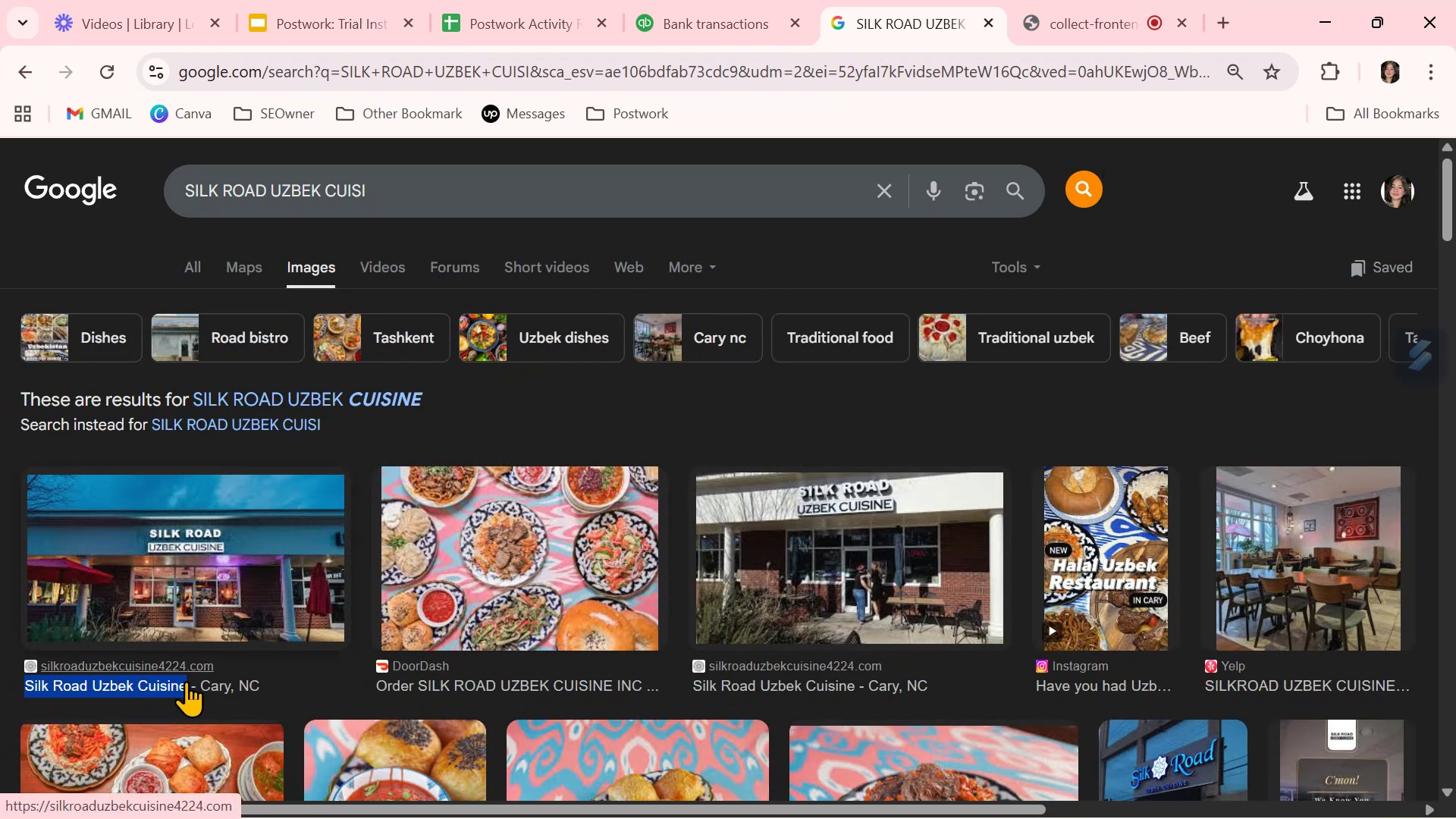 
key(Control+ControlLeft)
 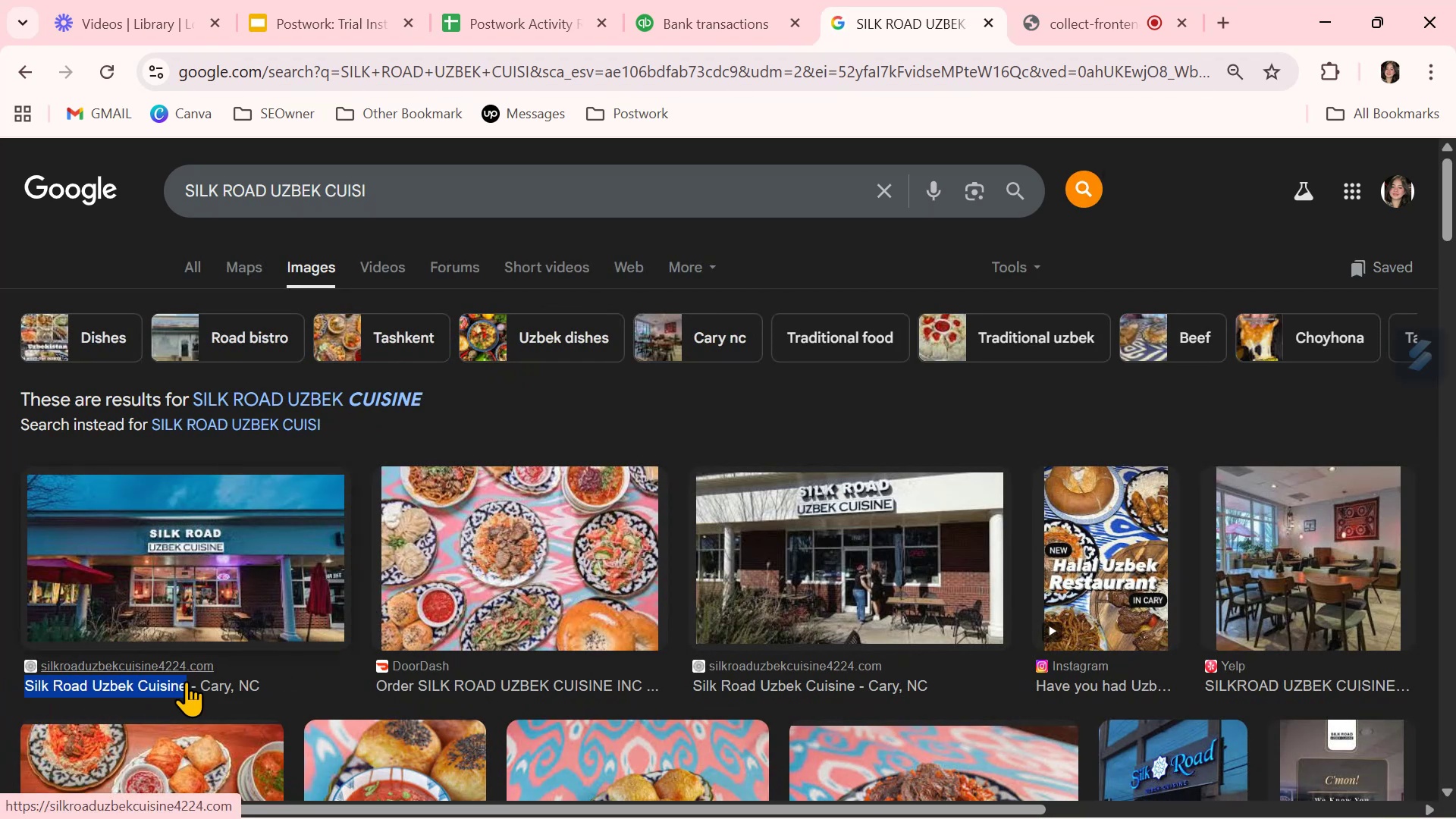 
key(Control+C)
 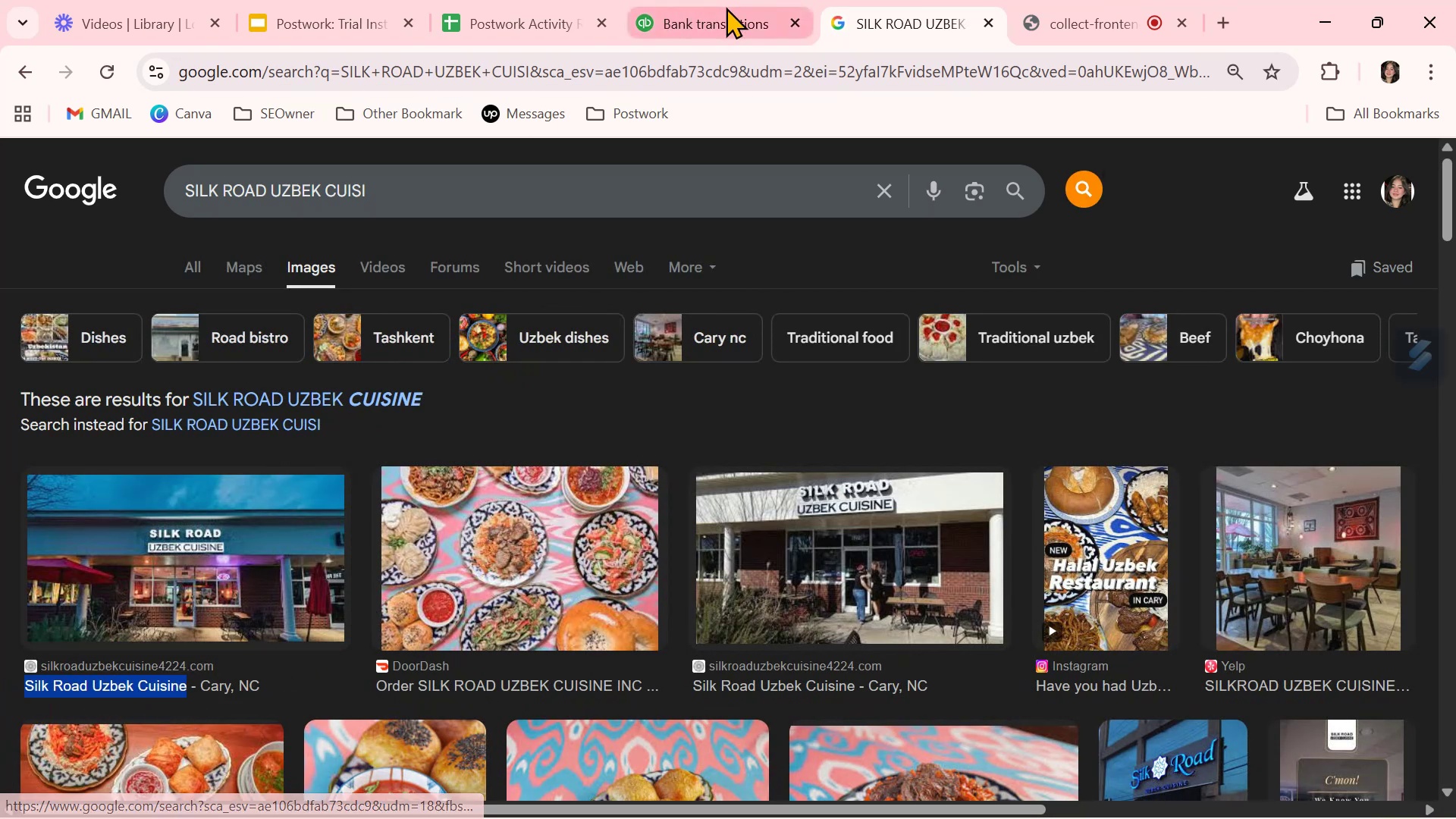 
left_click([728, 6])
 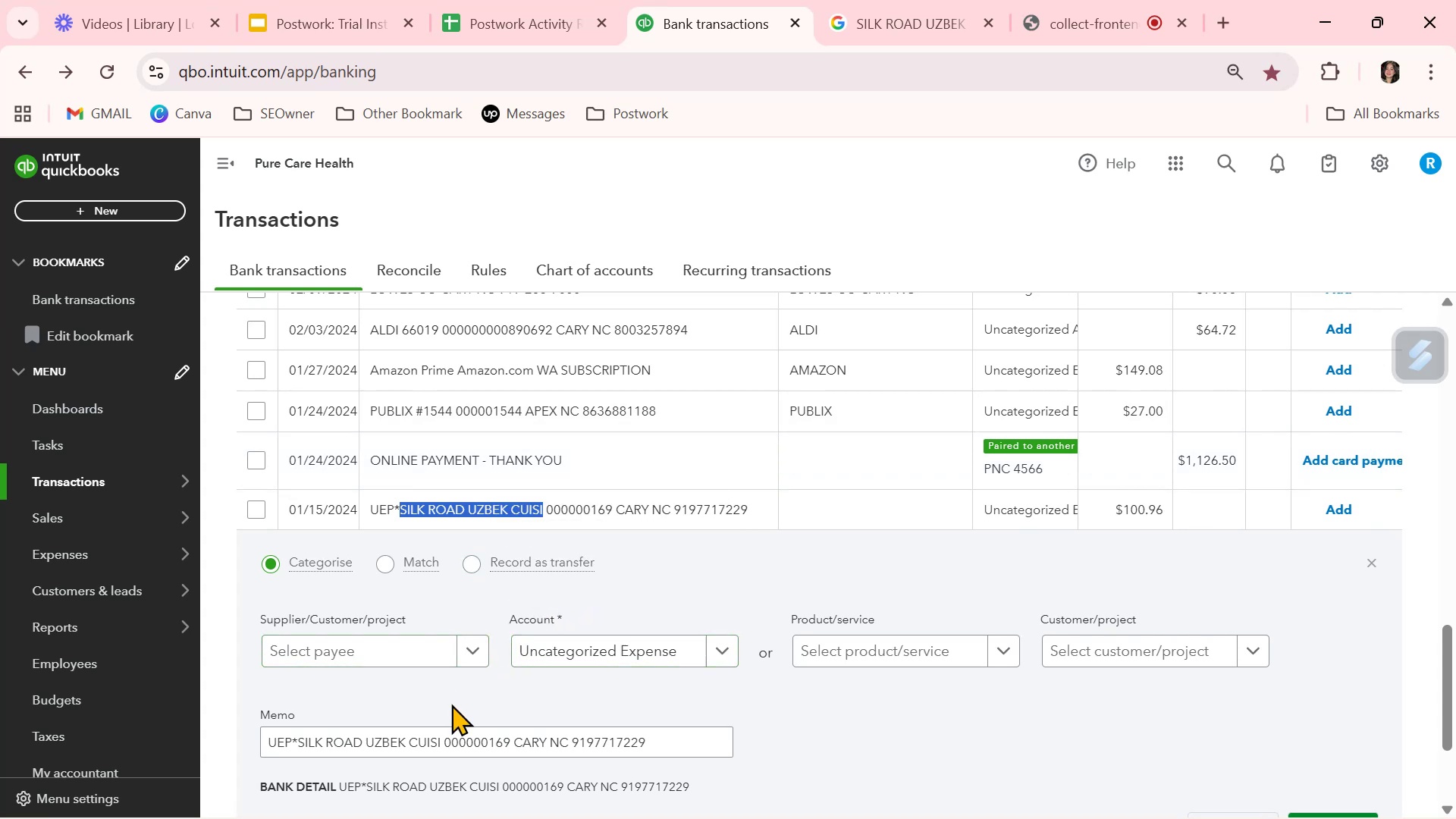 
left_click([407, 648])
 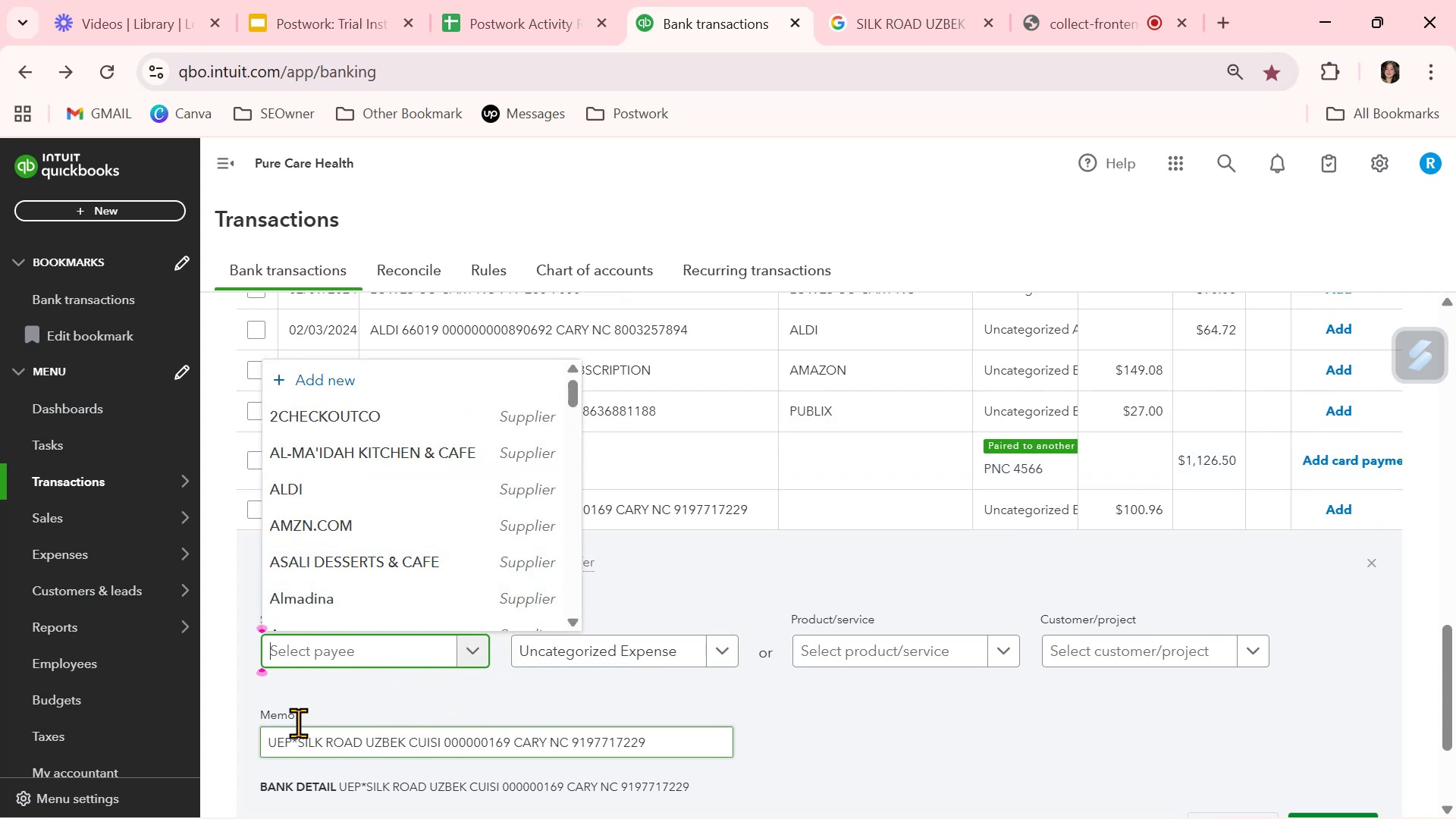 
left_click_drag(start_coordinate=[299, 739], to_coordinate=[440, 738])
 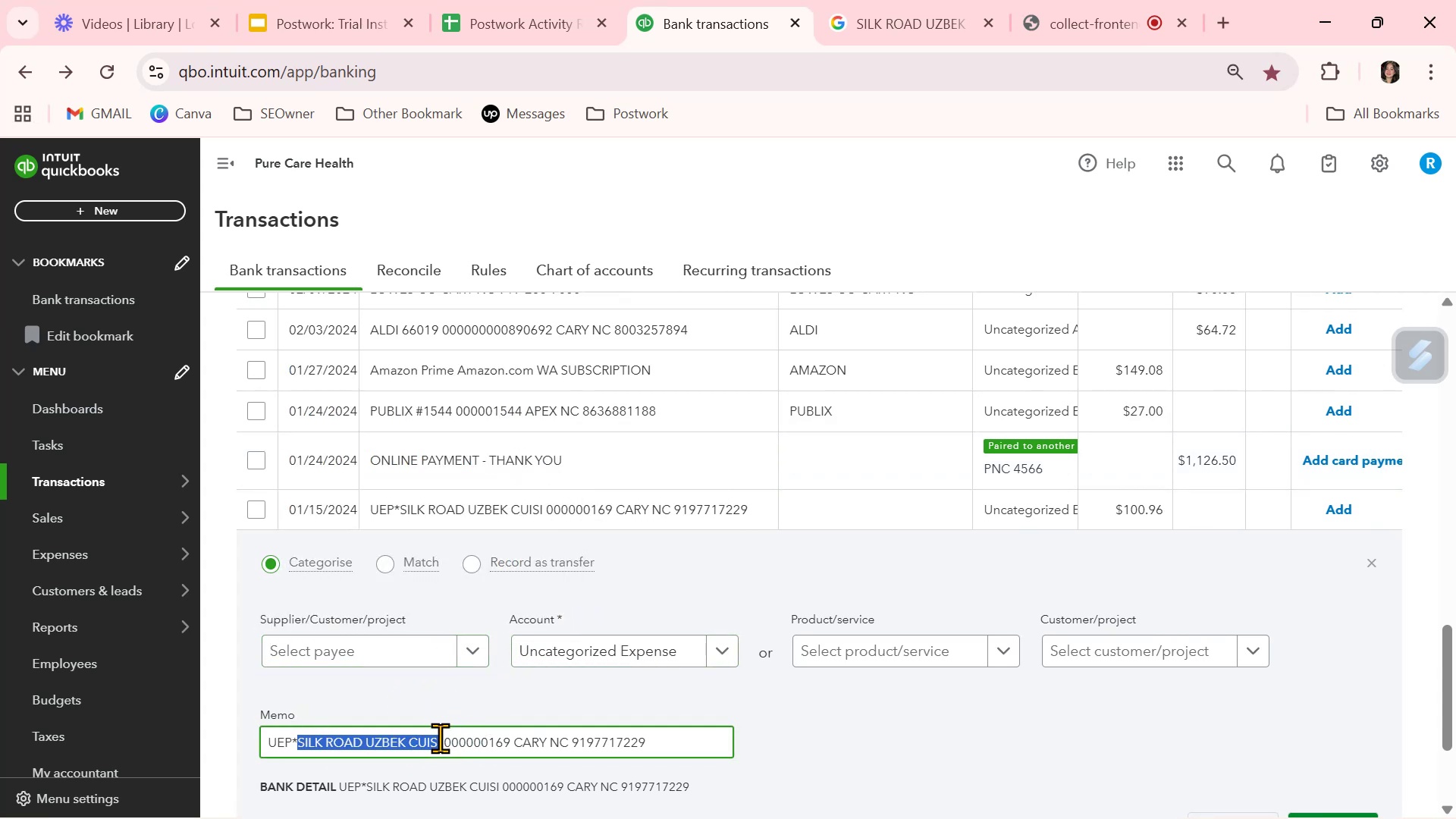 
key(Control+ControlLeft)
 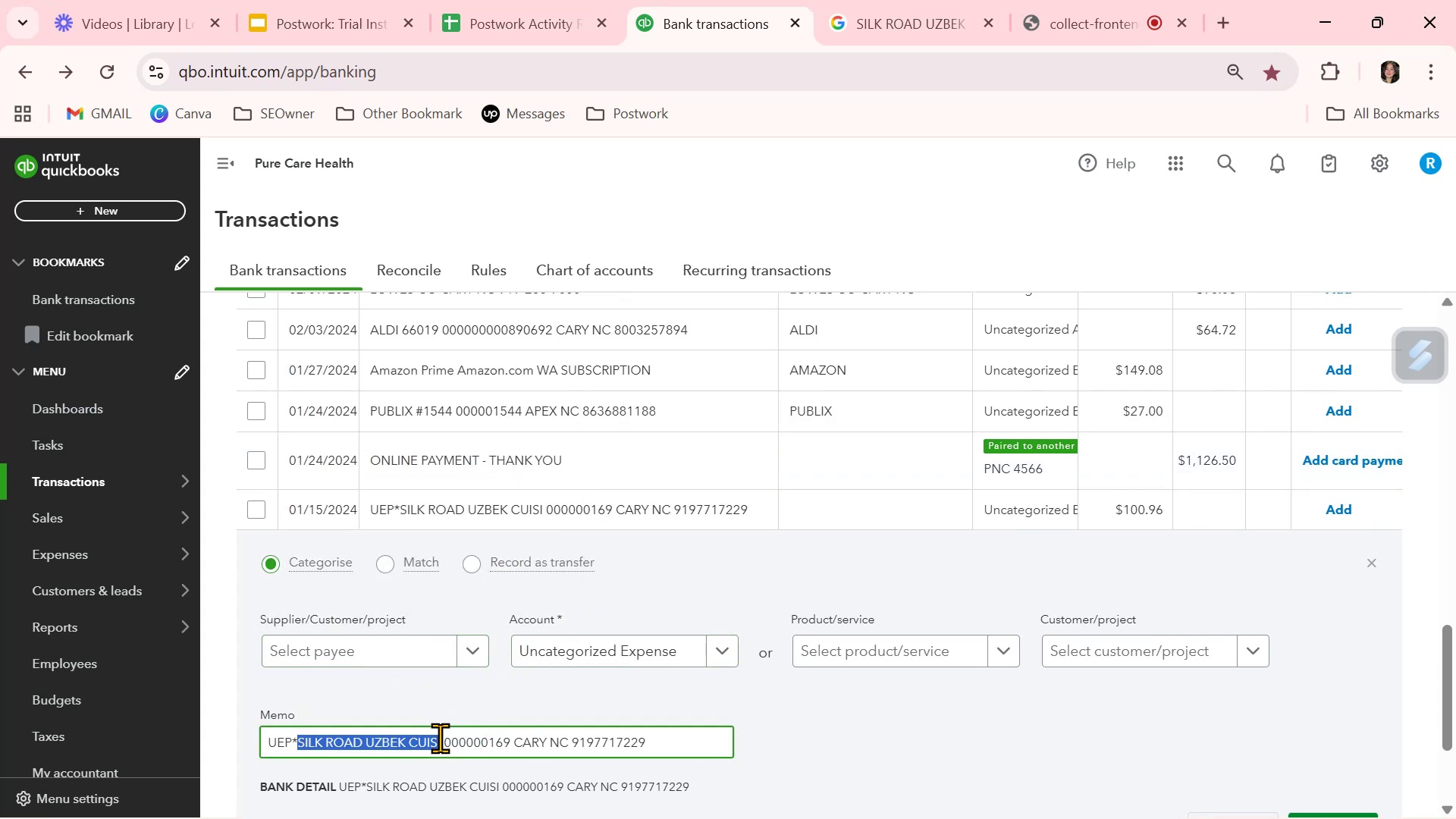 
key(Control+C)
 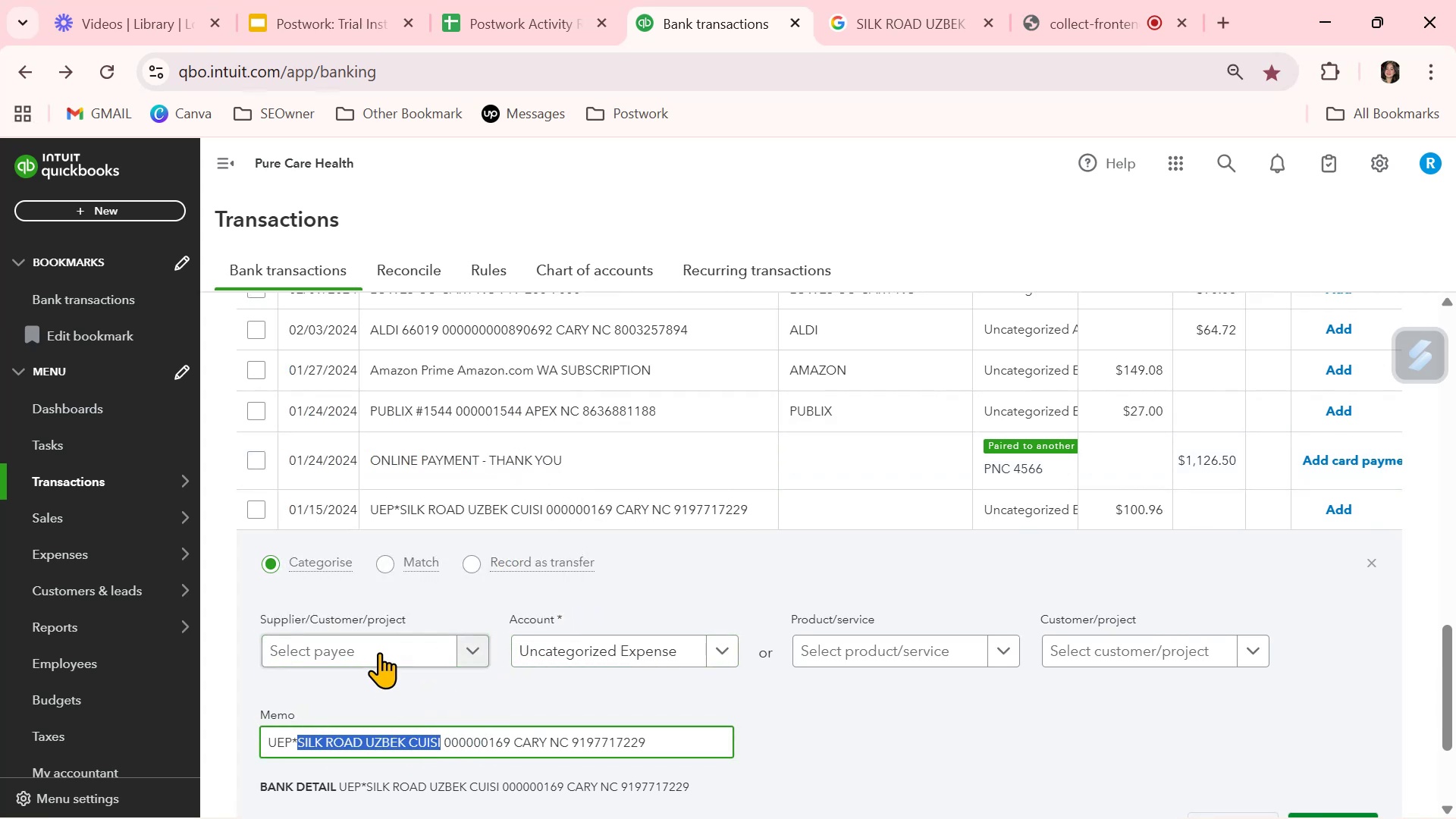 
left_click([379, 652])
 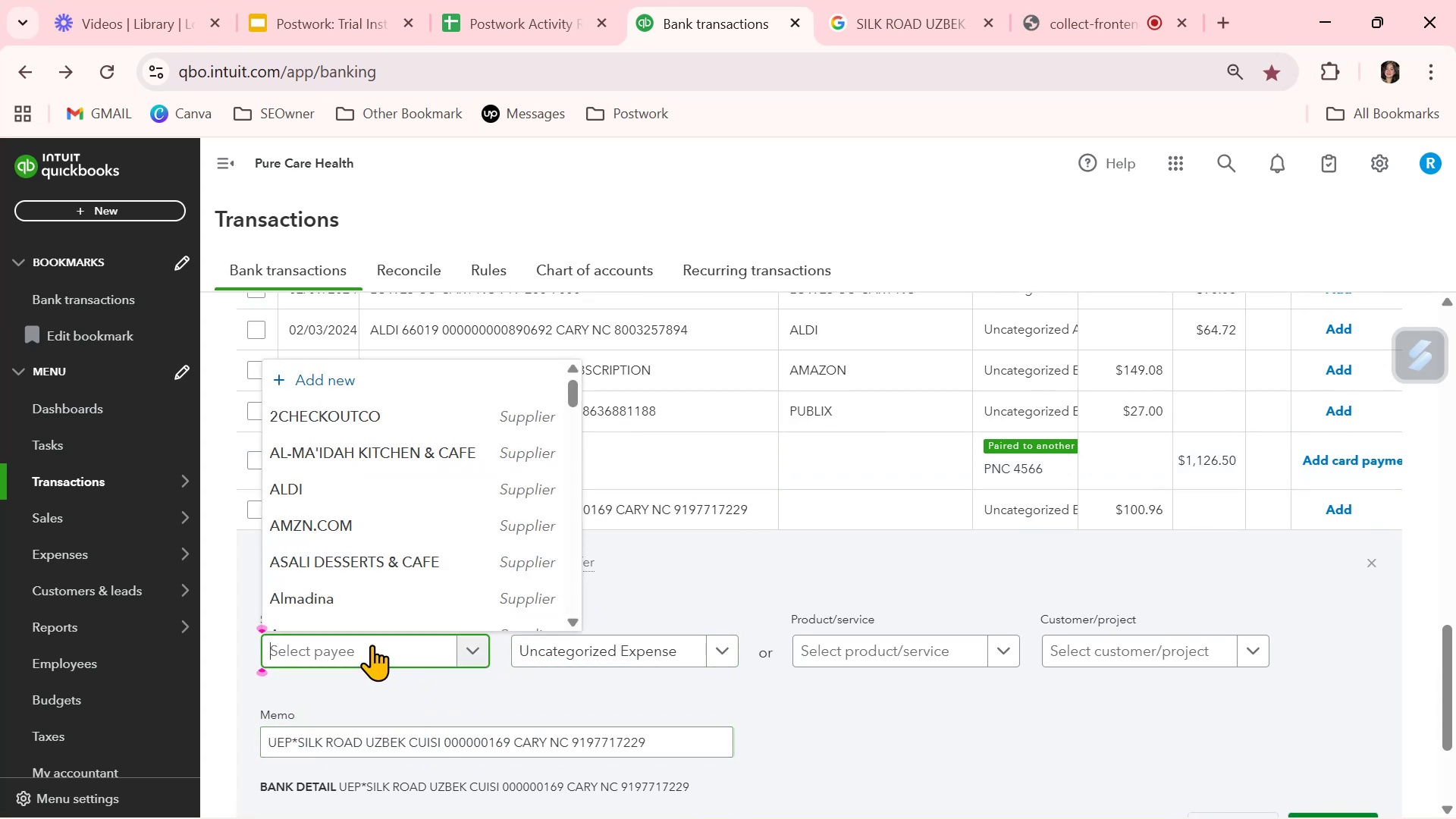 
key(Control+ControlLeft)
 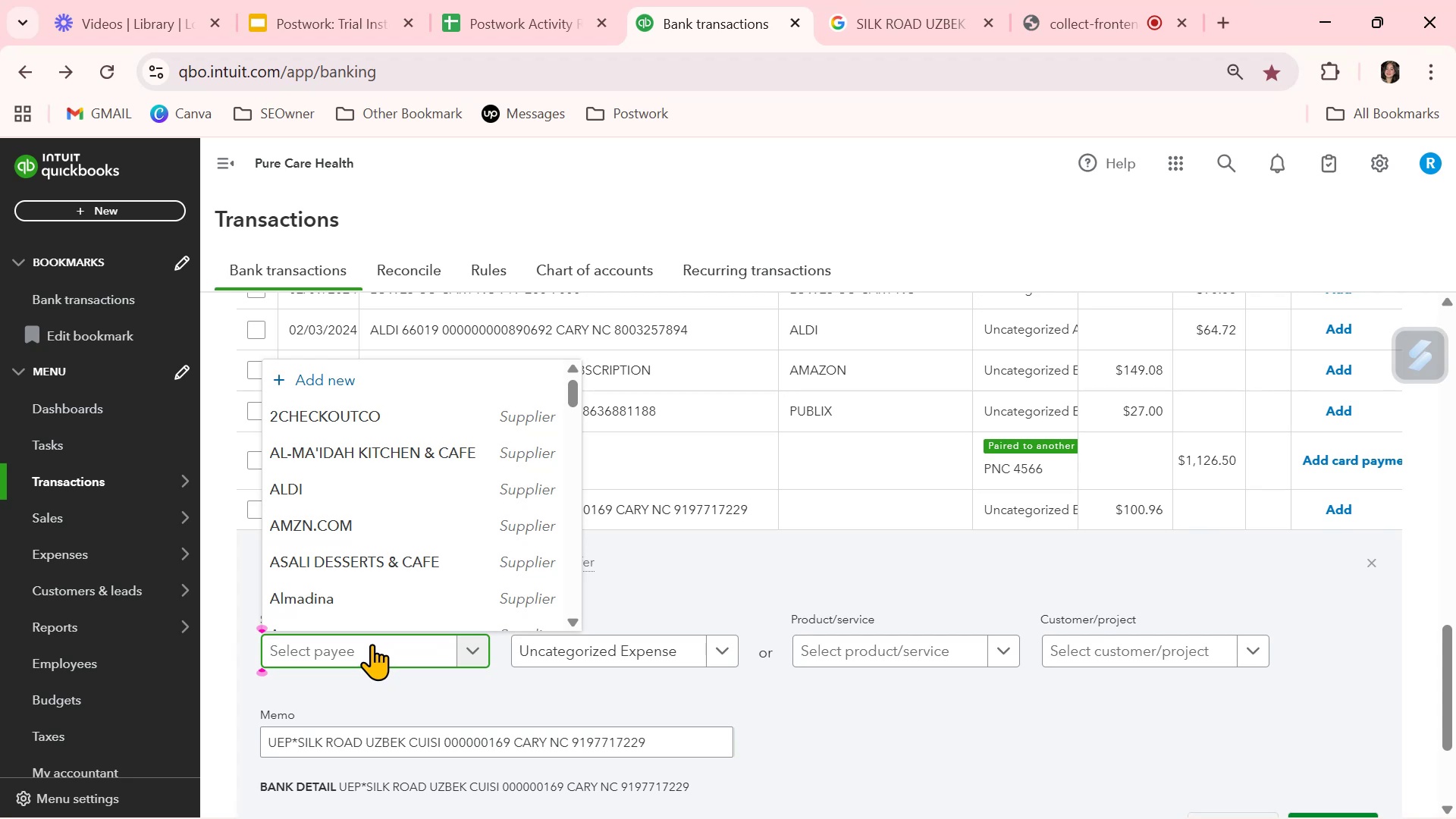 
key(Control+V)
 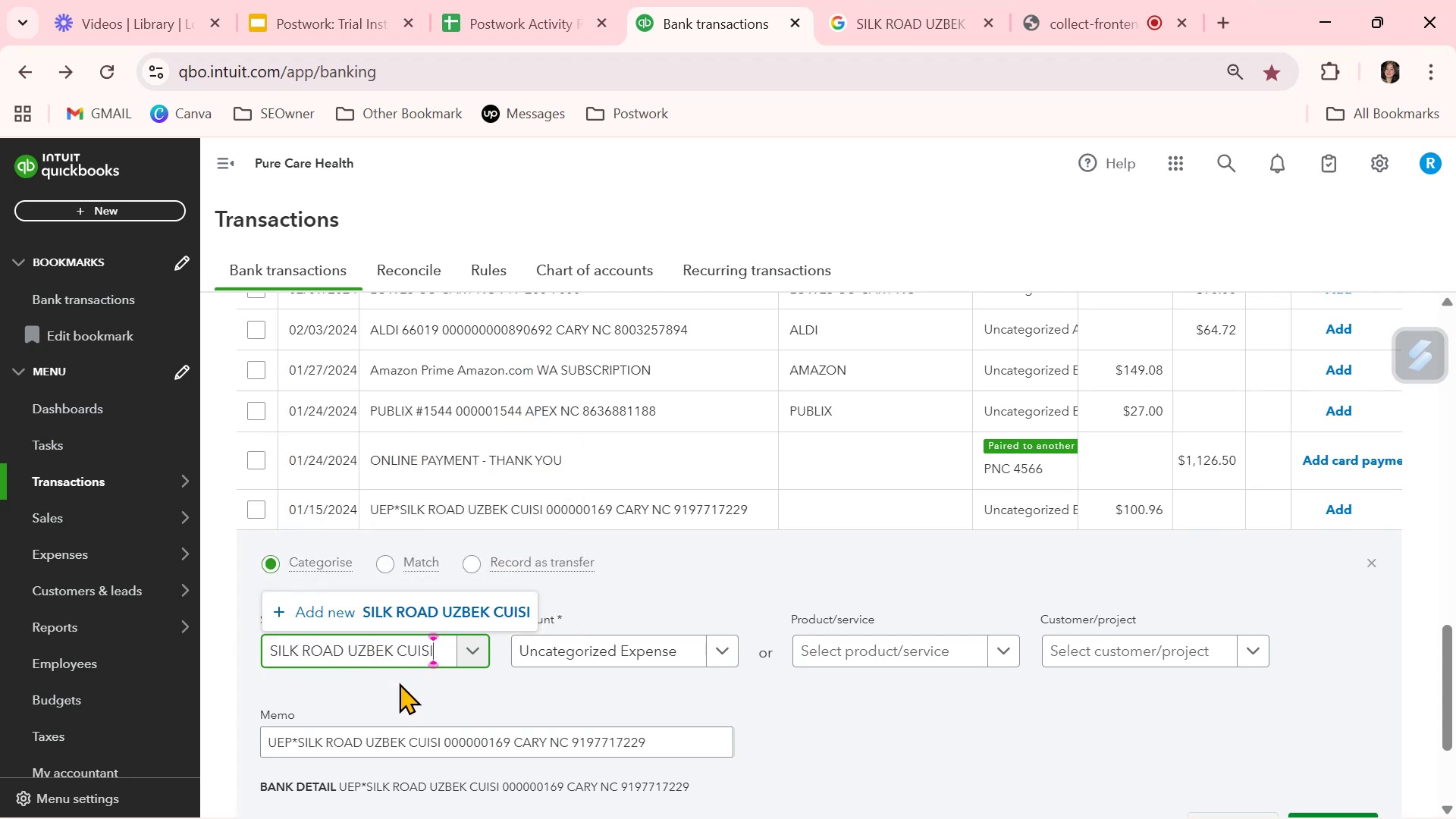 
type(NE)
 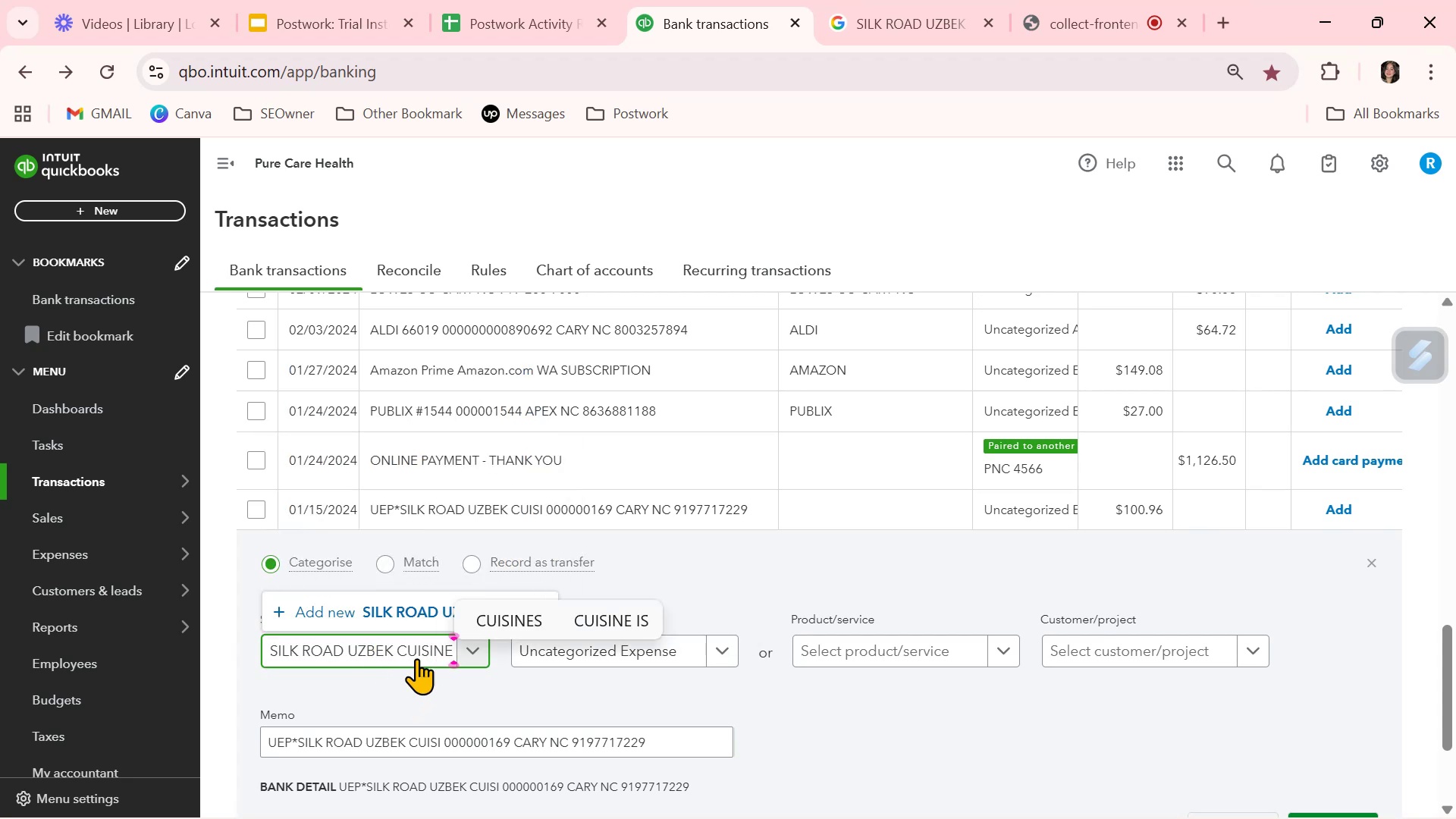 
key(Control+A)
 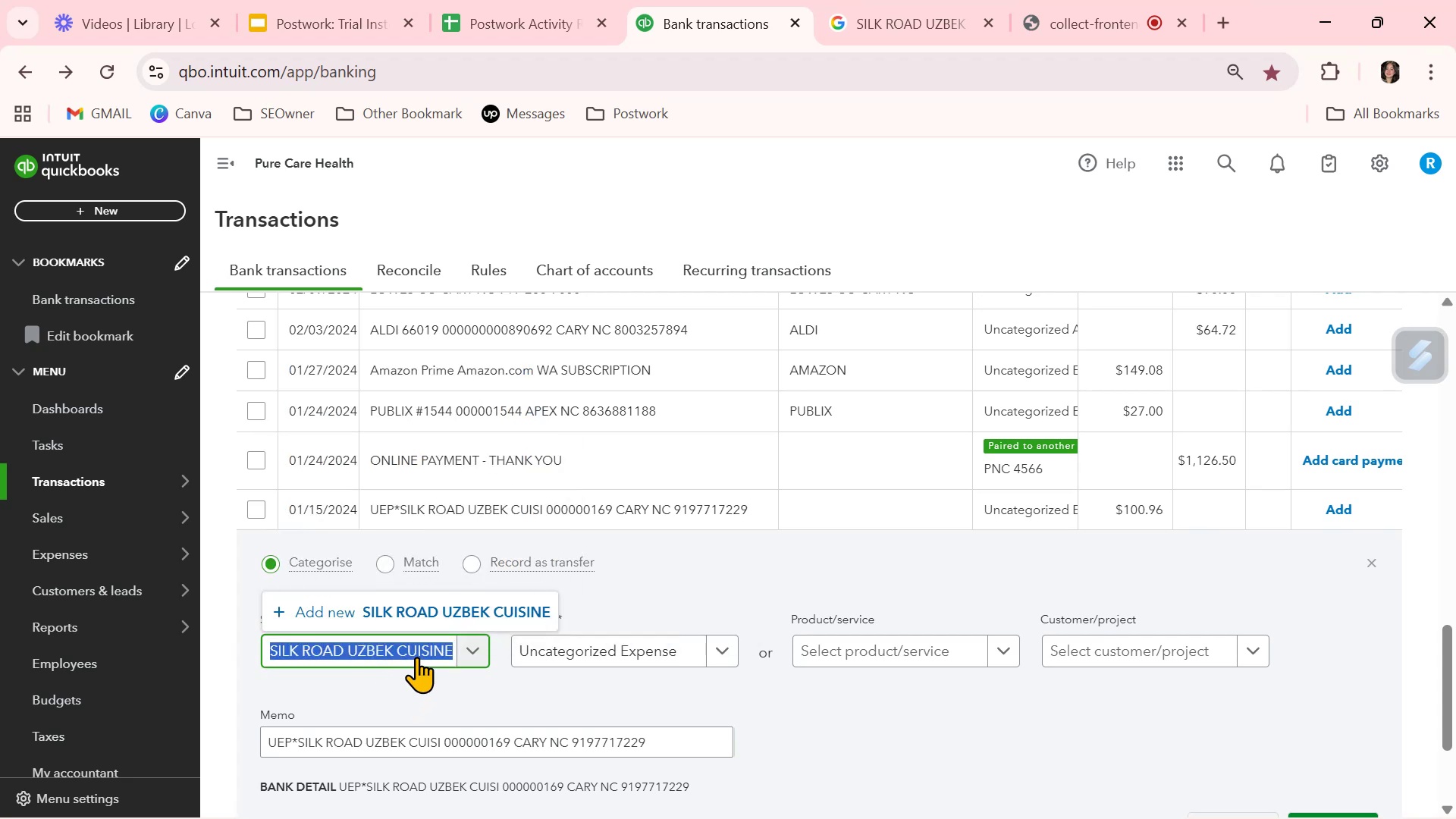 
key(Control+C)
 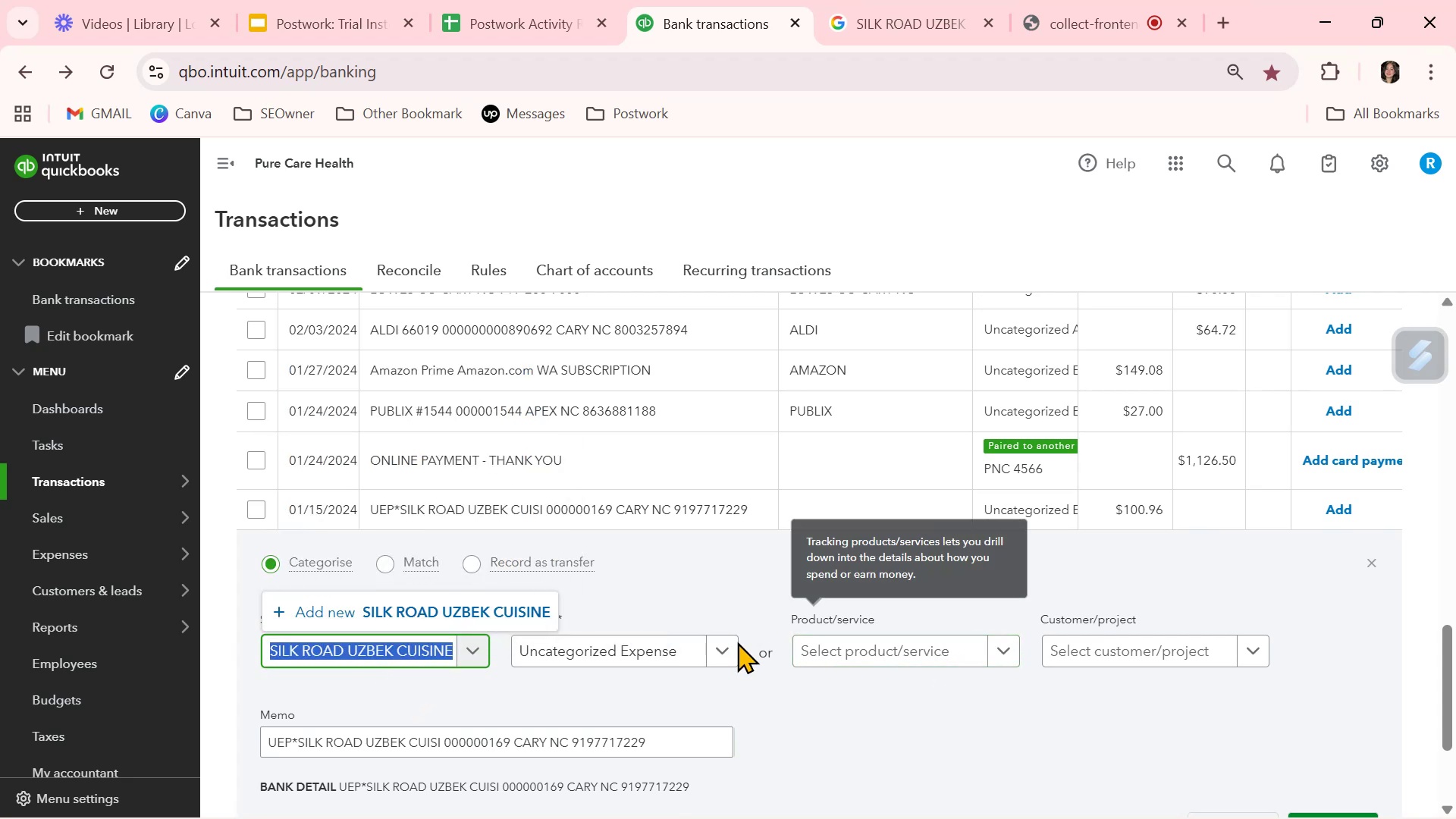 
left_click([729, 645])
 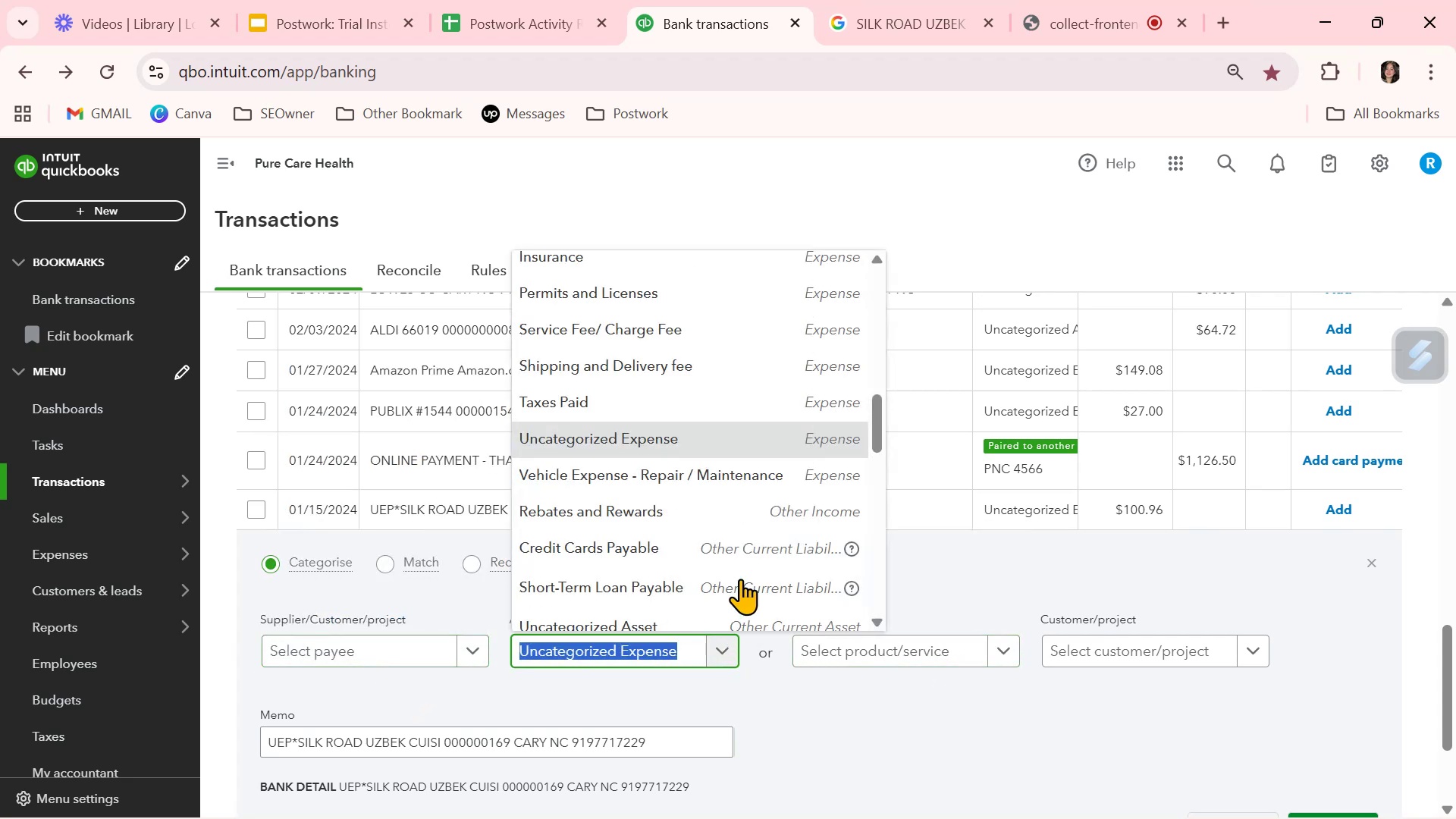 
scroll: coordinate [747, 473], scroll_direction: up, amount: 7.0
 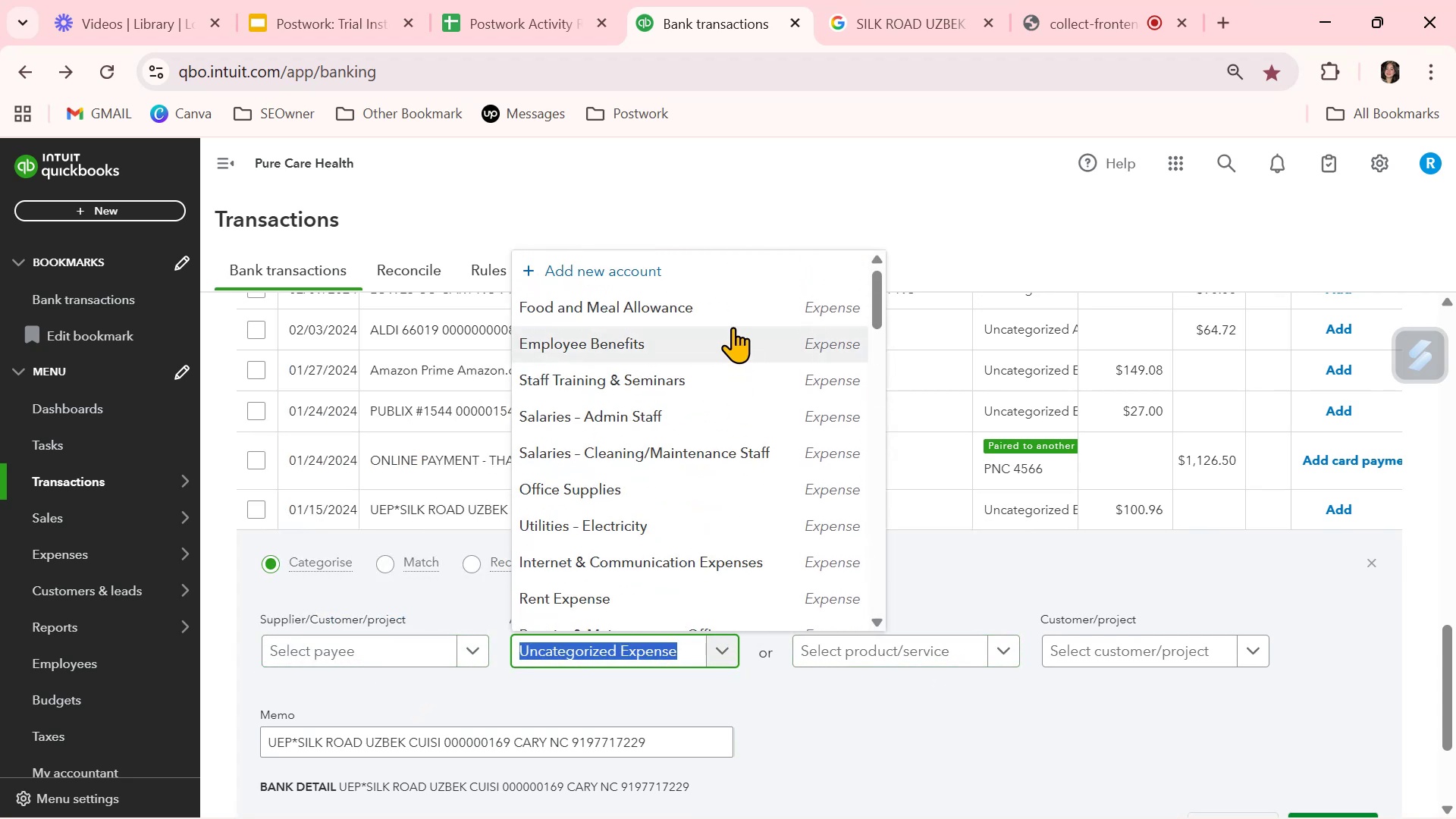 
left_click([736, 307])
 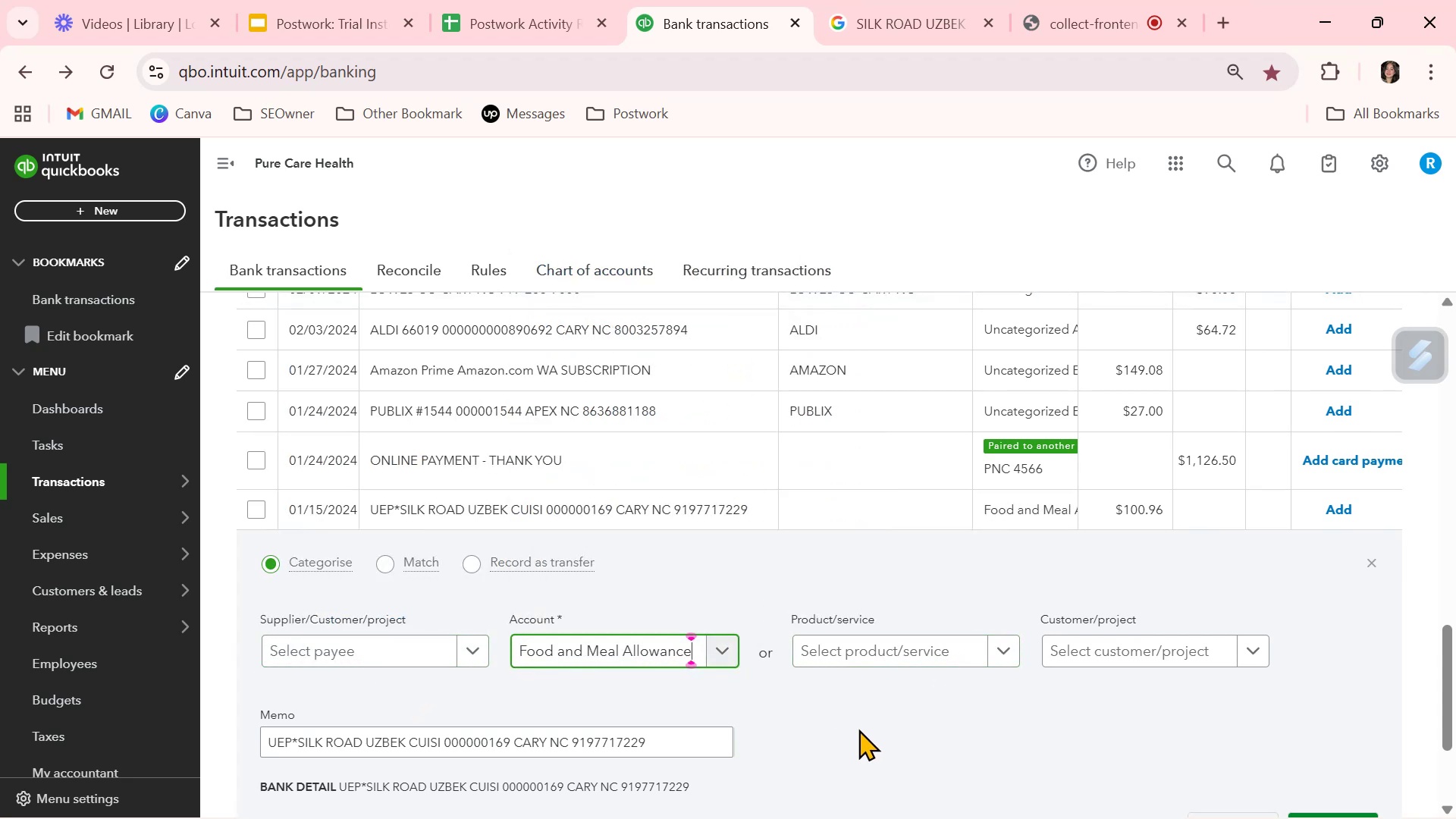 
scroll: coordinate [858, 729], scroll_direction: down, amount: 1.0
 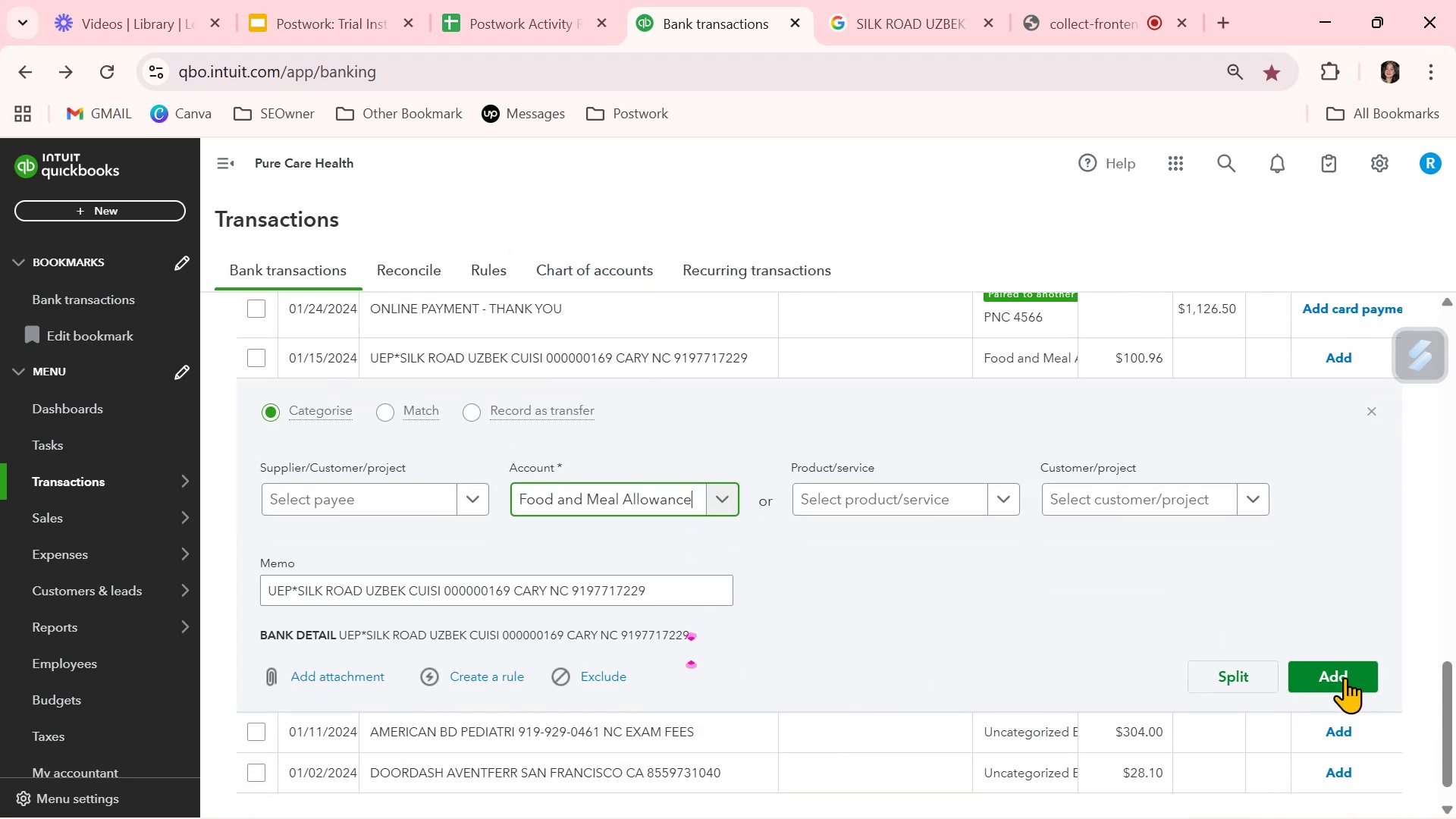 
left_click([1347, 679])
 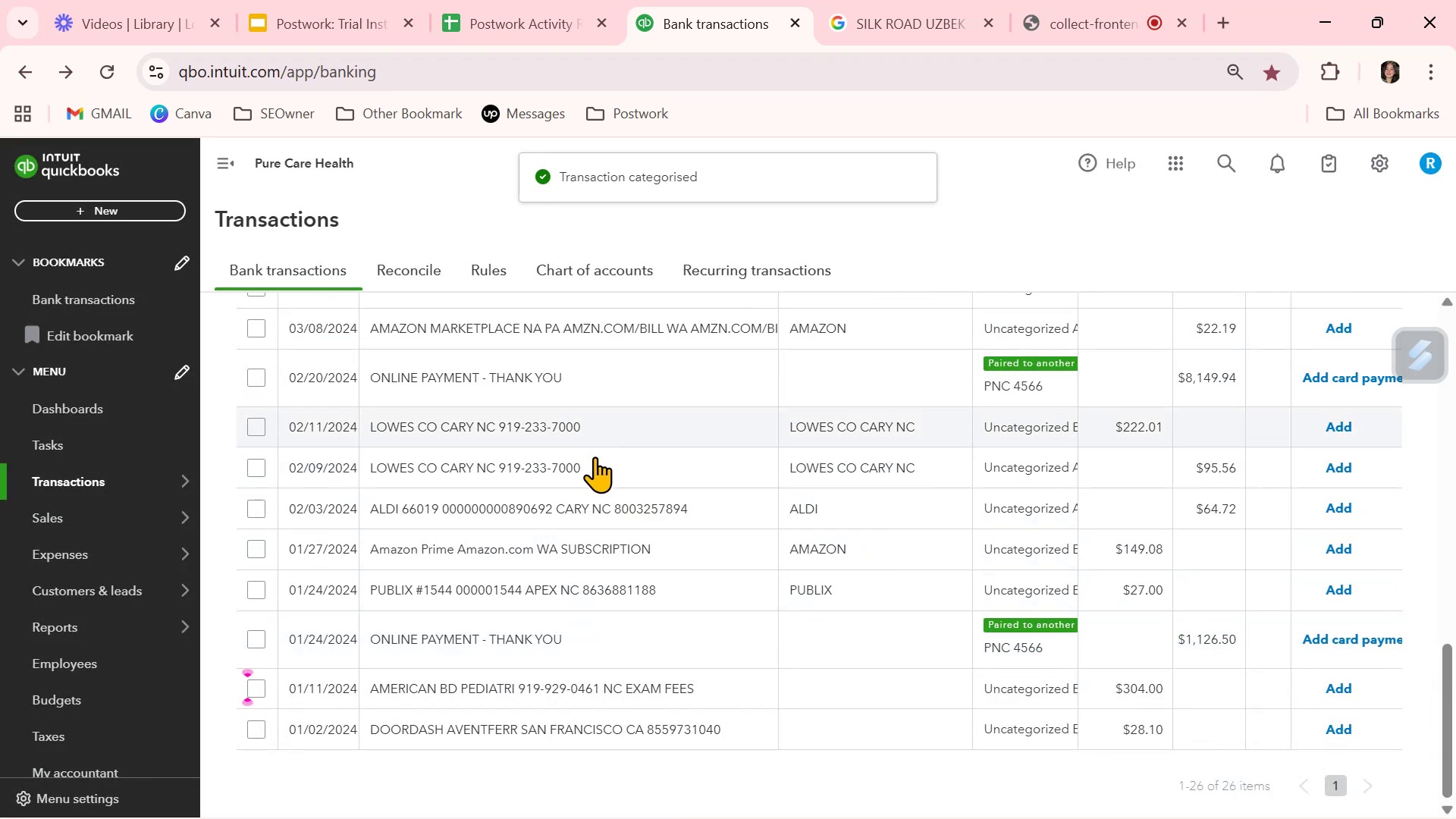 
scroll: coordinate [879, 684], scroll_direction: up, amount: 6.0
 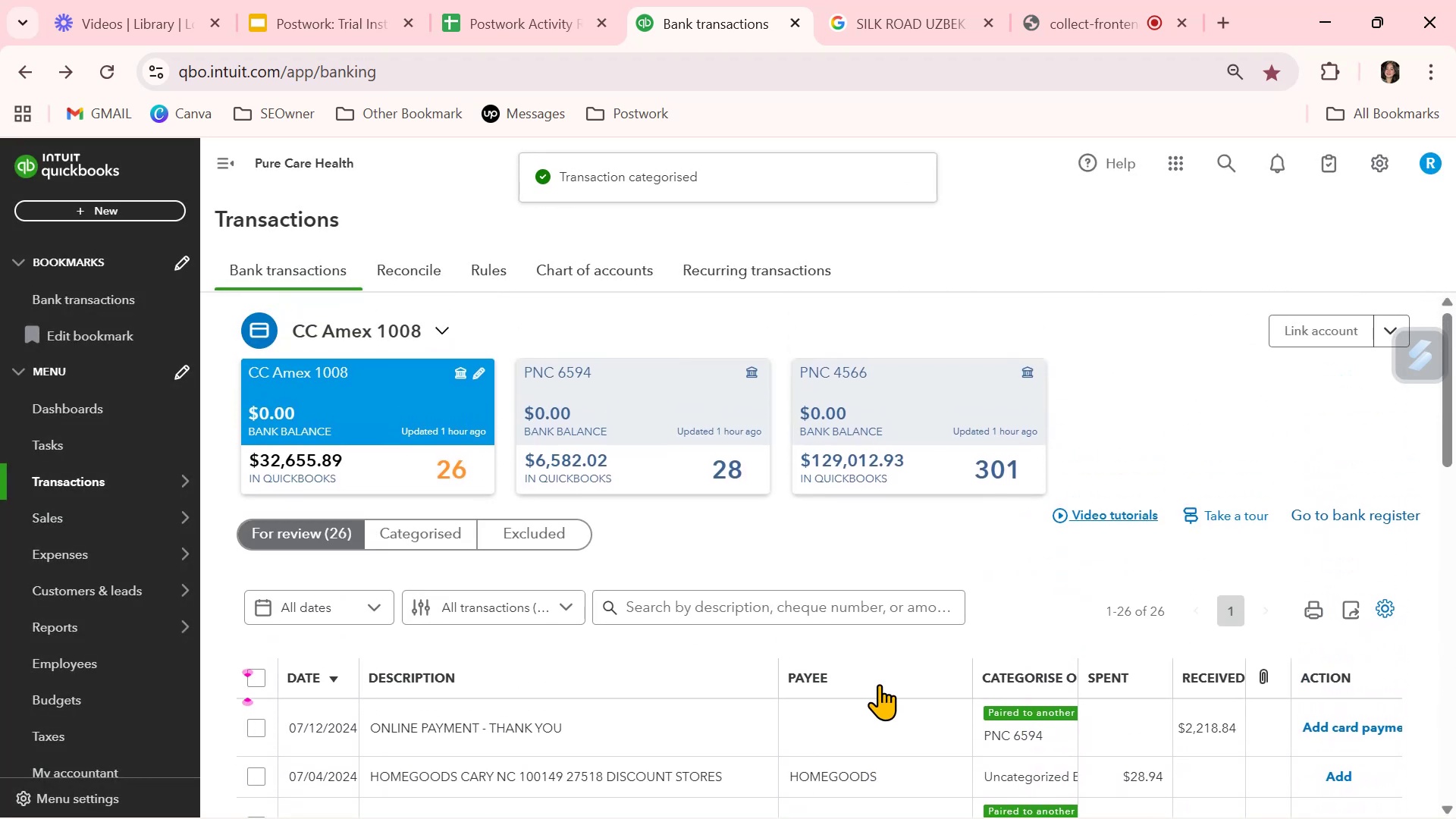 
scroll: coordinate [879, 681], scroll_direction: down, amount: 2.0
 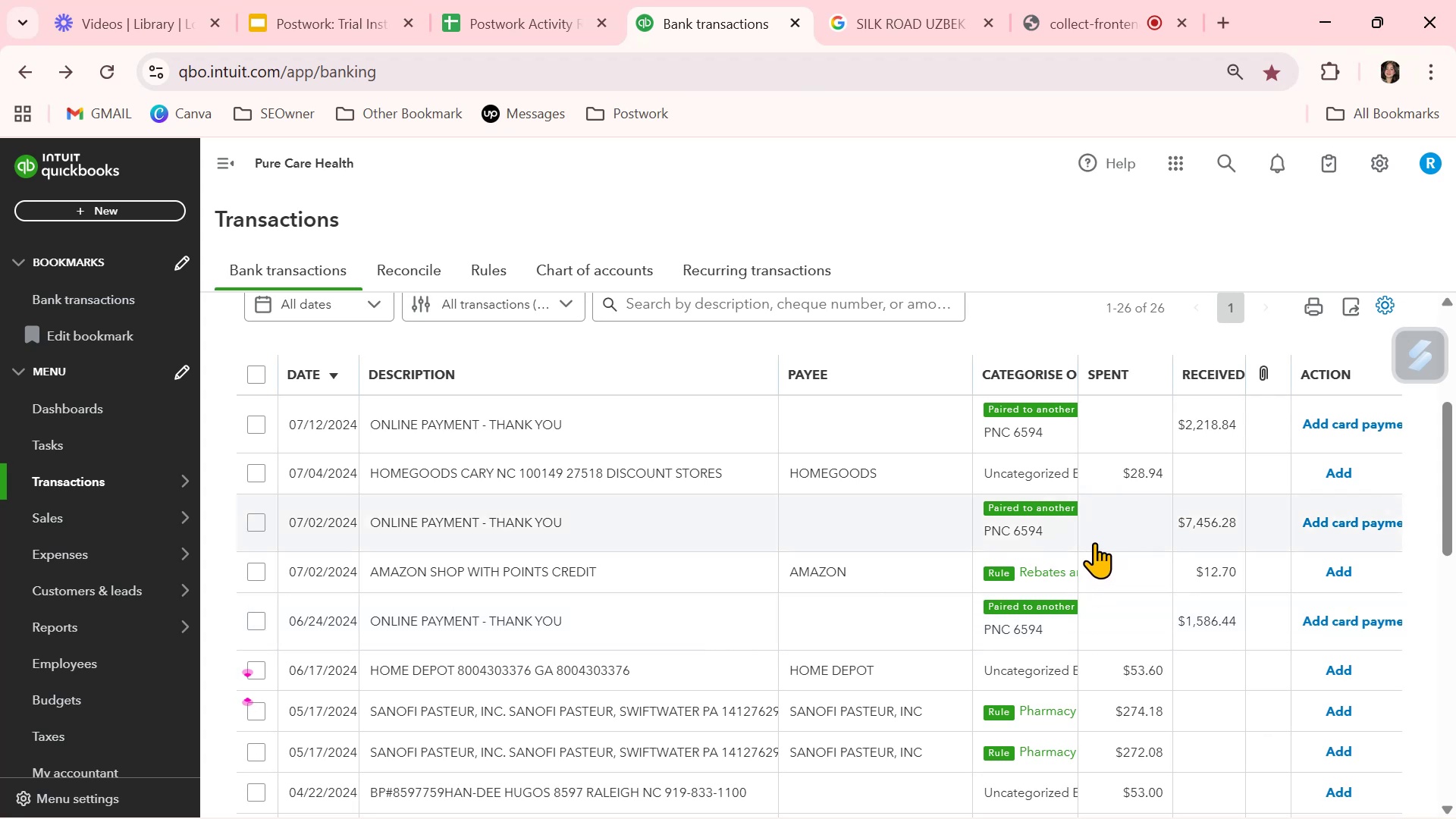 
wait(9.16)
 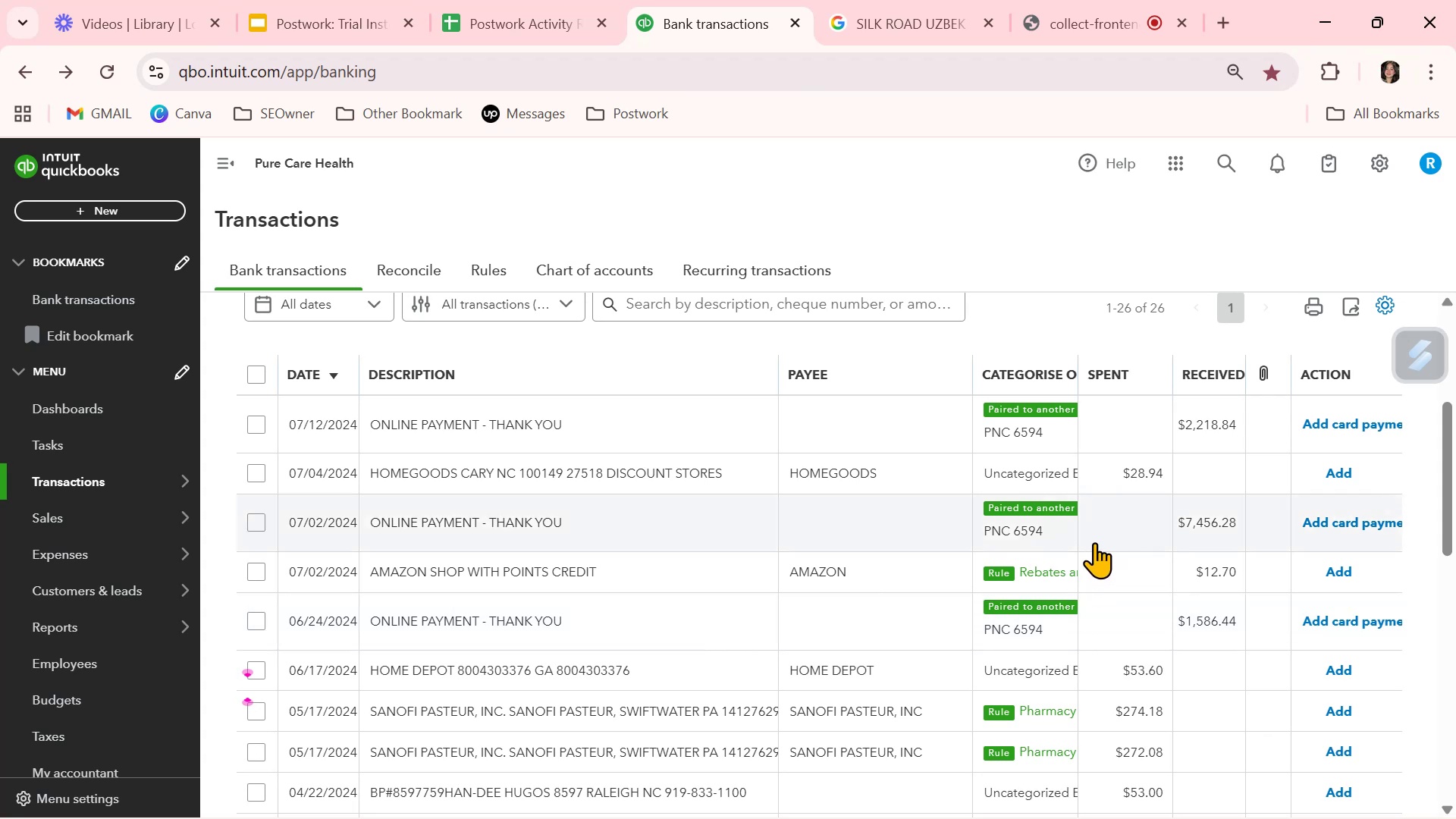 
left_click([1017, 466])
 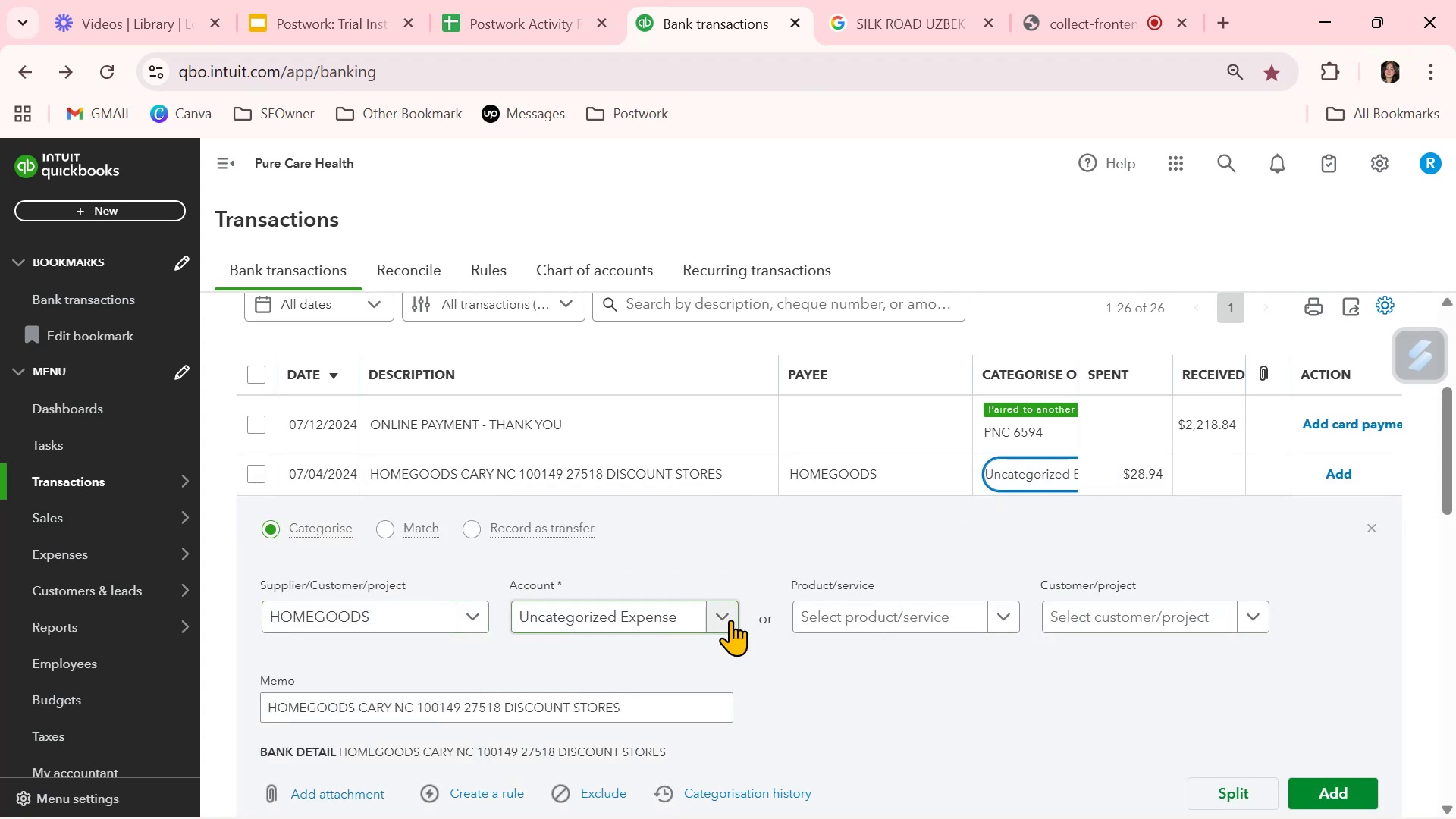 
left_click([735, 624])
 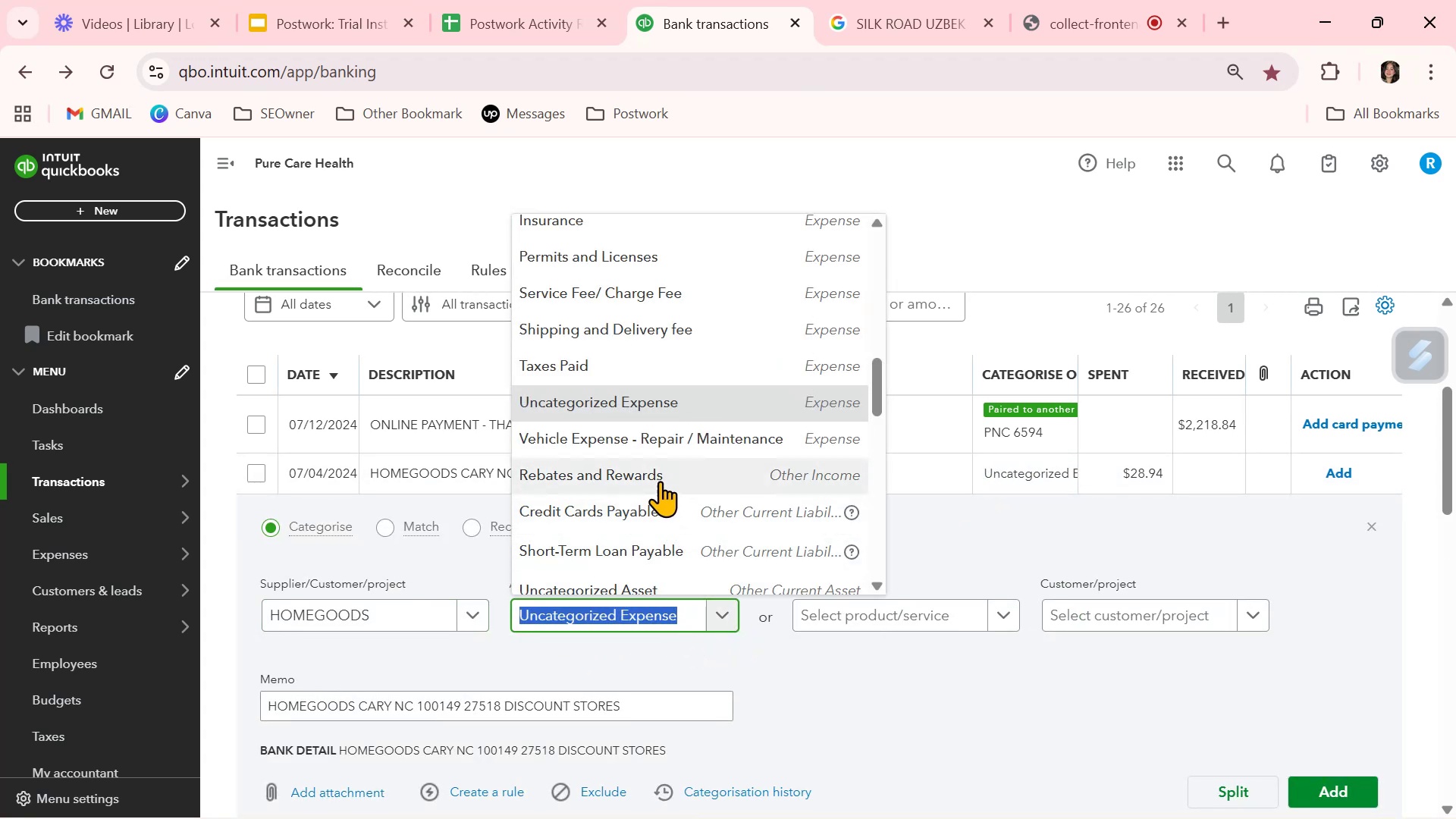 
scroll: coordinate [651, 471], scroll_direction: up, amount: 5.0
 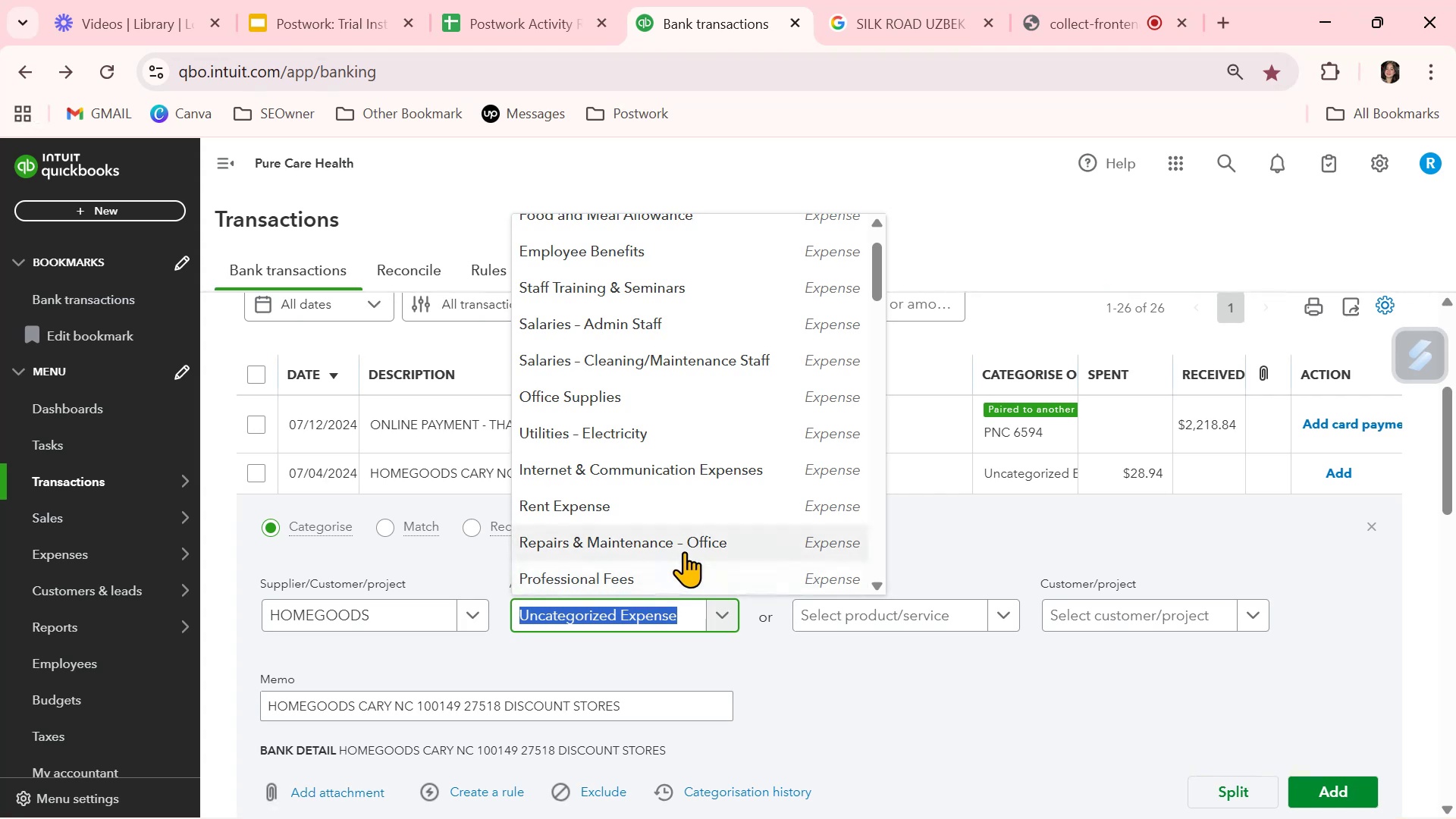 
wait(14.88)
 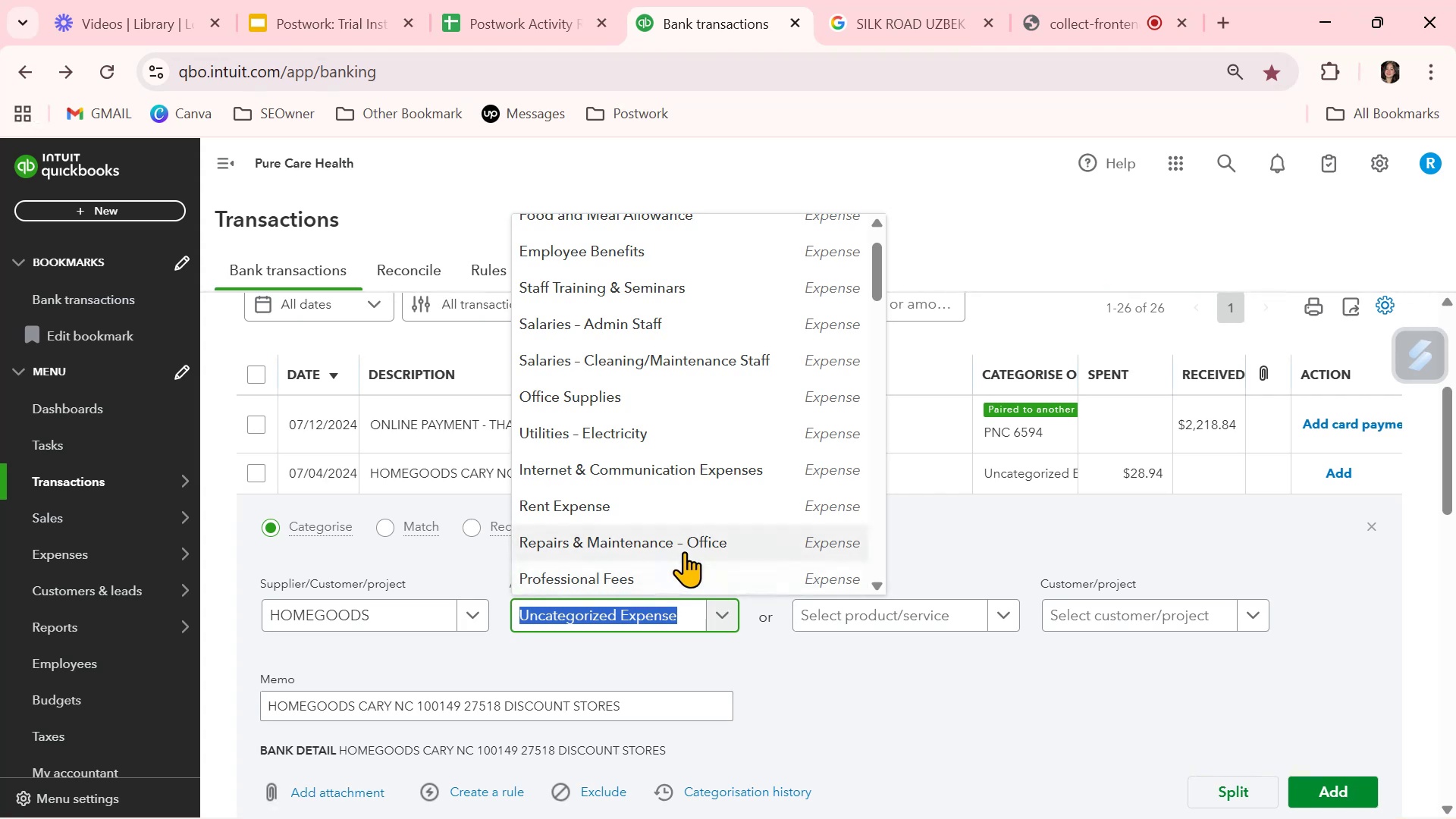 
left_click([722, 621])
 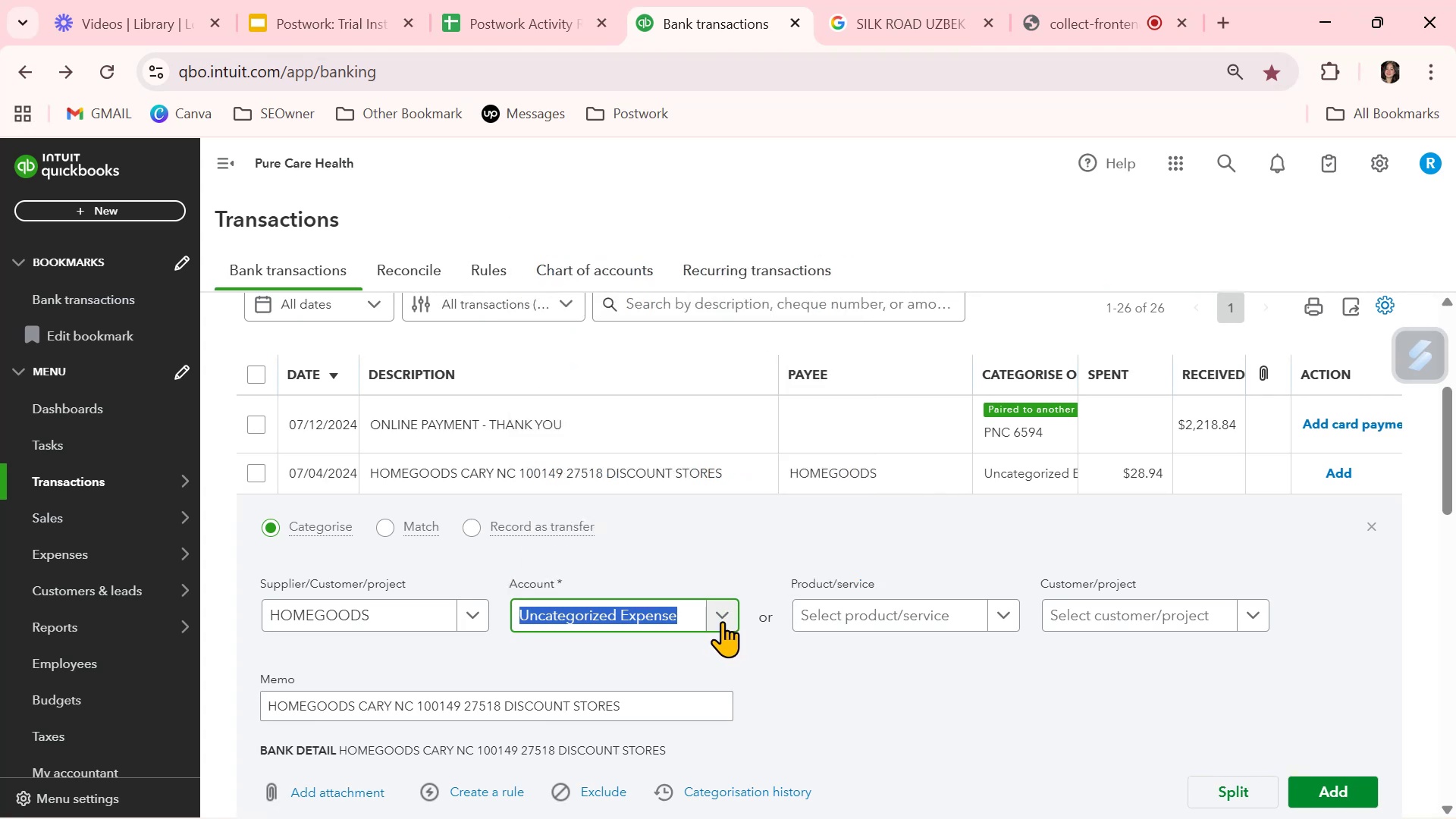 
left_click([722, 621])
 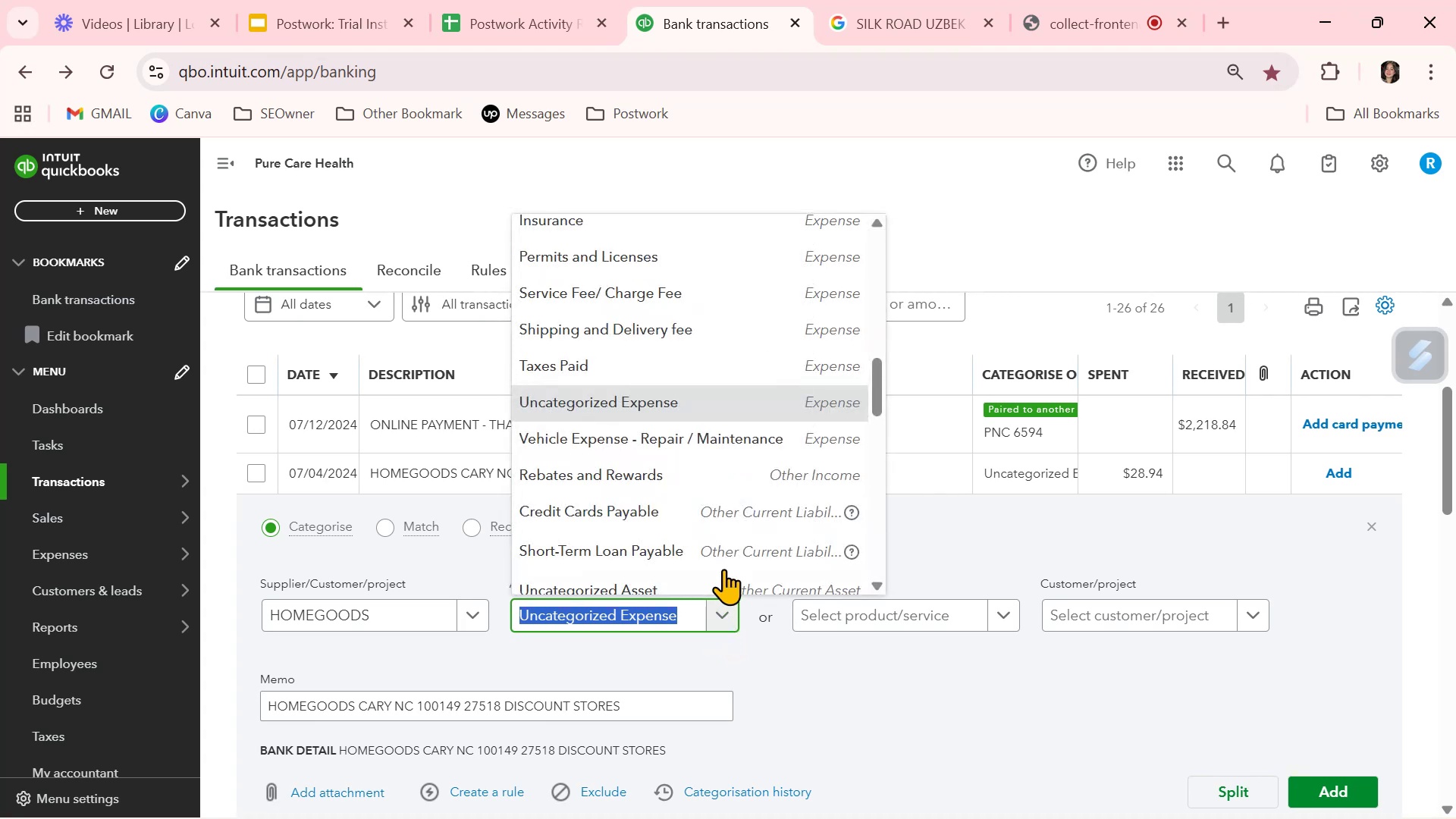 
scroll: coordinate [717, 450], scroll_direction: up, amount: 12.0
 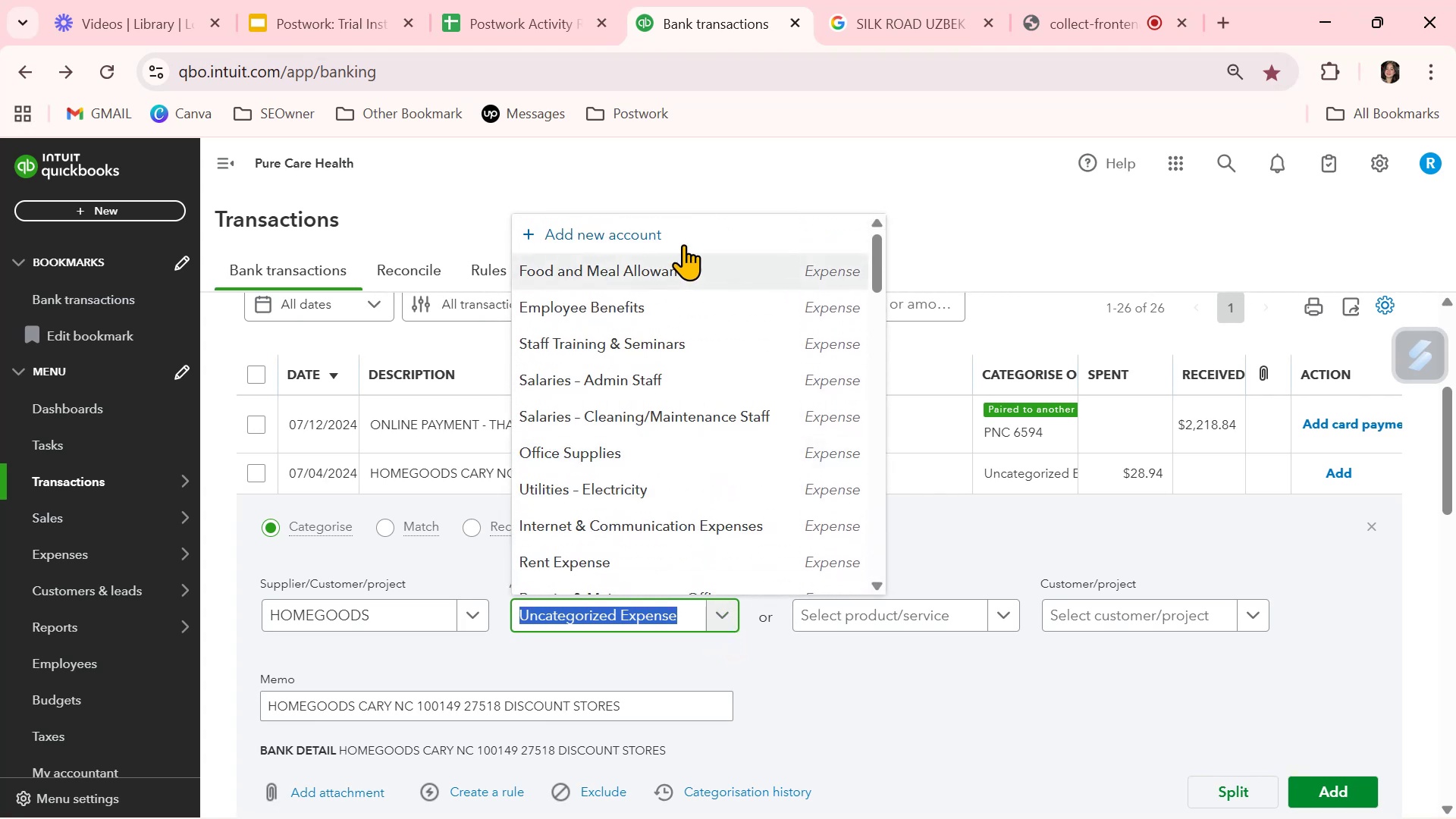 
left_click([682, 236])
 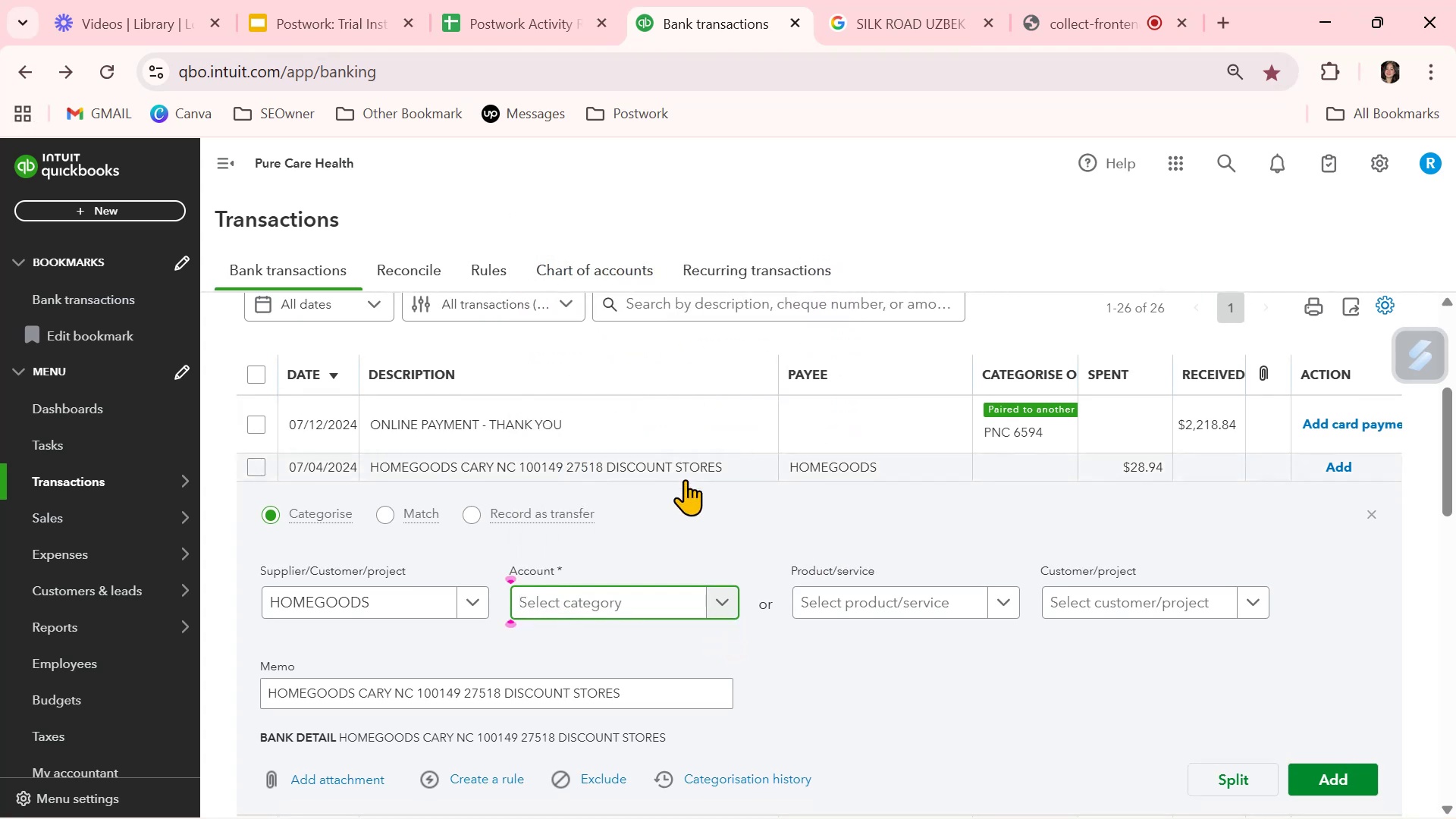 
type(Od)
key(Backspace)
type(ff)
key(Backspace)
key(Backspace)
key(Backspace)
type(For)
key(Backspace)
key(Backspace)
key(Backspace)
type(O)
 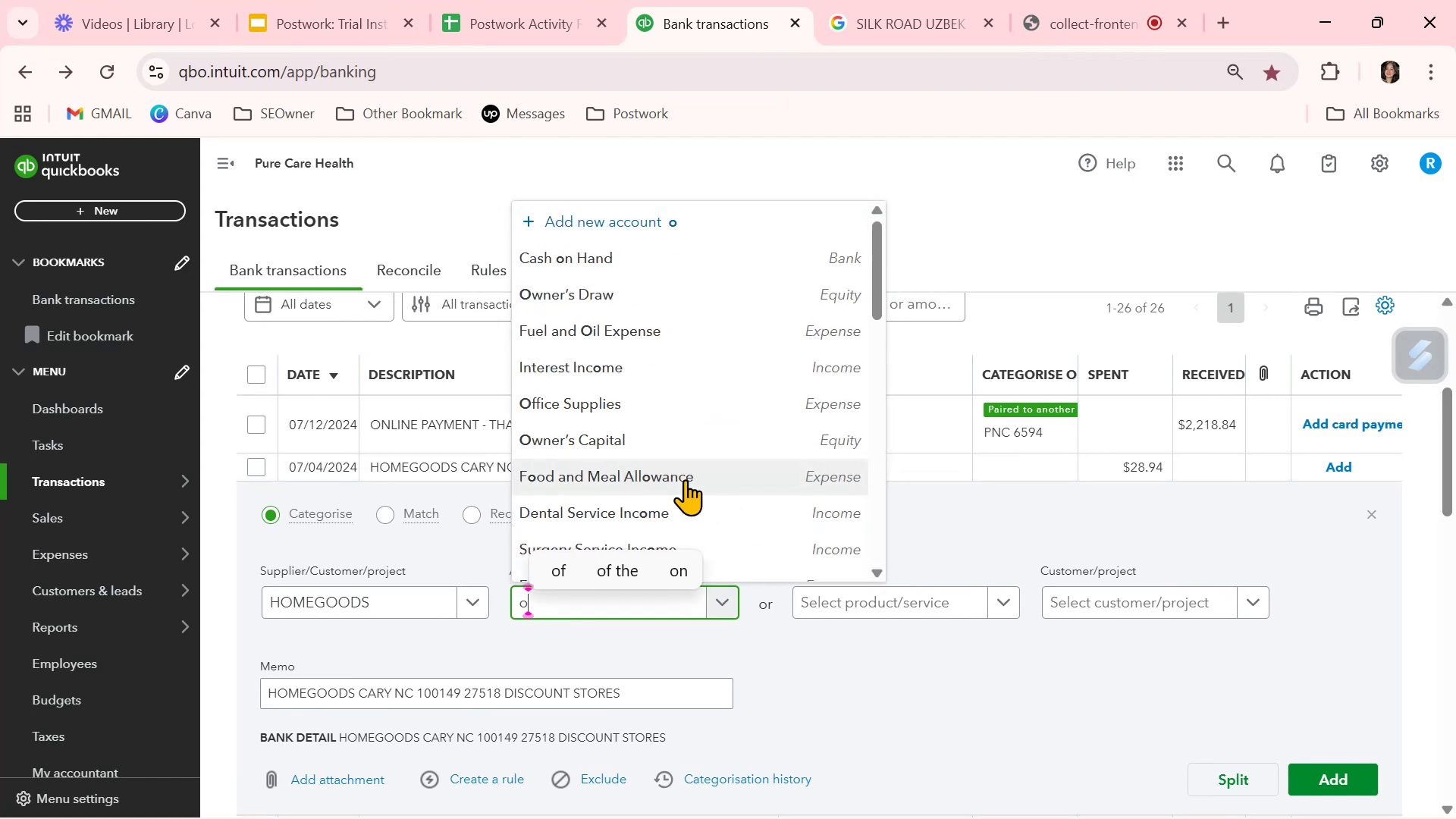 
key(Backspace)
 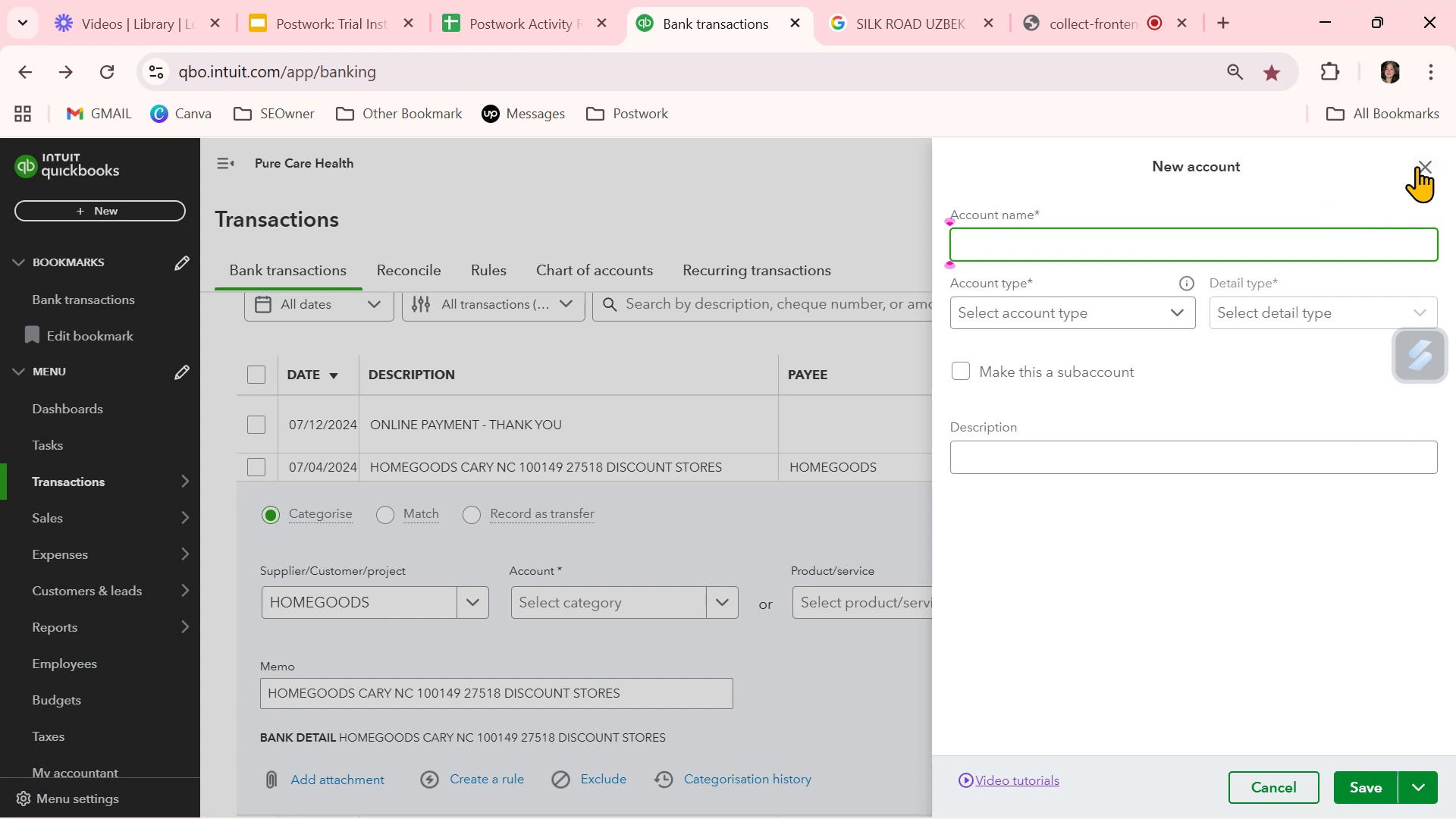 
left_click([1430, 171])
 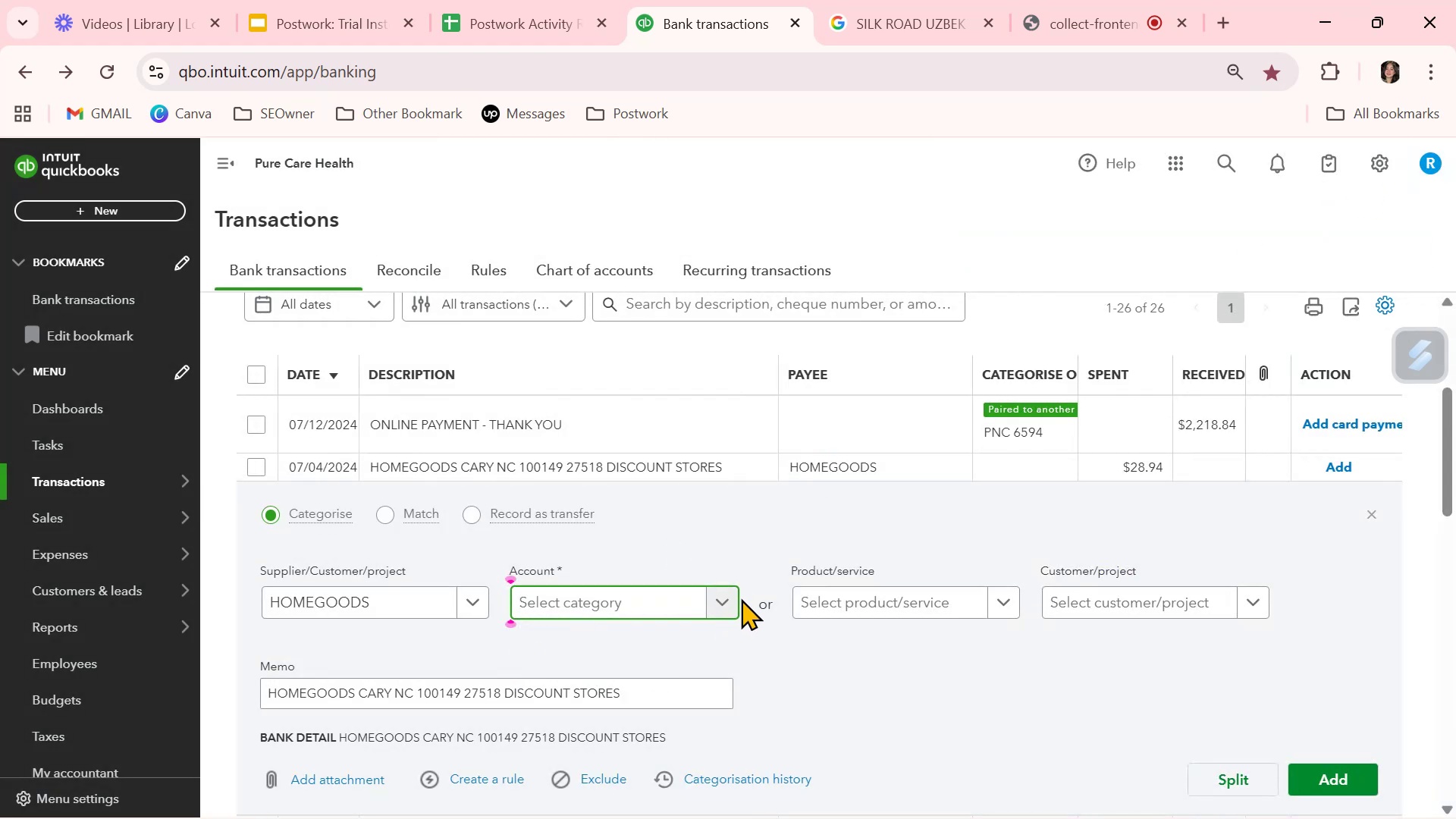 
left_click([735, 598])
 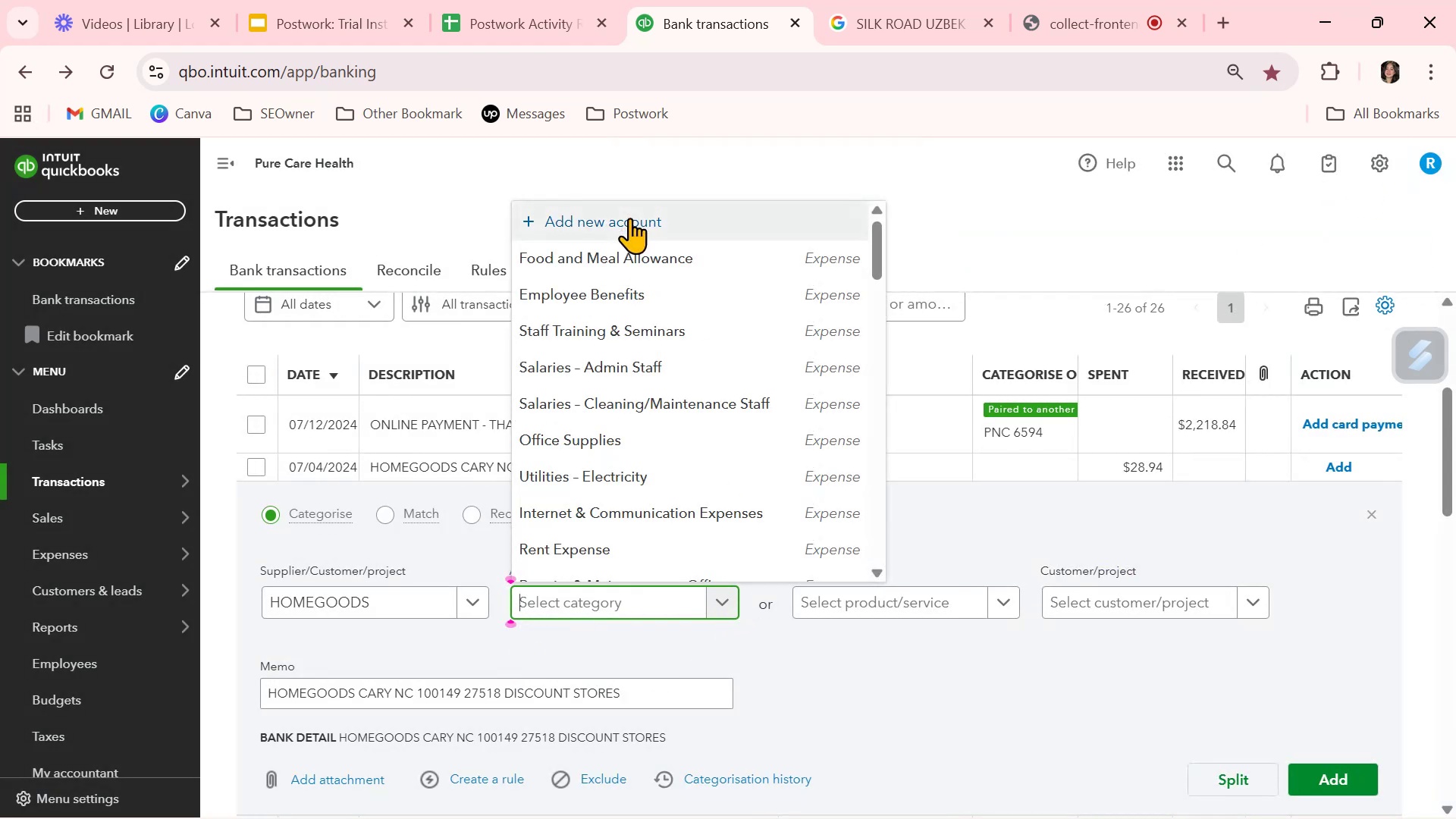 
left_click([629, 219])
 